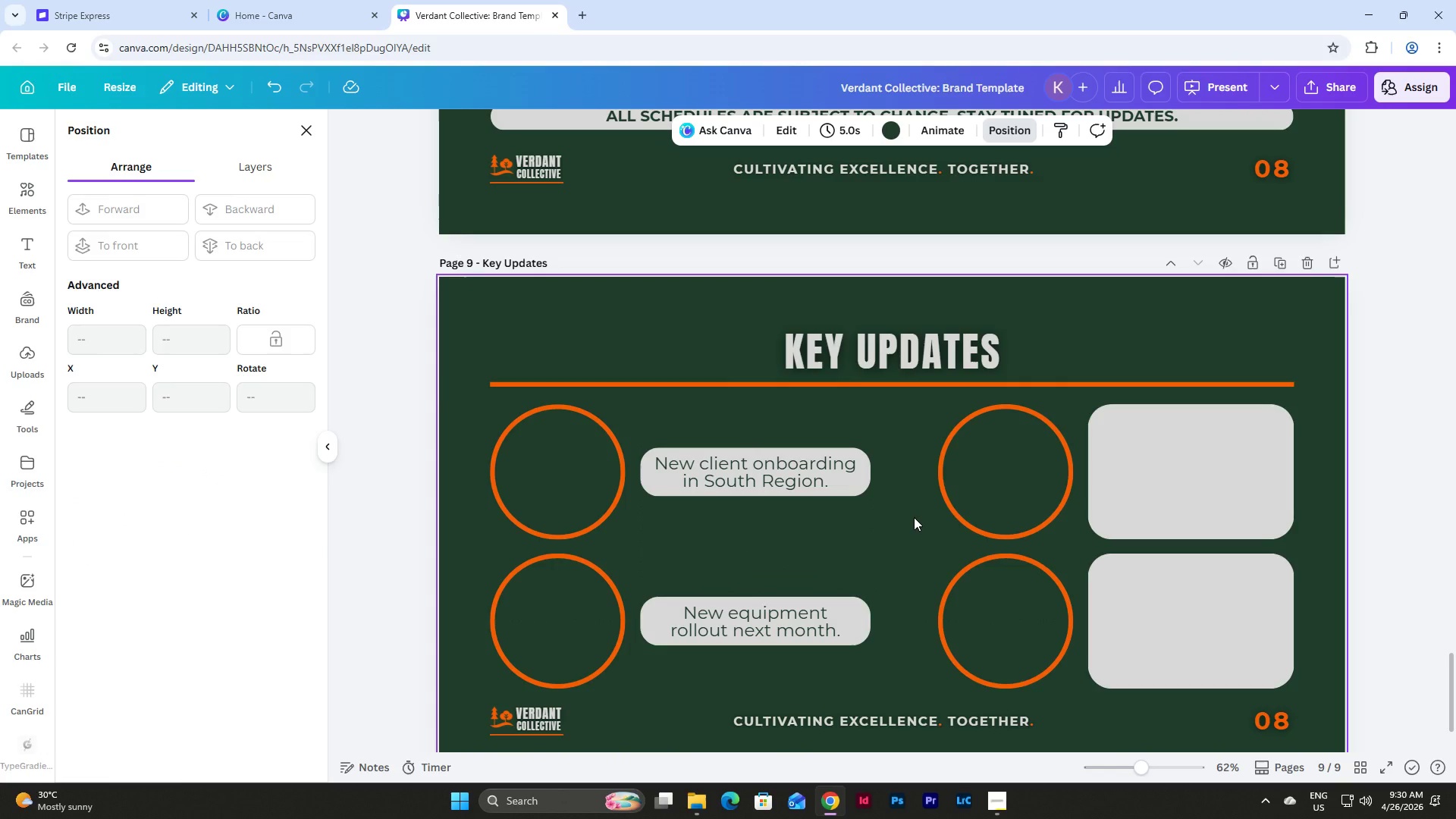 
wait(6.39)
 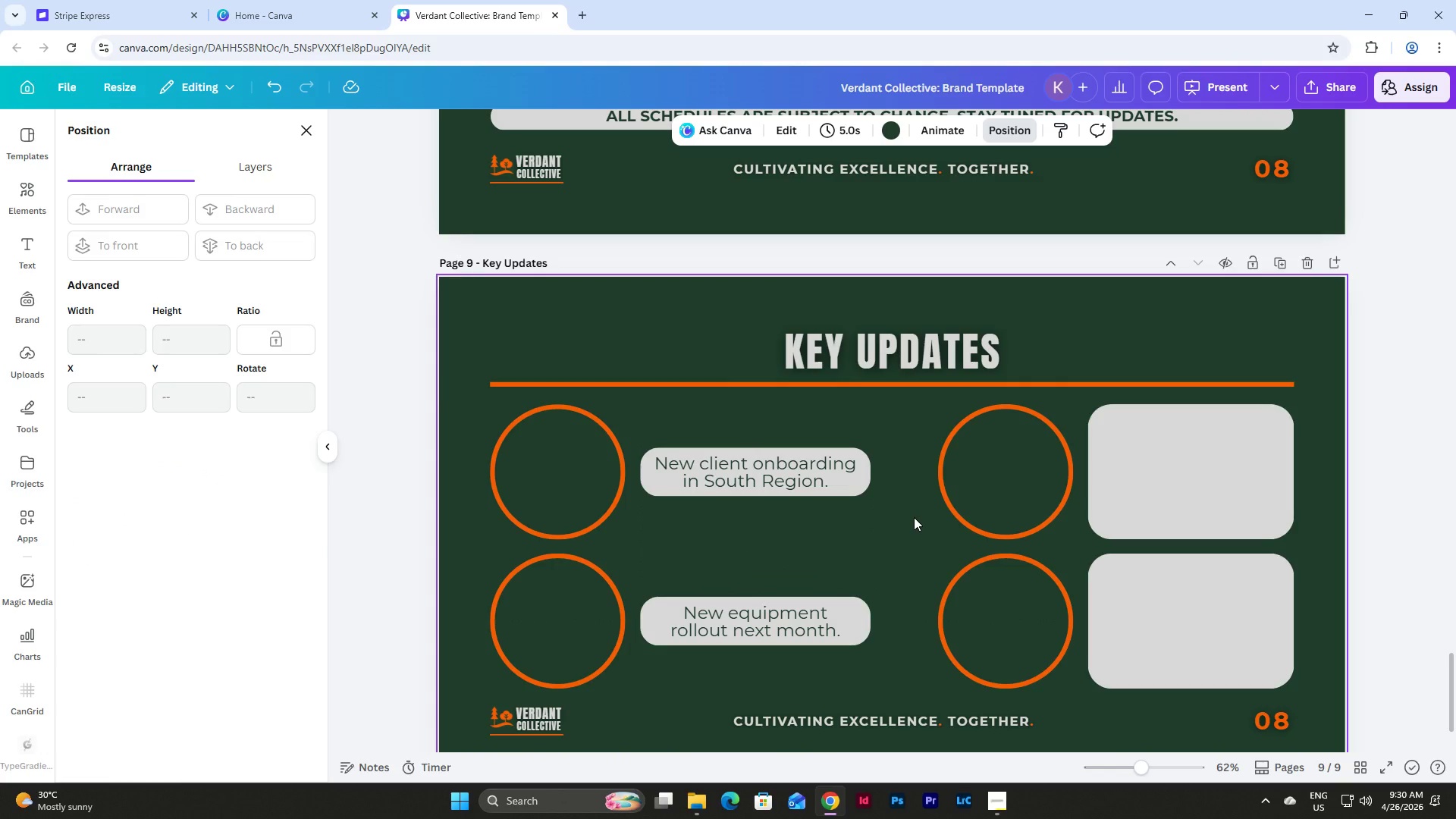 
left_click_drag(start_coordinate=[487, 422], to_coordinate=[1202, 670])
 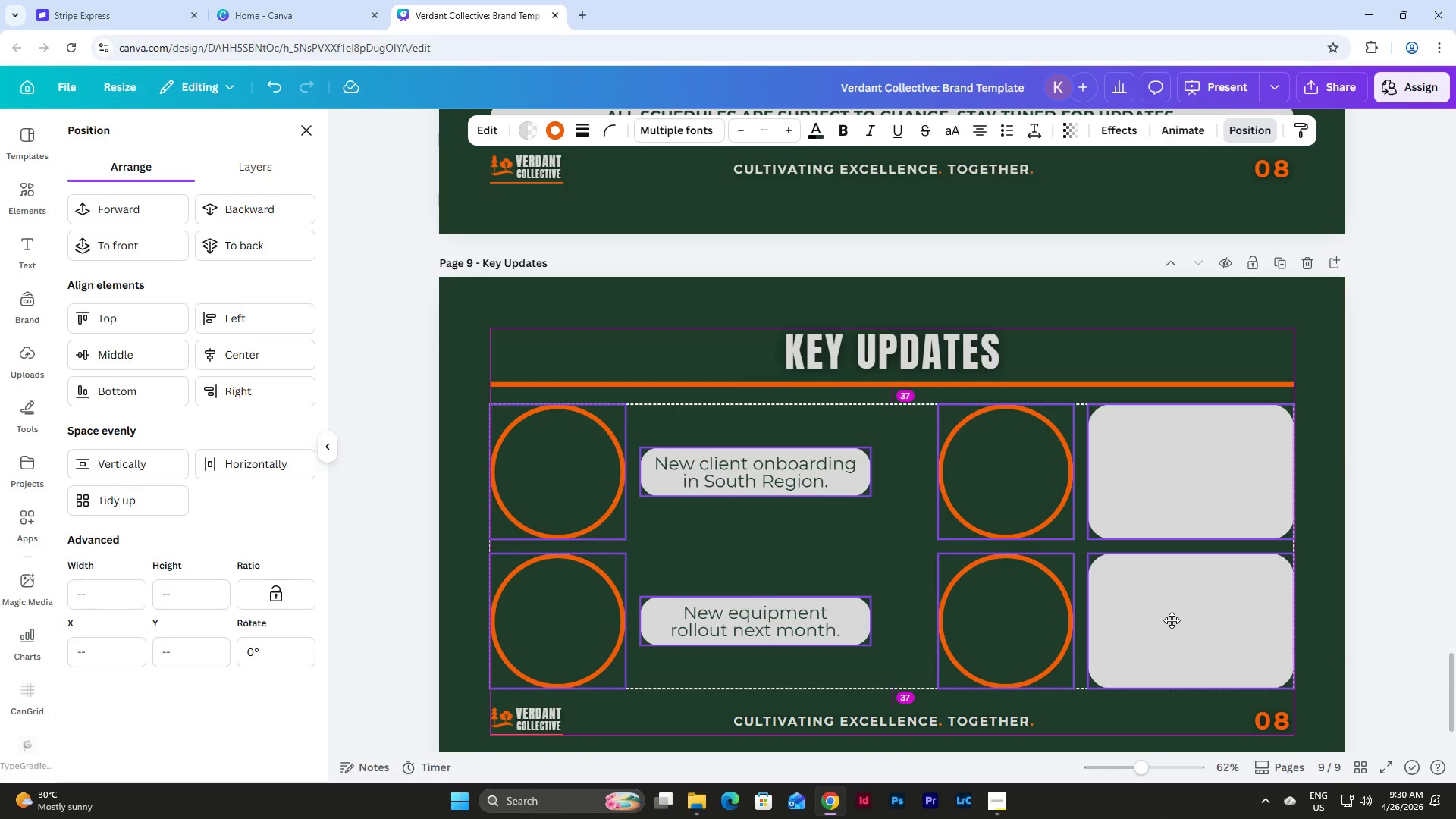 
wait(6.72)
 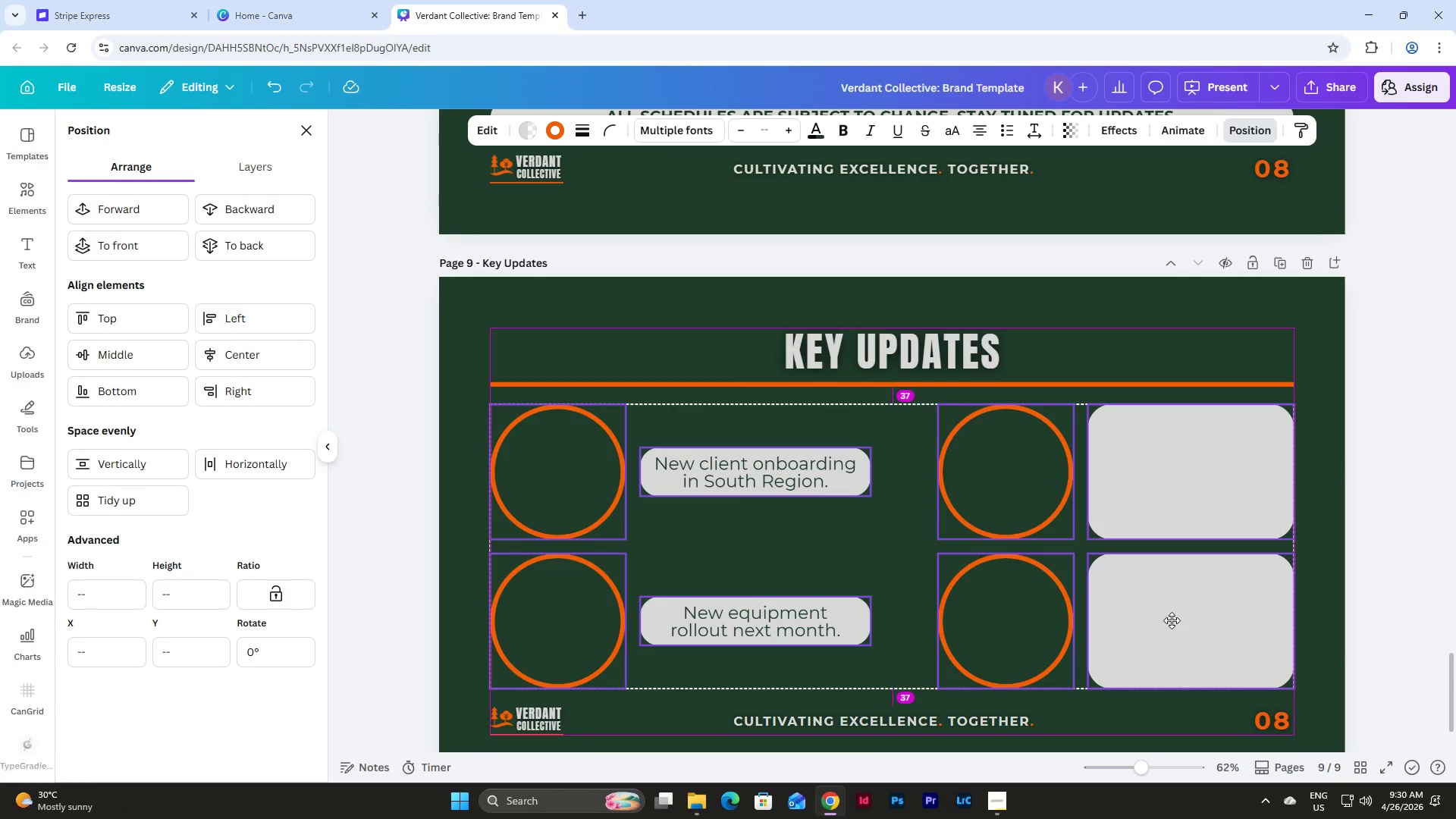 
left_click([460, 502])
 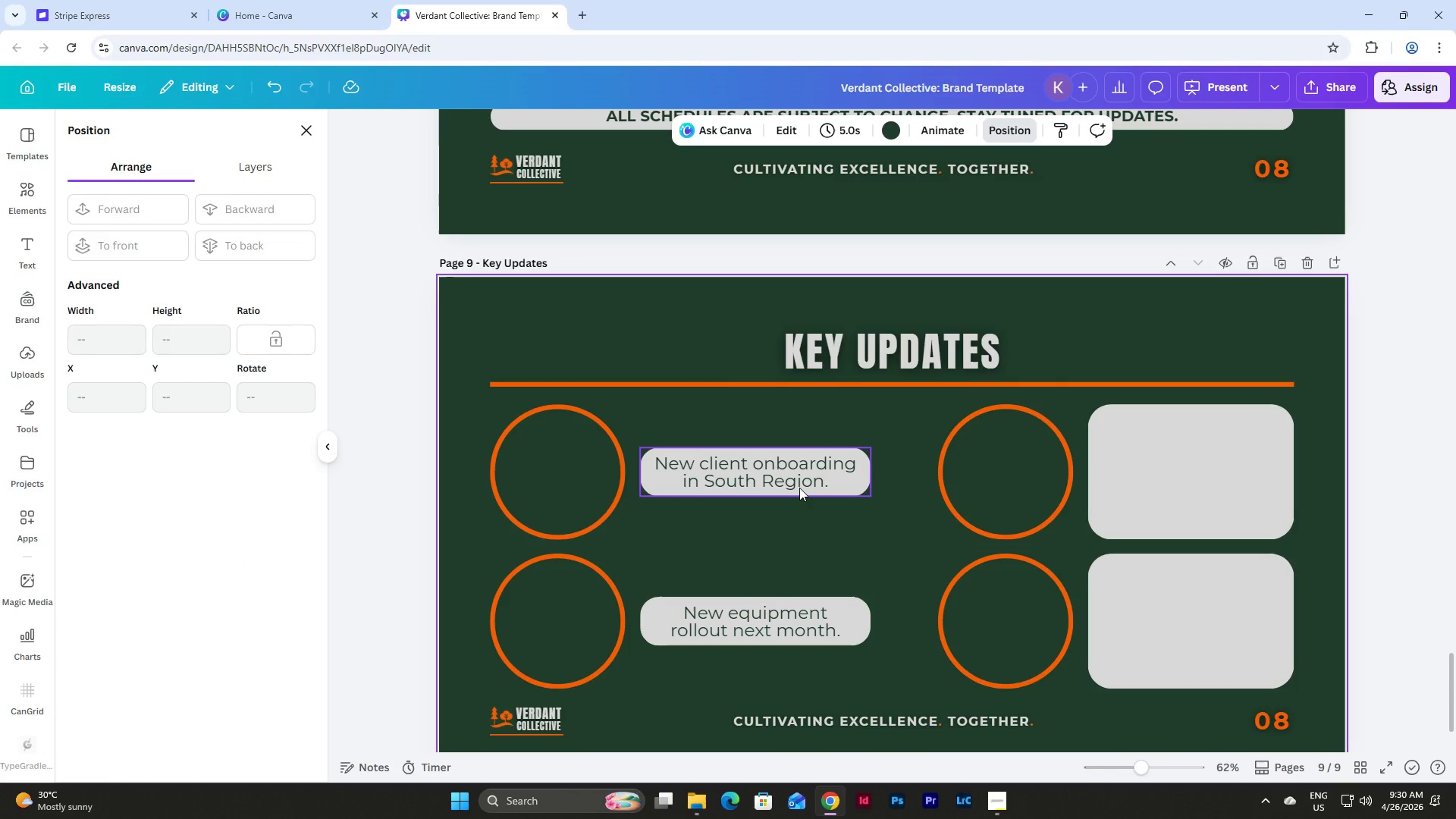 
left_click([799, 488])
 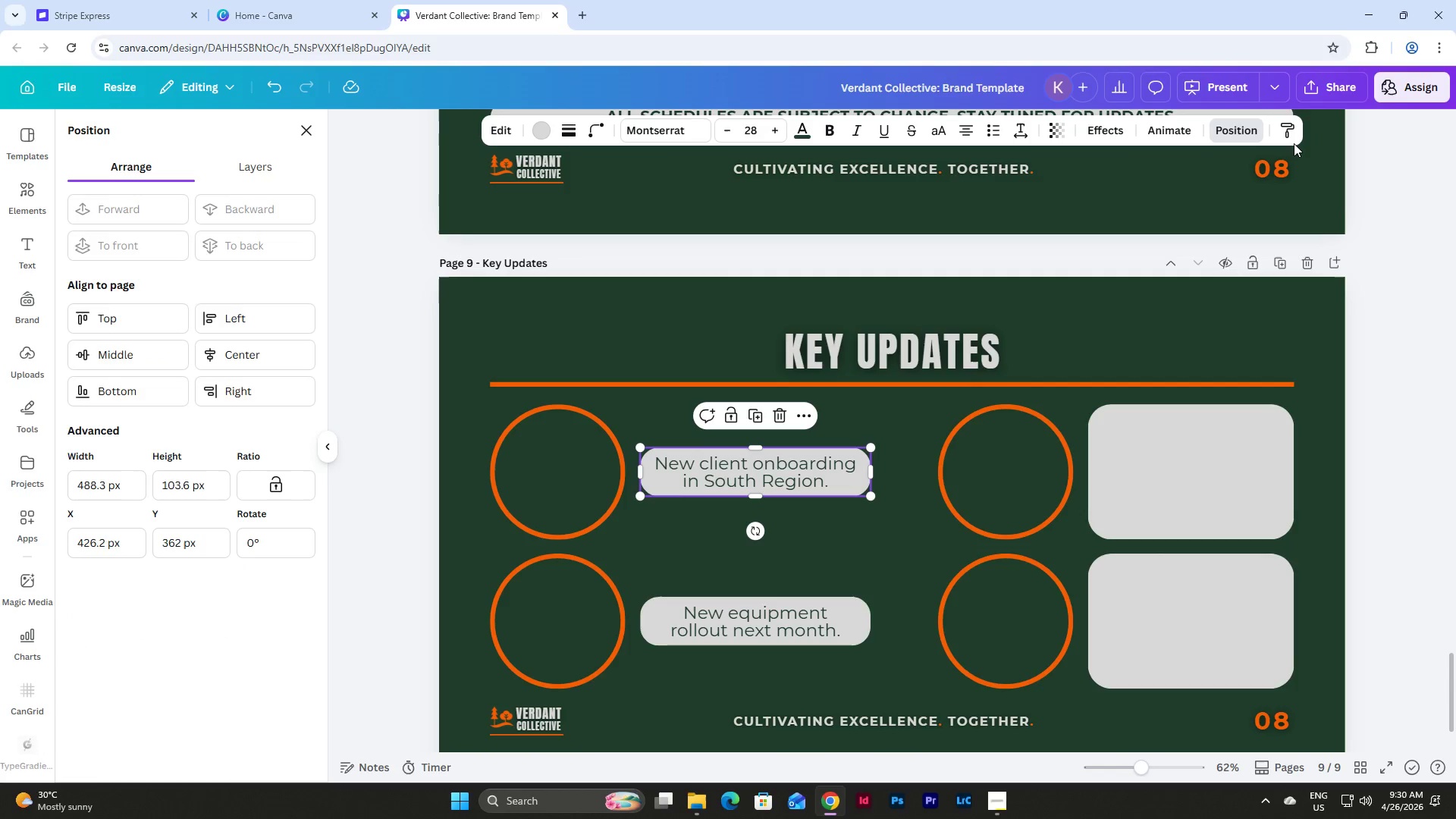 
left_click([1290, 131])
 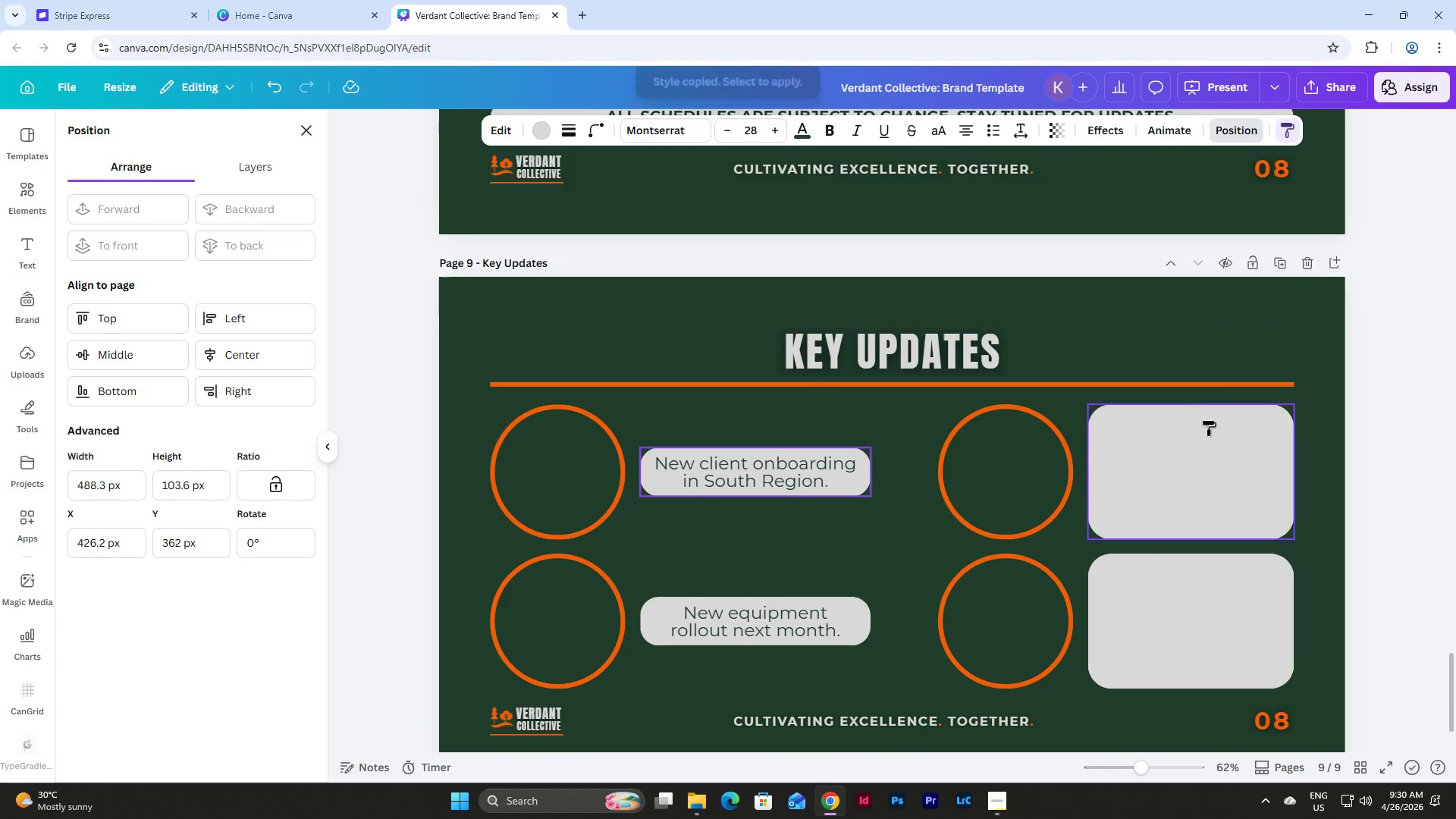 
left_click([1207, 424])
 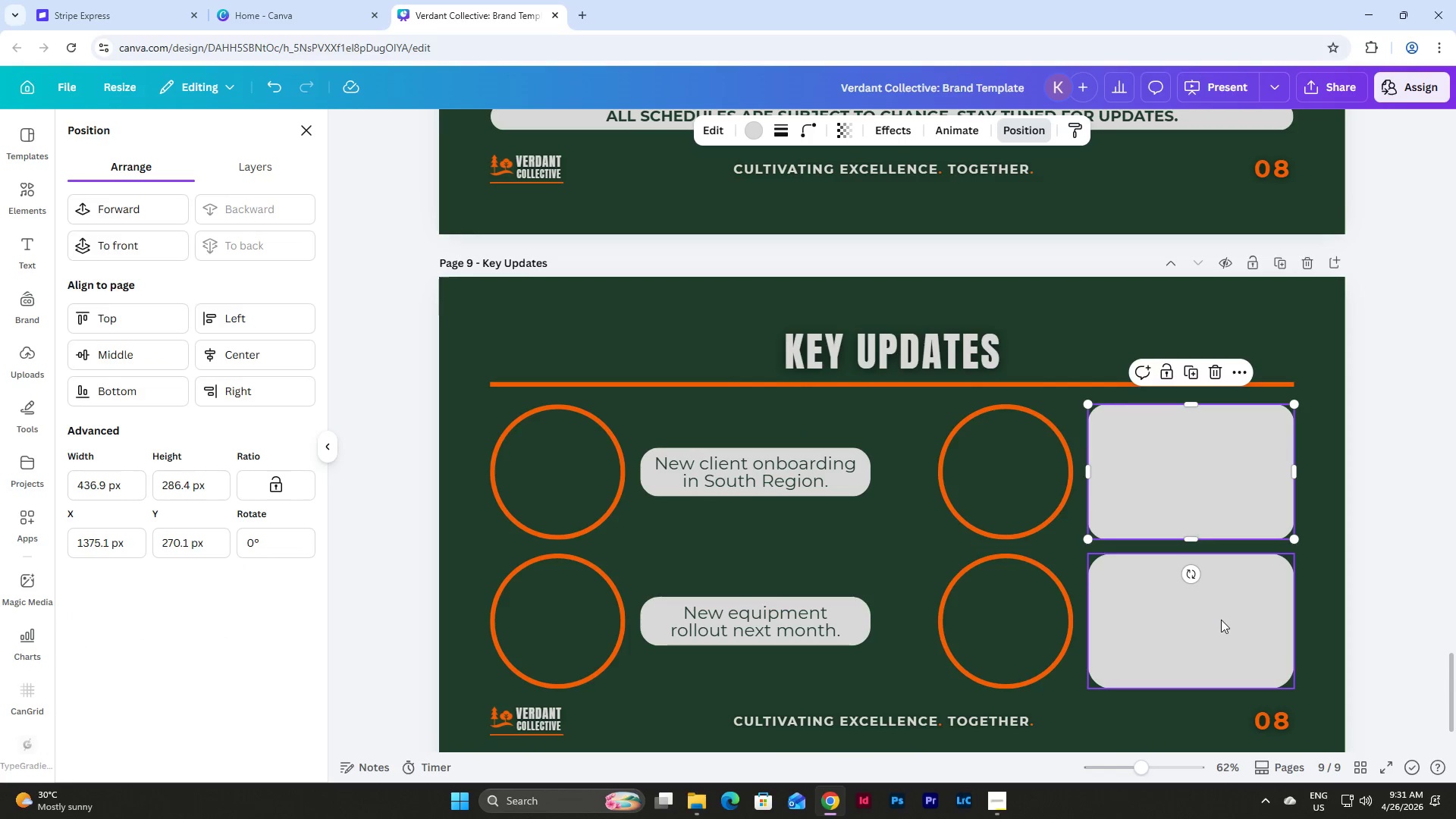 
left_click([1222, 619])
 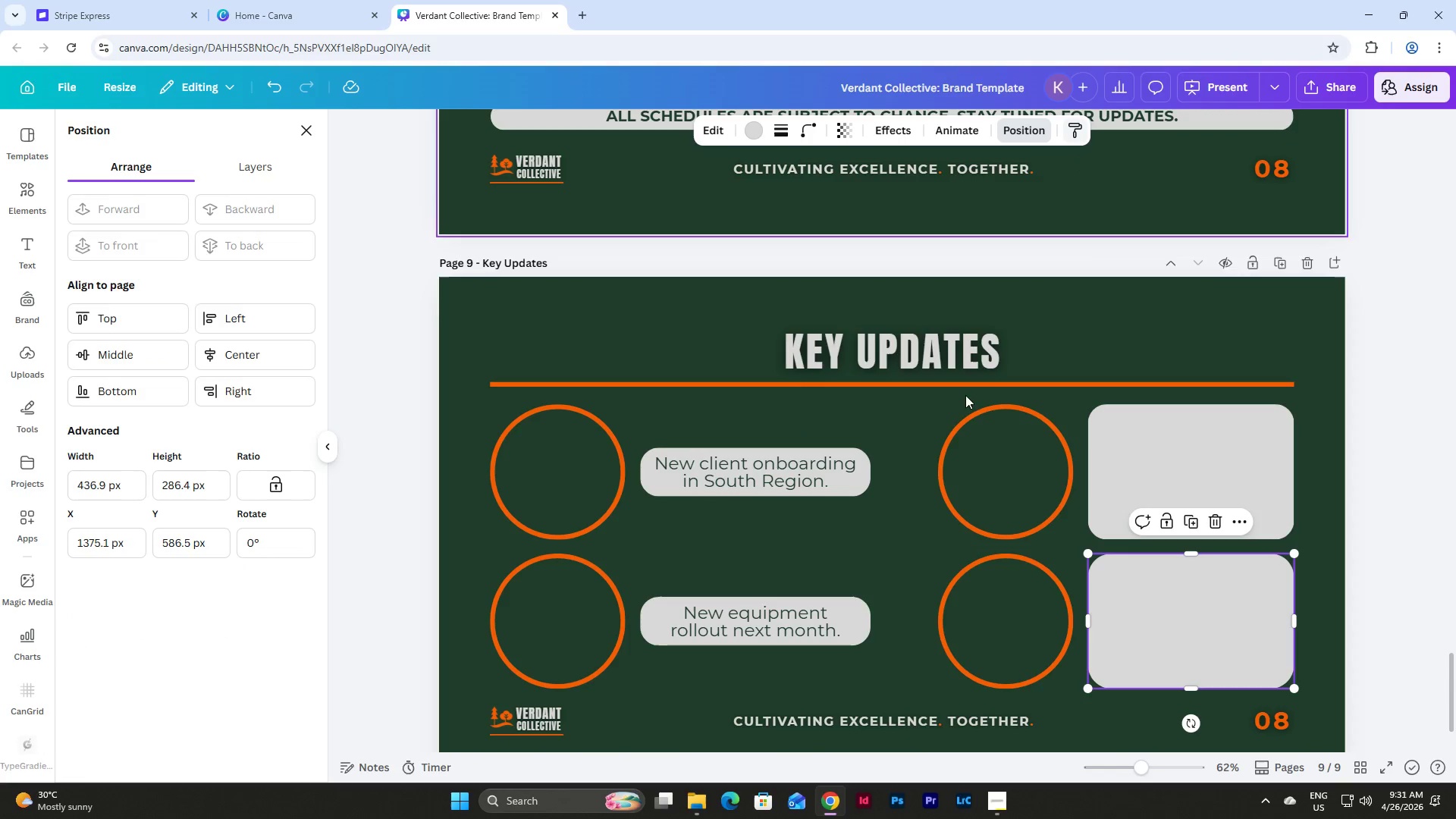 
left_click([805, 460])
 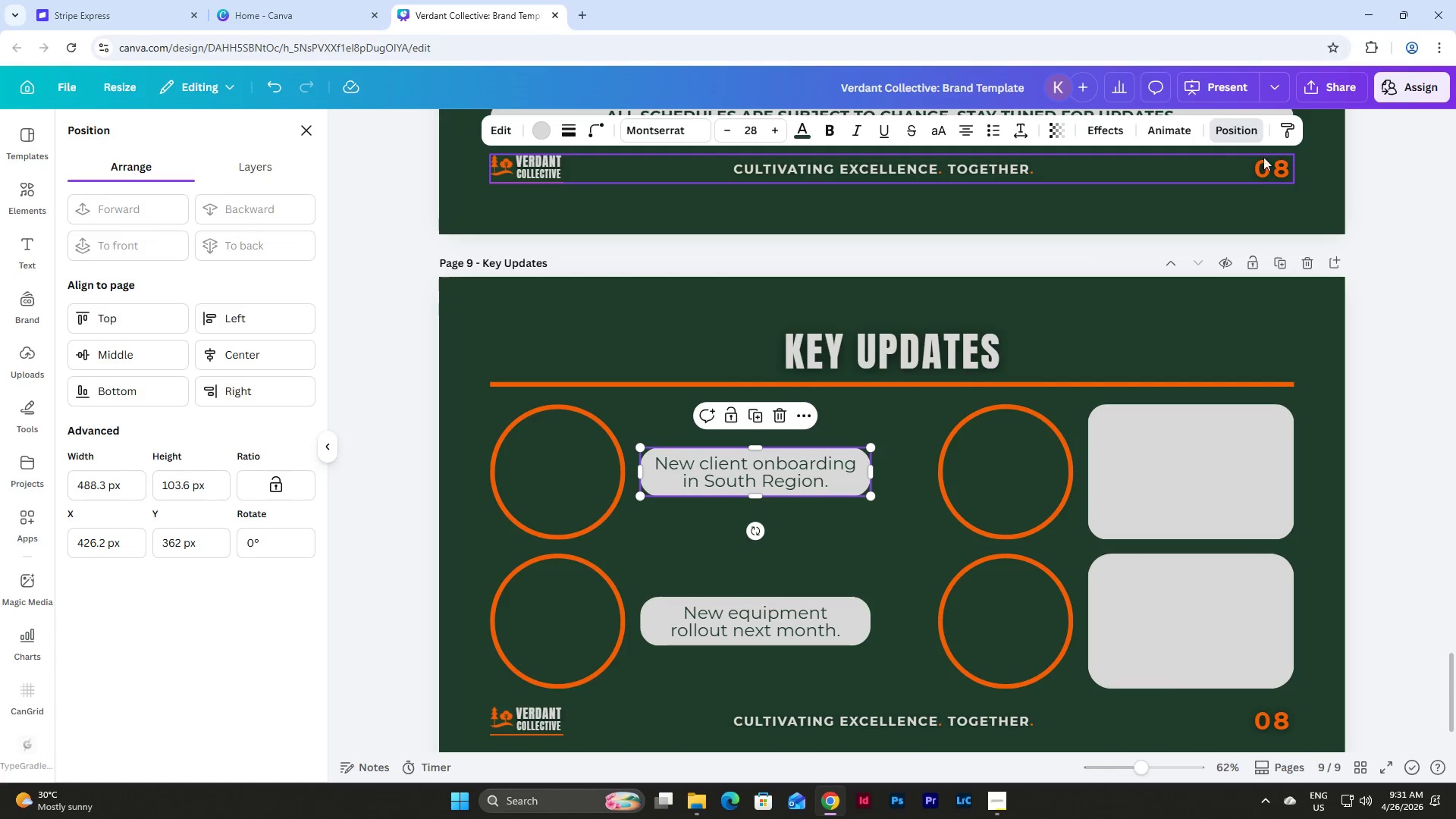 
left_click([1282, 130])
 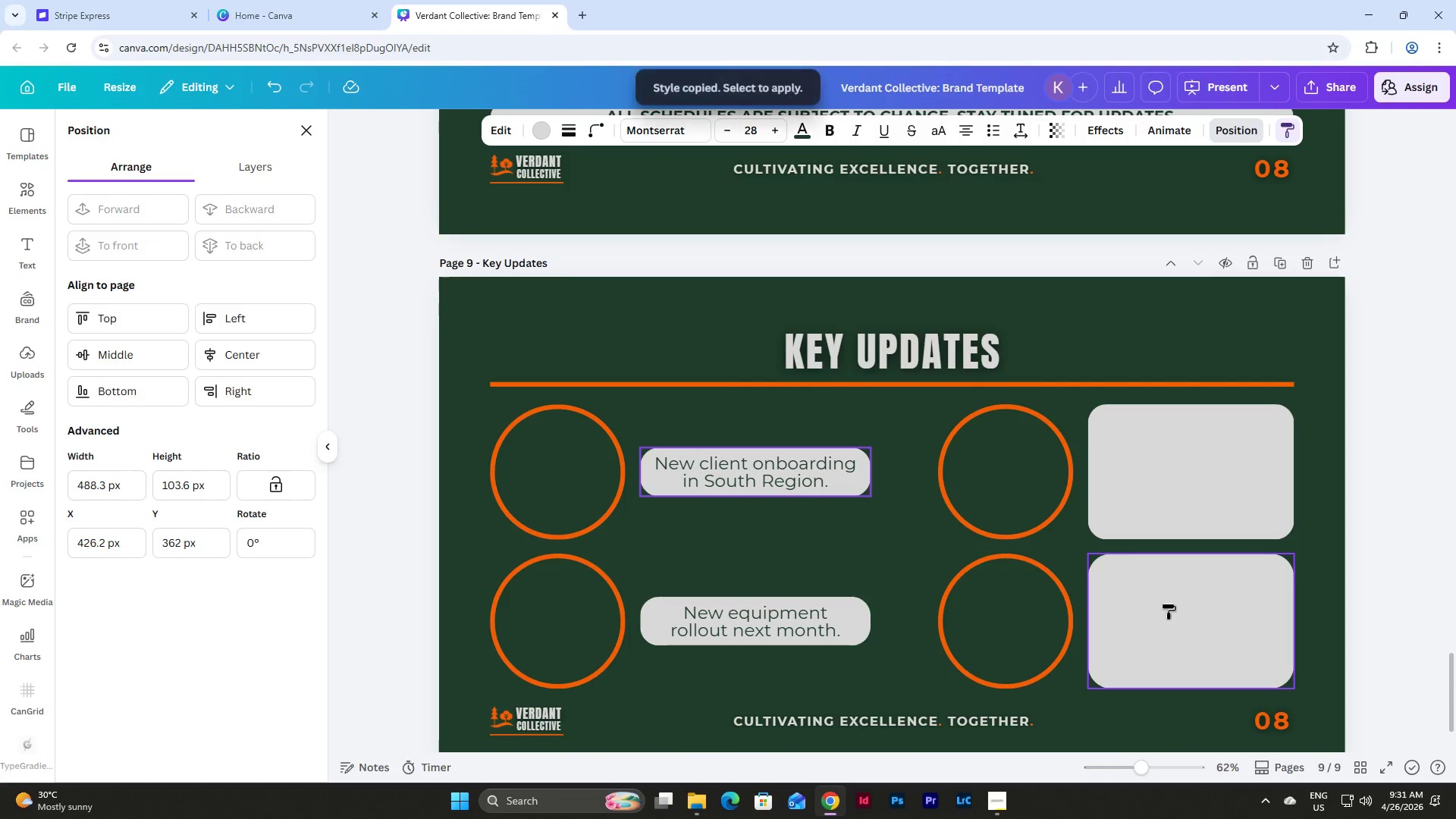 
left_click([1169, 615])
 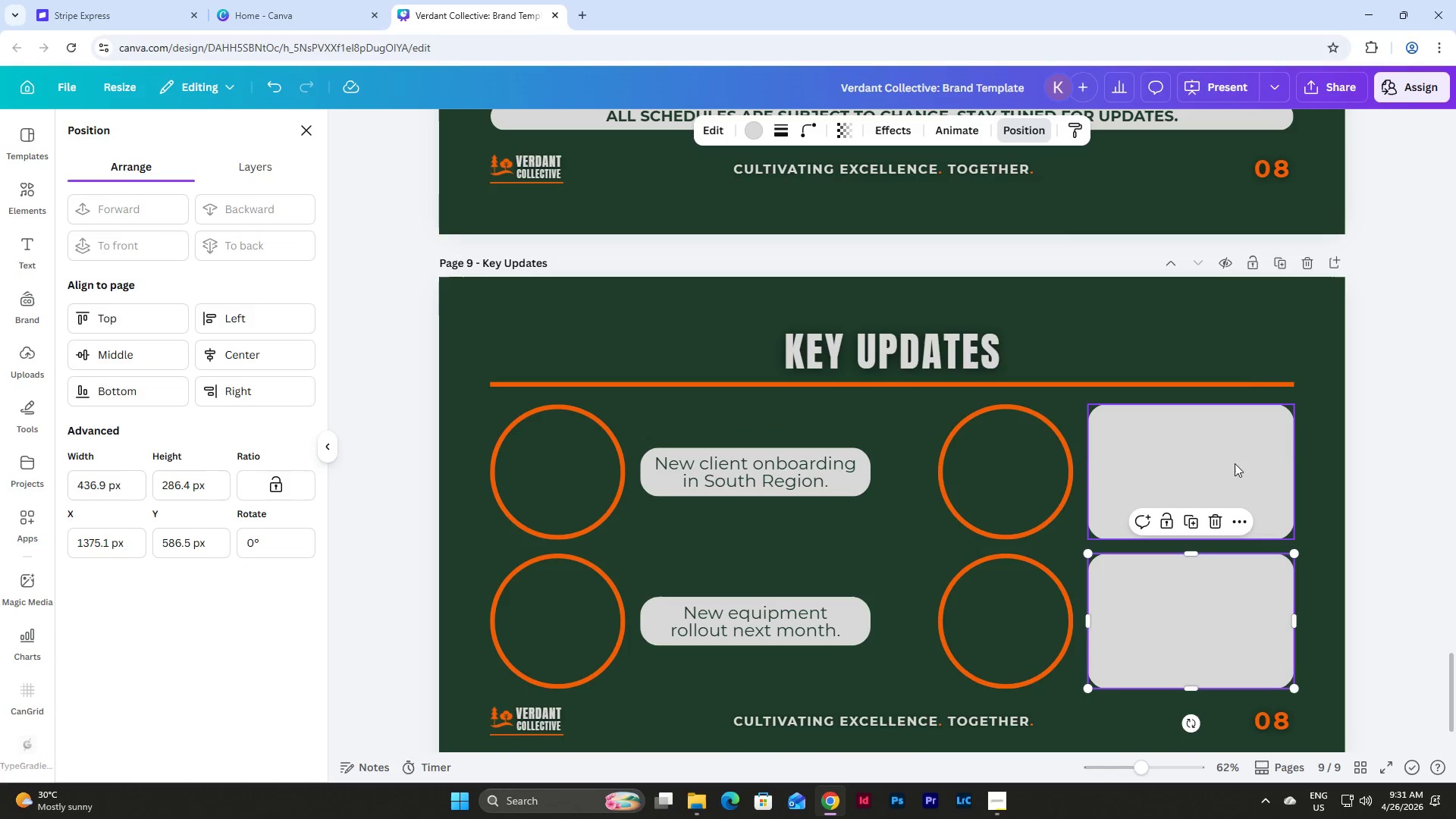 
double_click([1231, 462])
 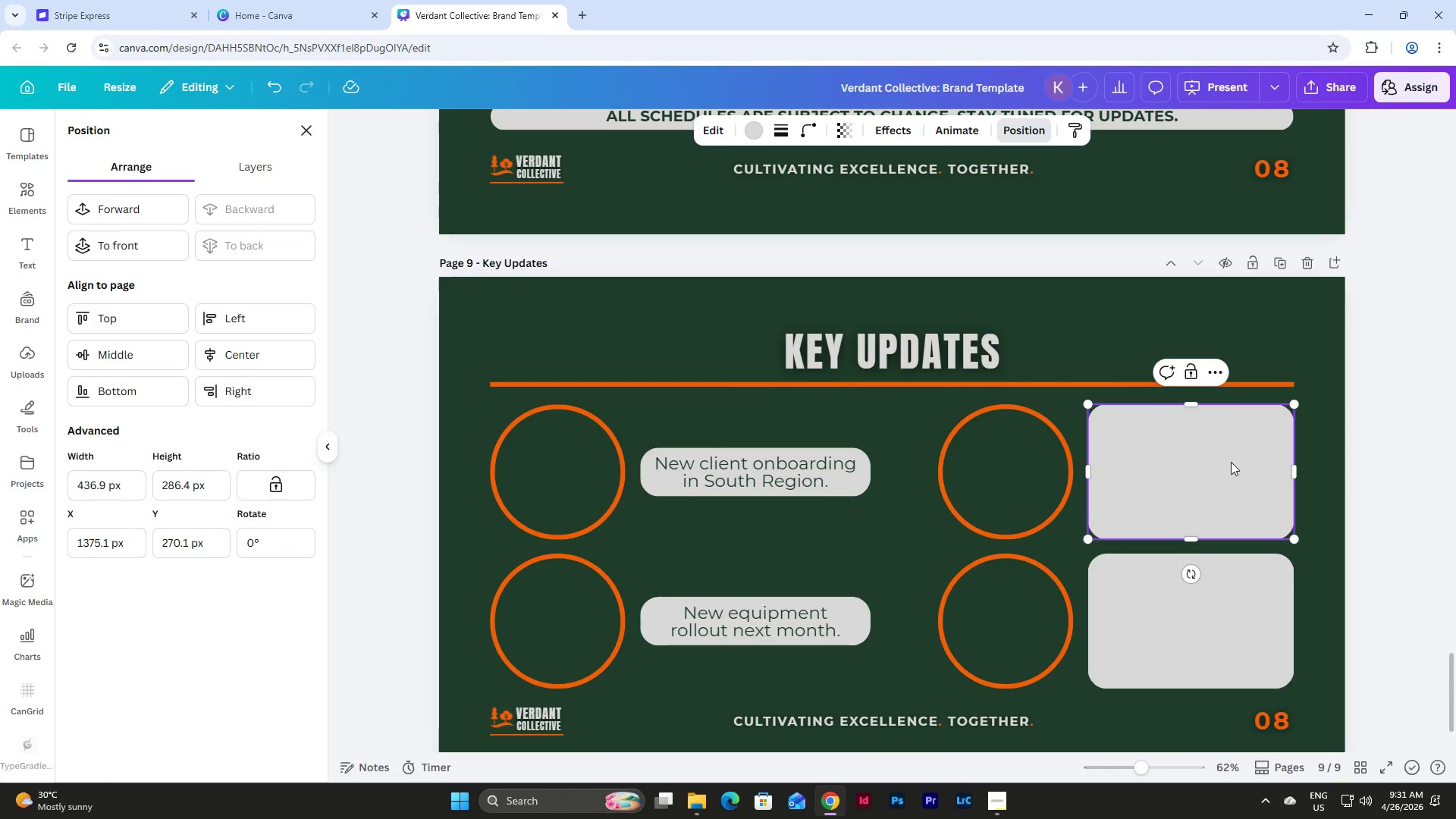 
type(Updated safety complie)
key(Backspace)
key(Backspace)
type(a)
key(Backspace)
type(iance checklist.)
 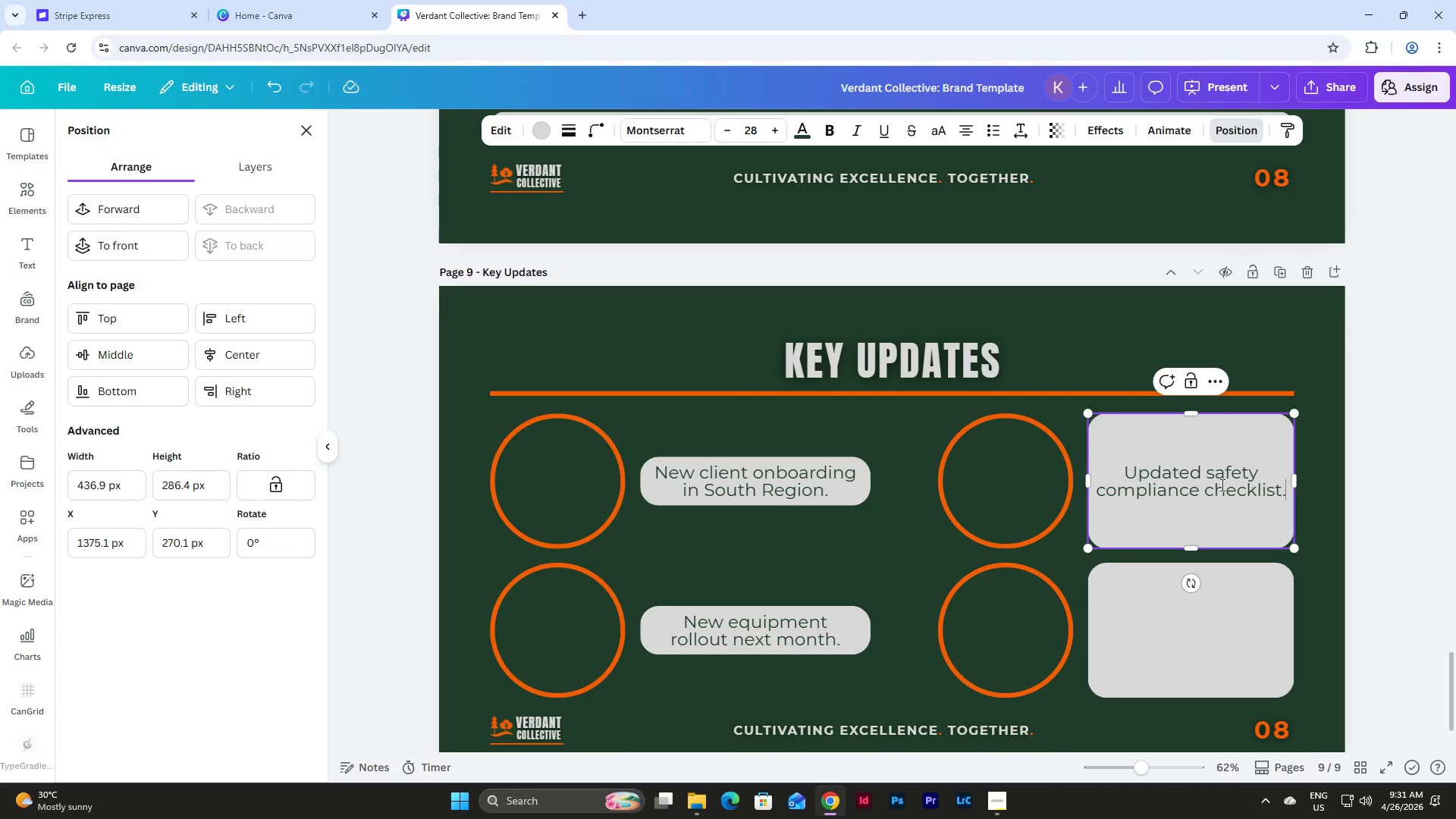 
left_click([1205, 485])
 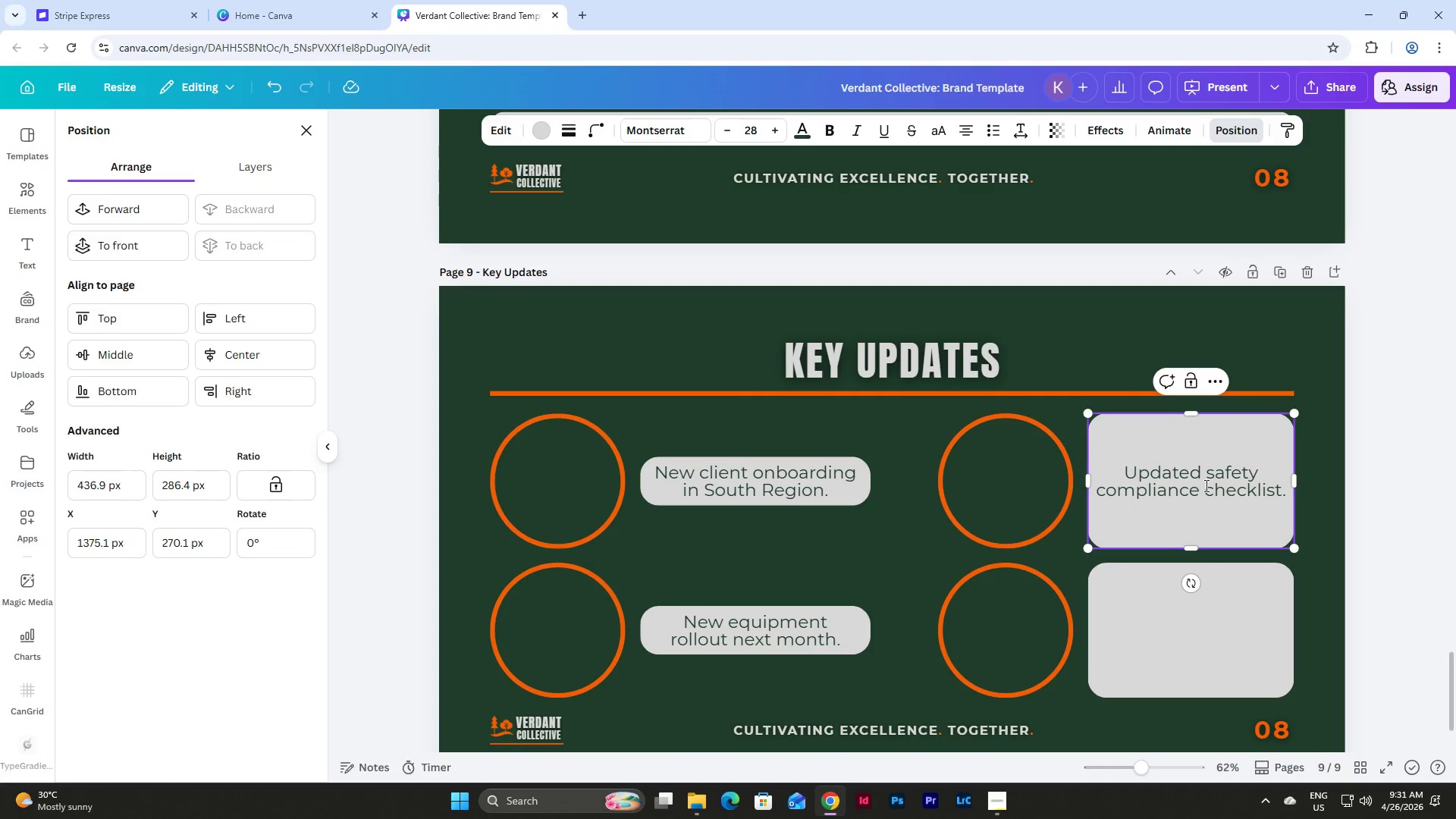 
key(Backspace)
 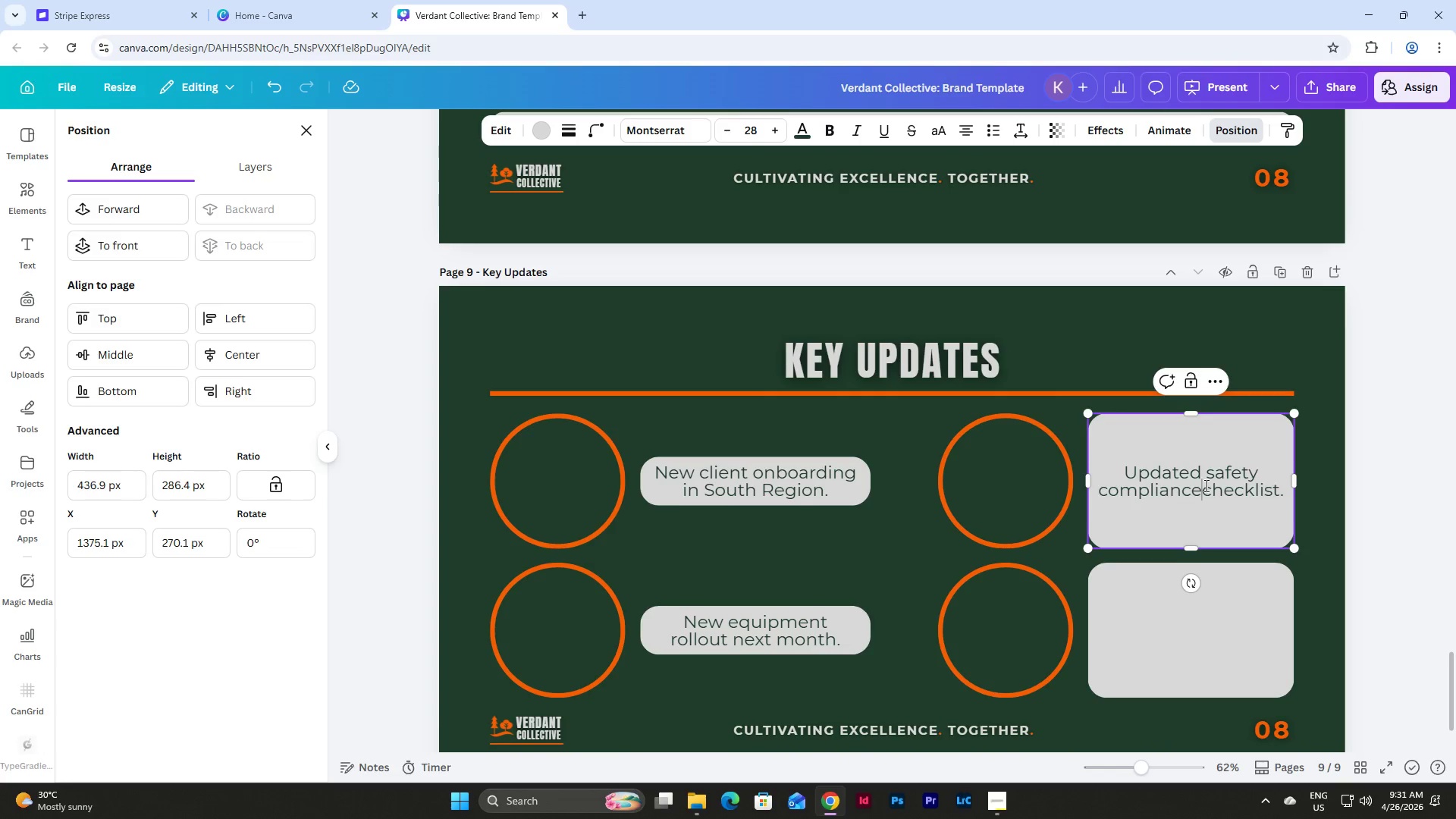 
key(Enter)
 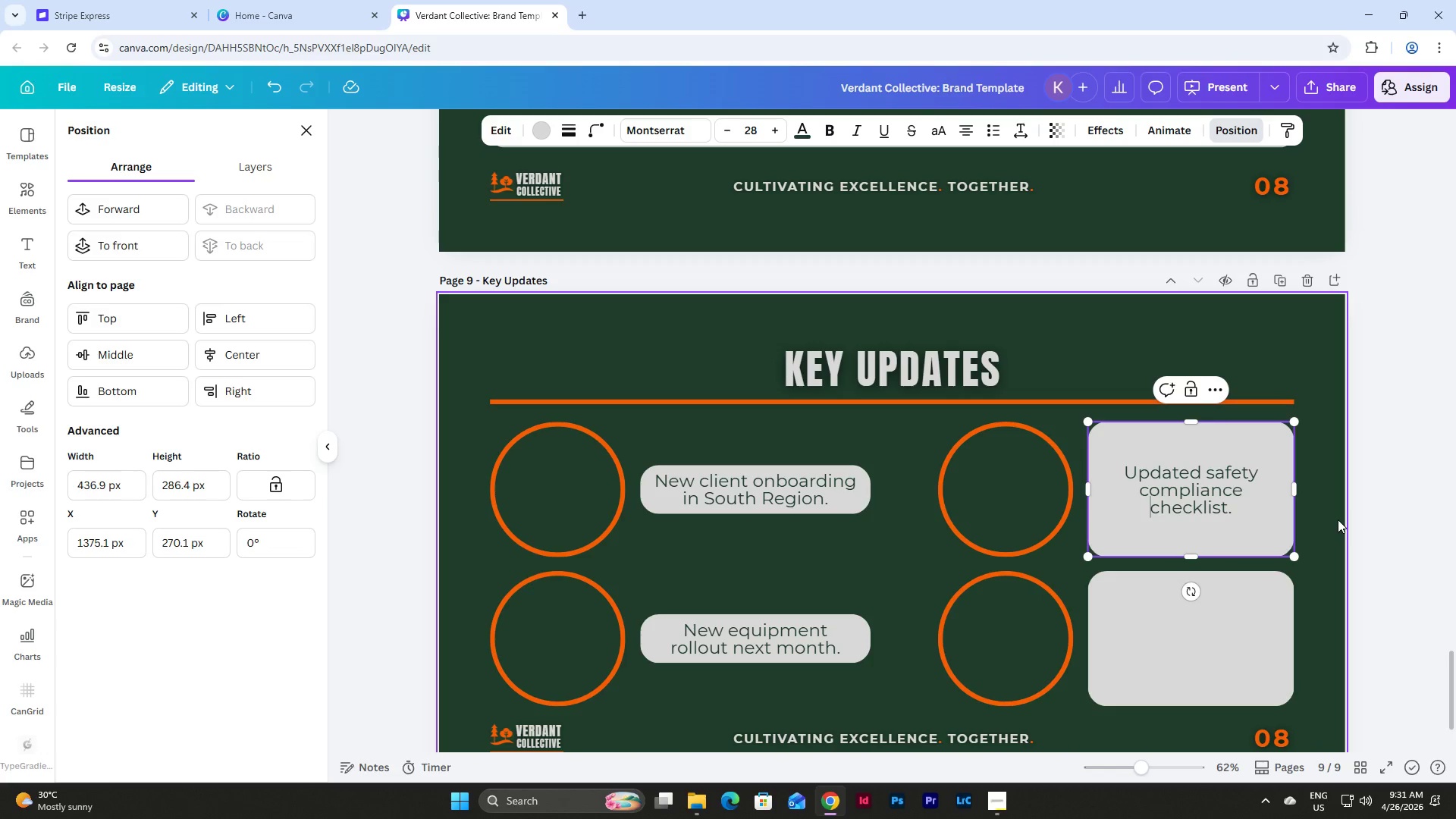 
double_click([1209, 473])
 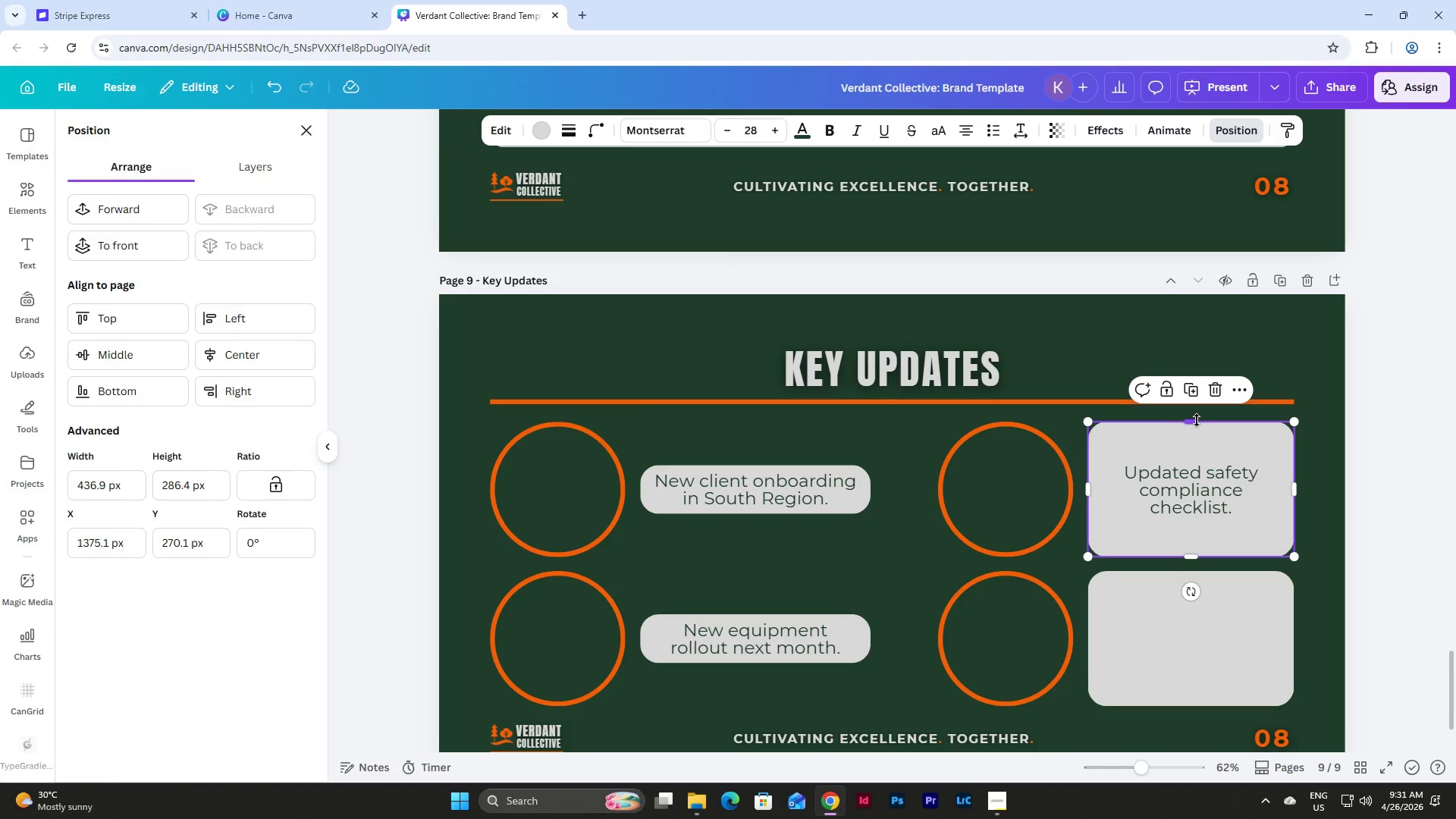 
left_click_drag(start_coordinate=[1197, 420], to_coordinate=[1205, 535])
 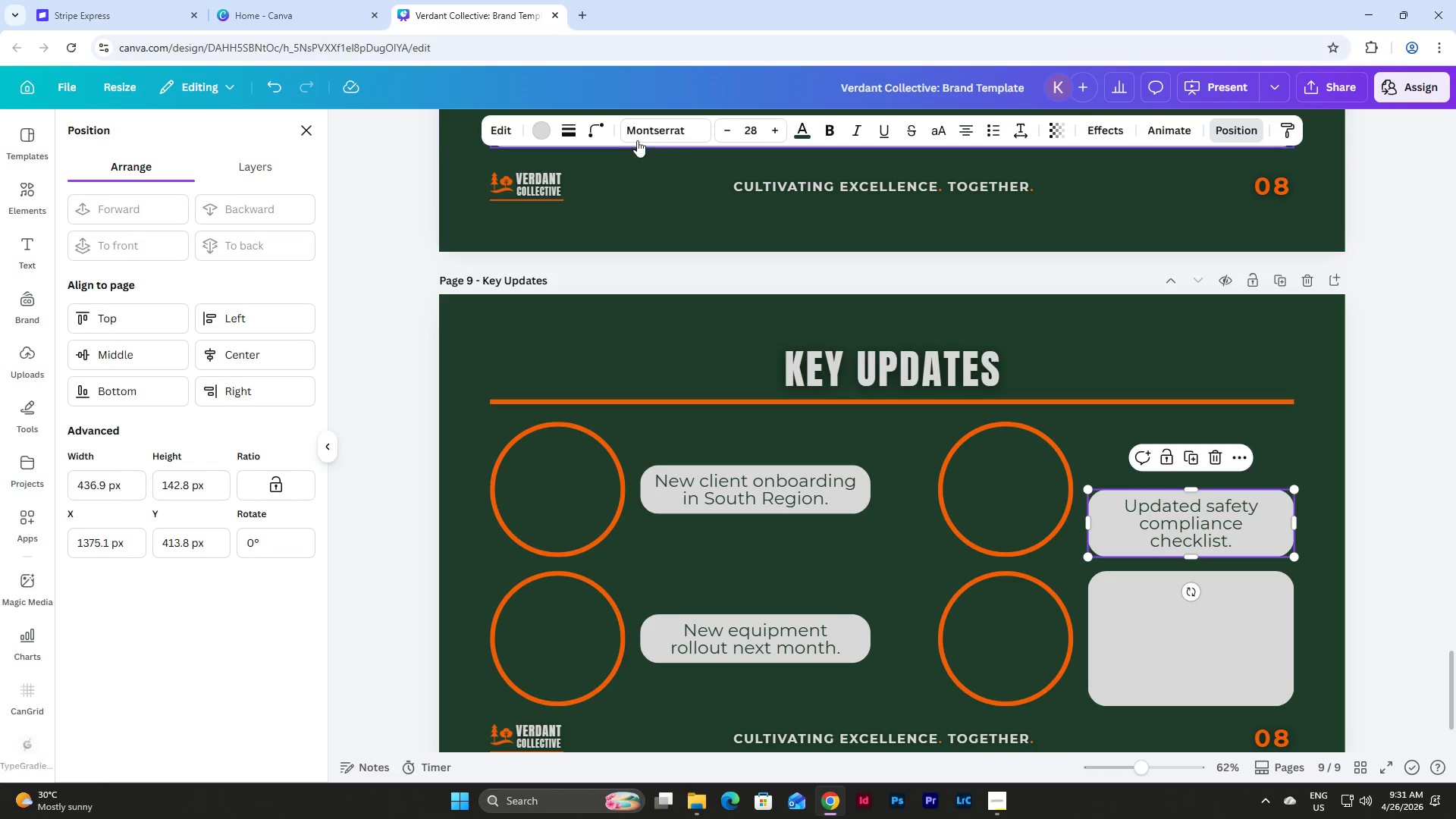 
left_click([600, 124])
 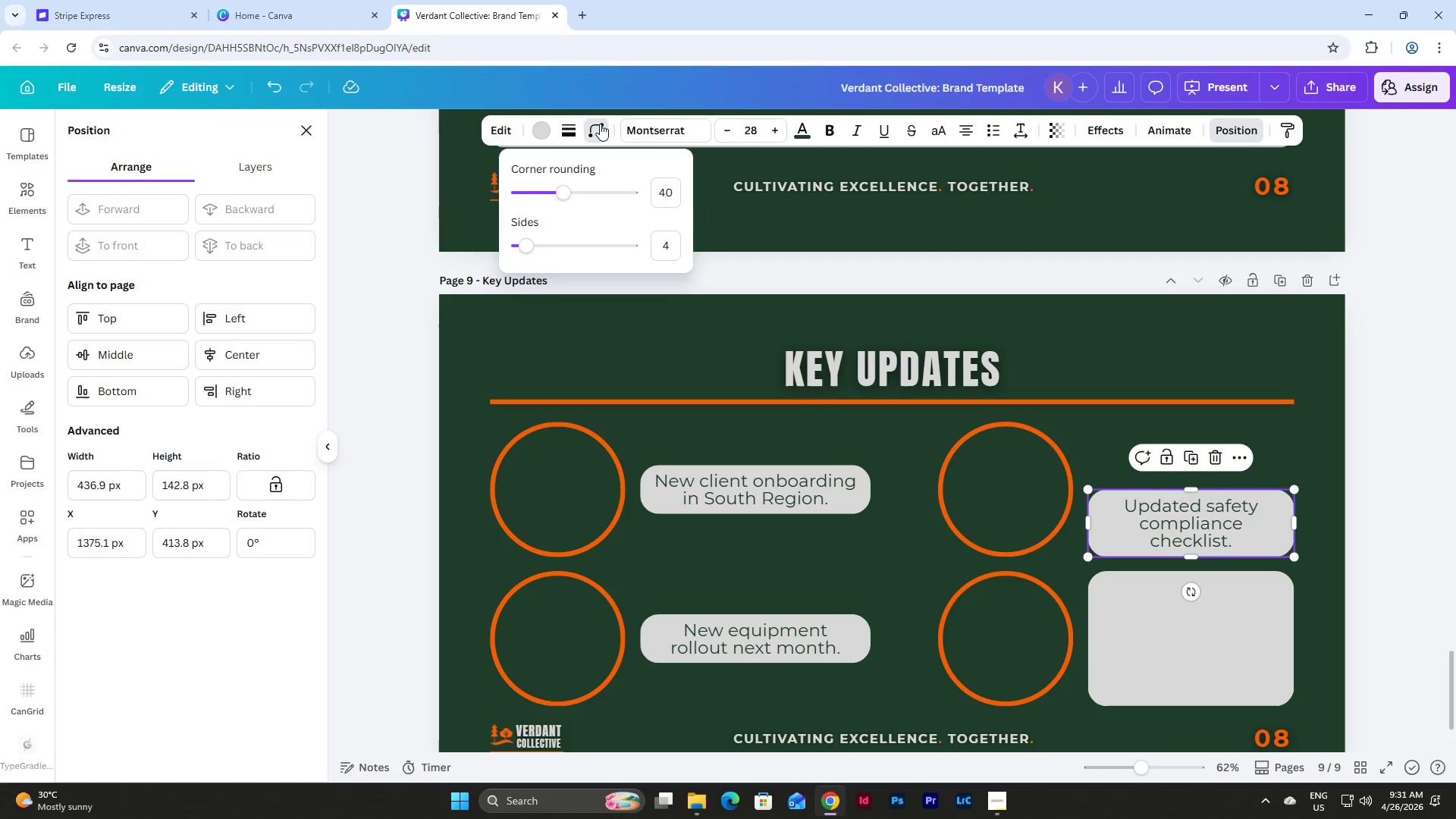 
left_click([600, 124])
 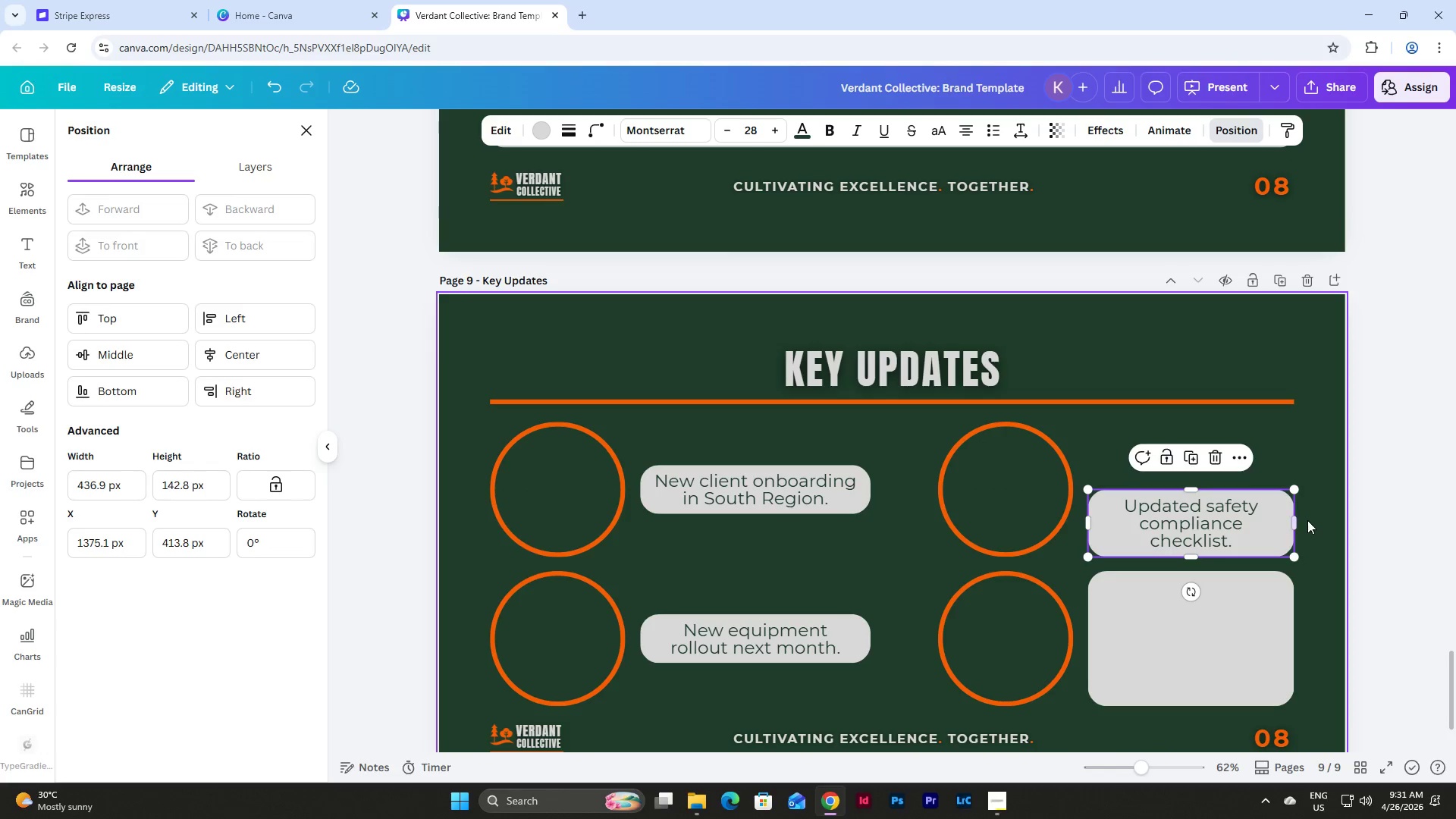 
left_click([1317, 512])
 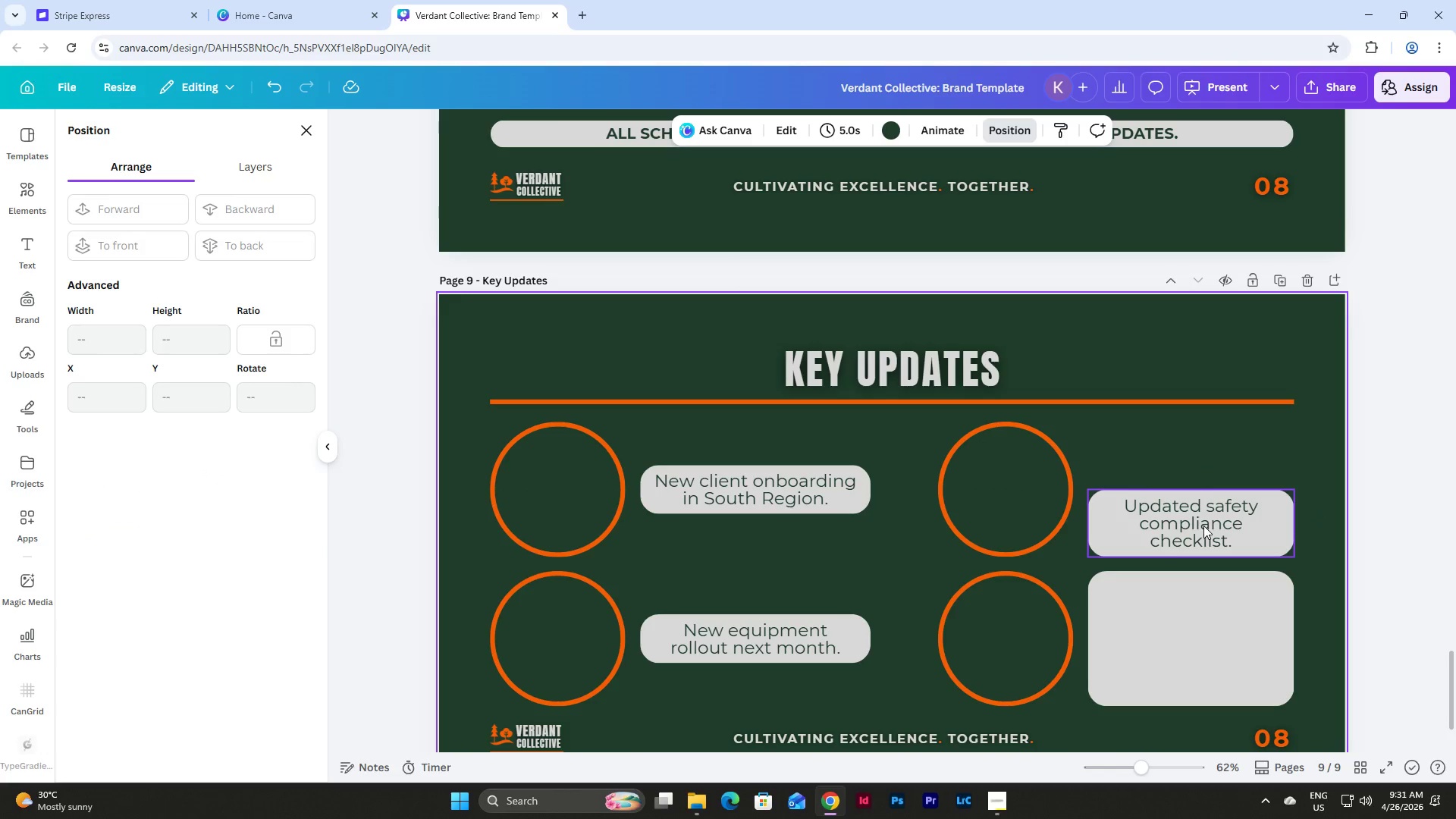 
left_click_drag(start_coordinate=[1203, 526], to_coordinate=[1200, 492])
 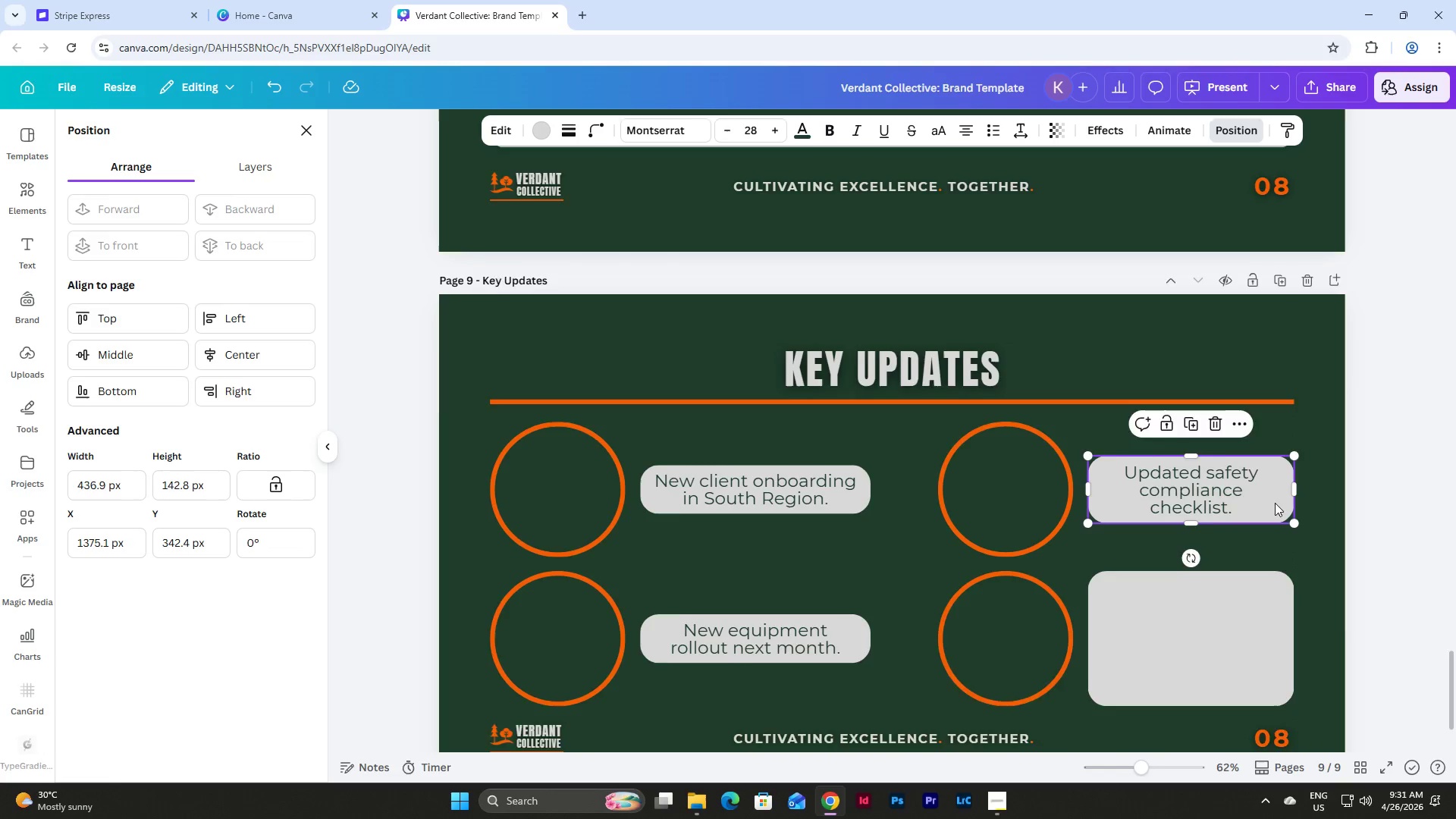 
scroll: coordinate [1275, 503], scroll_direction: down, amount: 2.0
 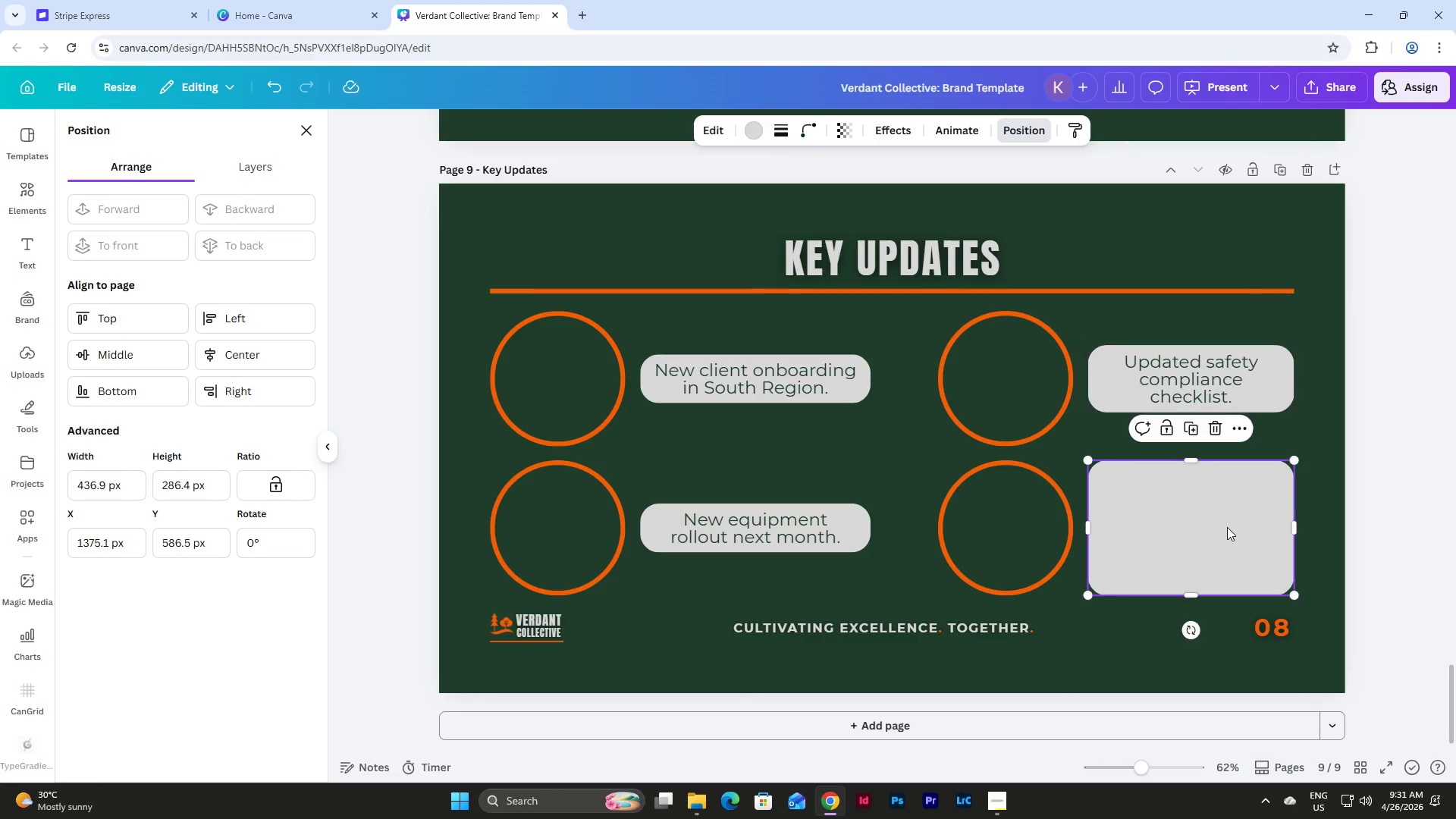 
double_click([1227, 527])
 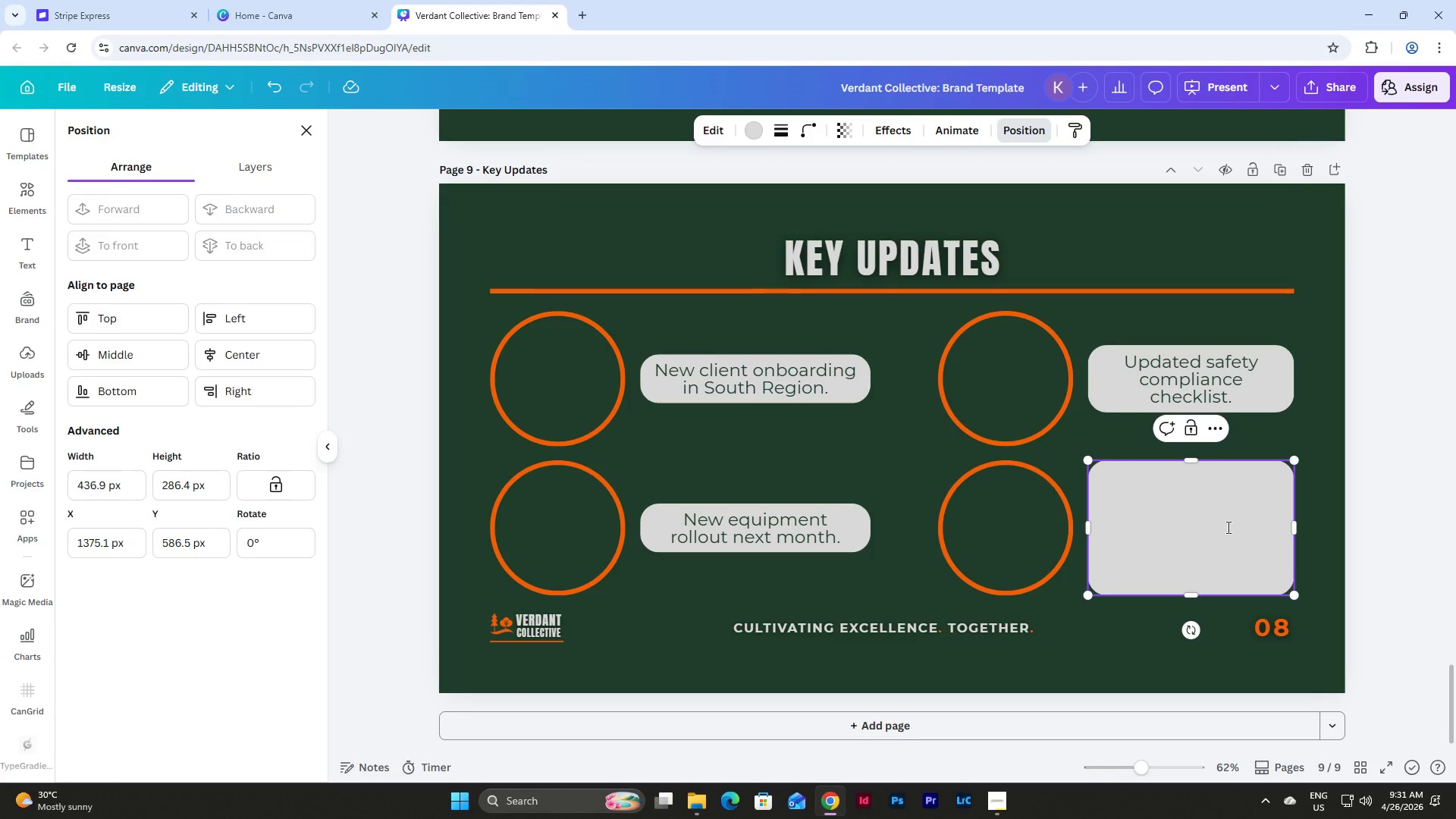 
type(Hiring: 3 )
 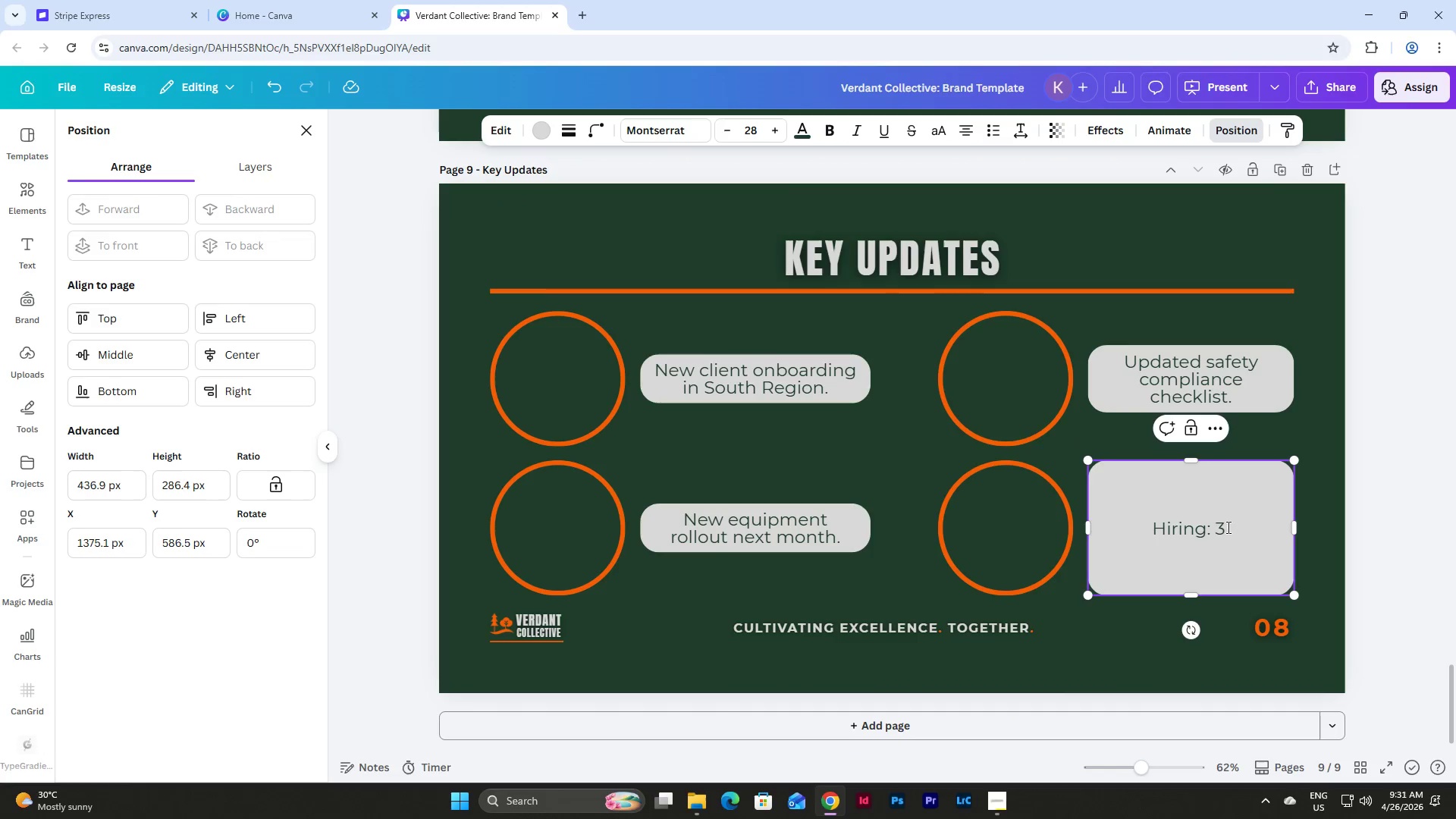 
wait(15.41)
 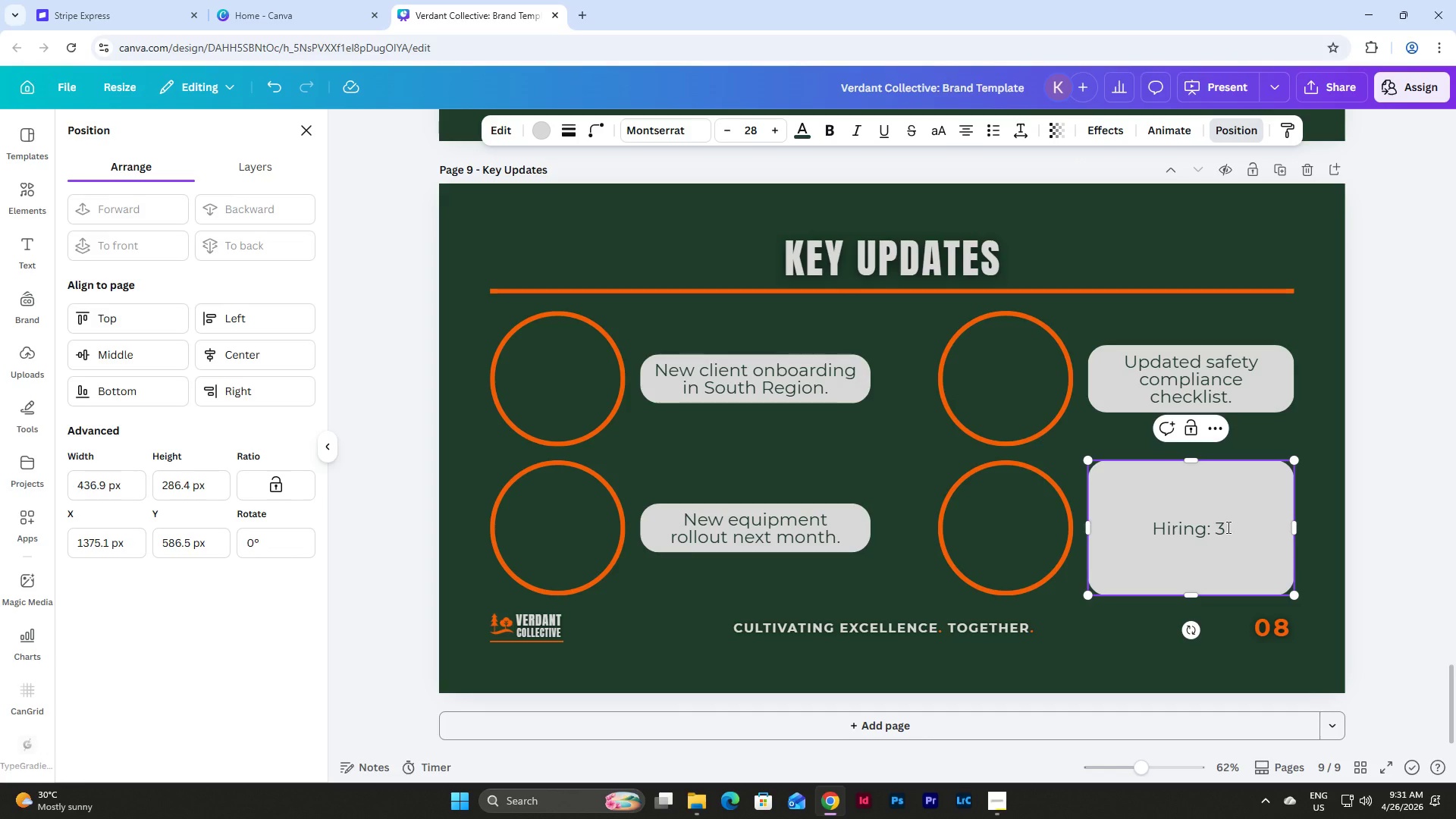 
type(field technicians.)
 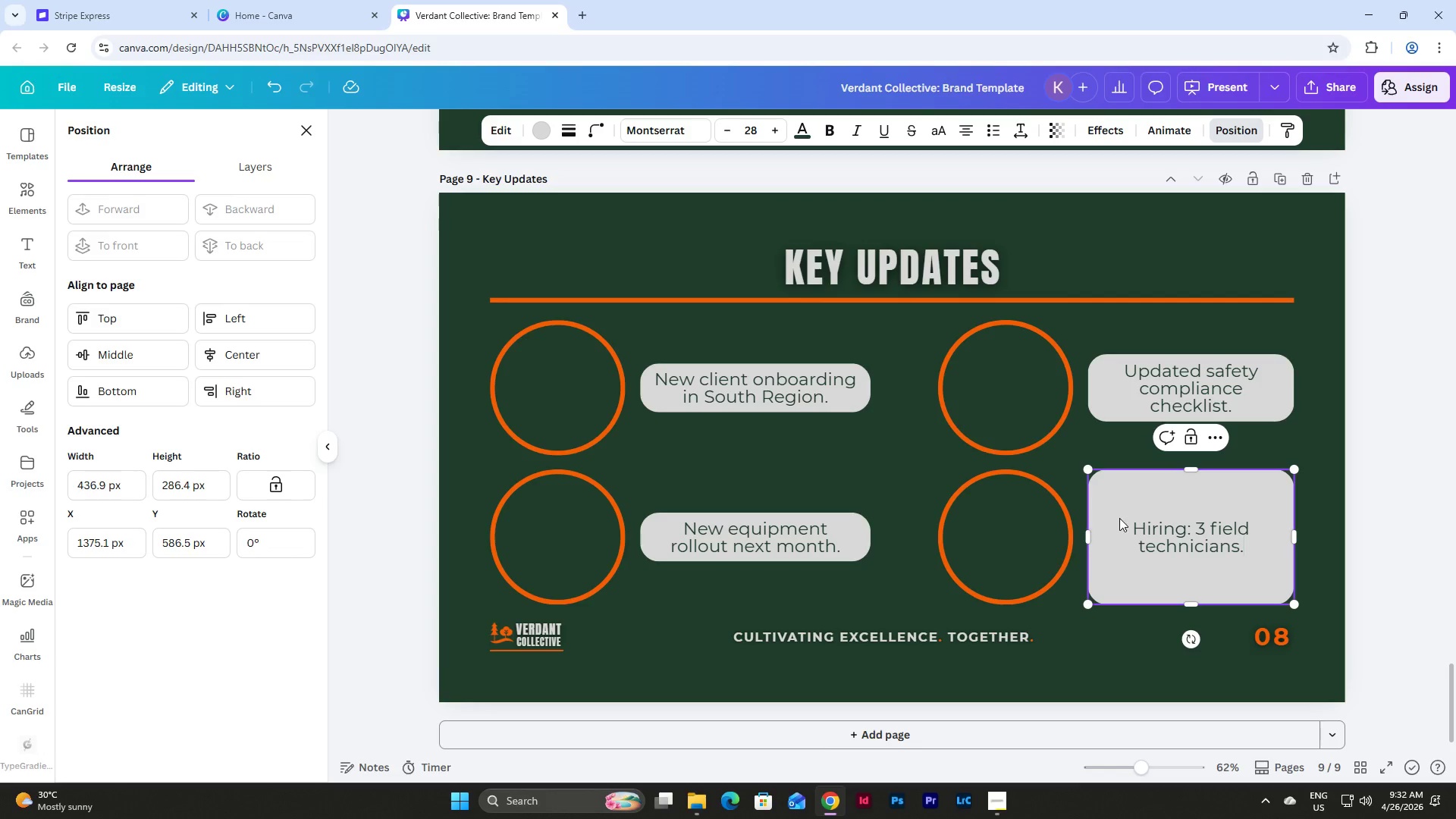 
left_click_drag(start_coordinate=[1130, 524], to_coordinate=[1192, 530])
 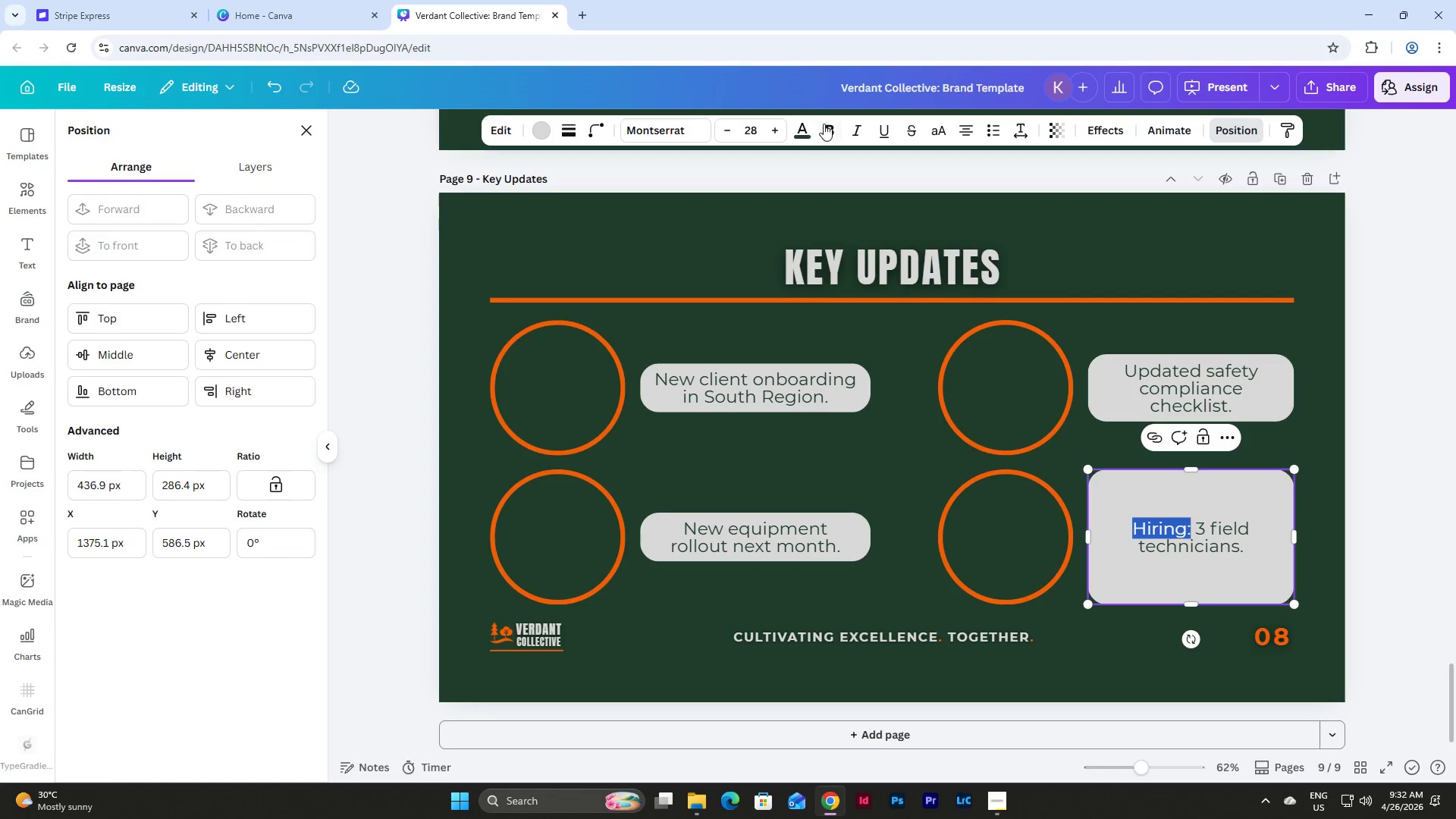 
left_click([824, 124])
 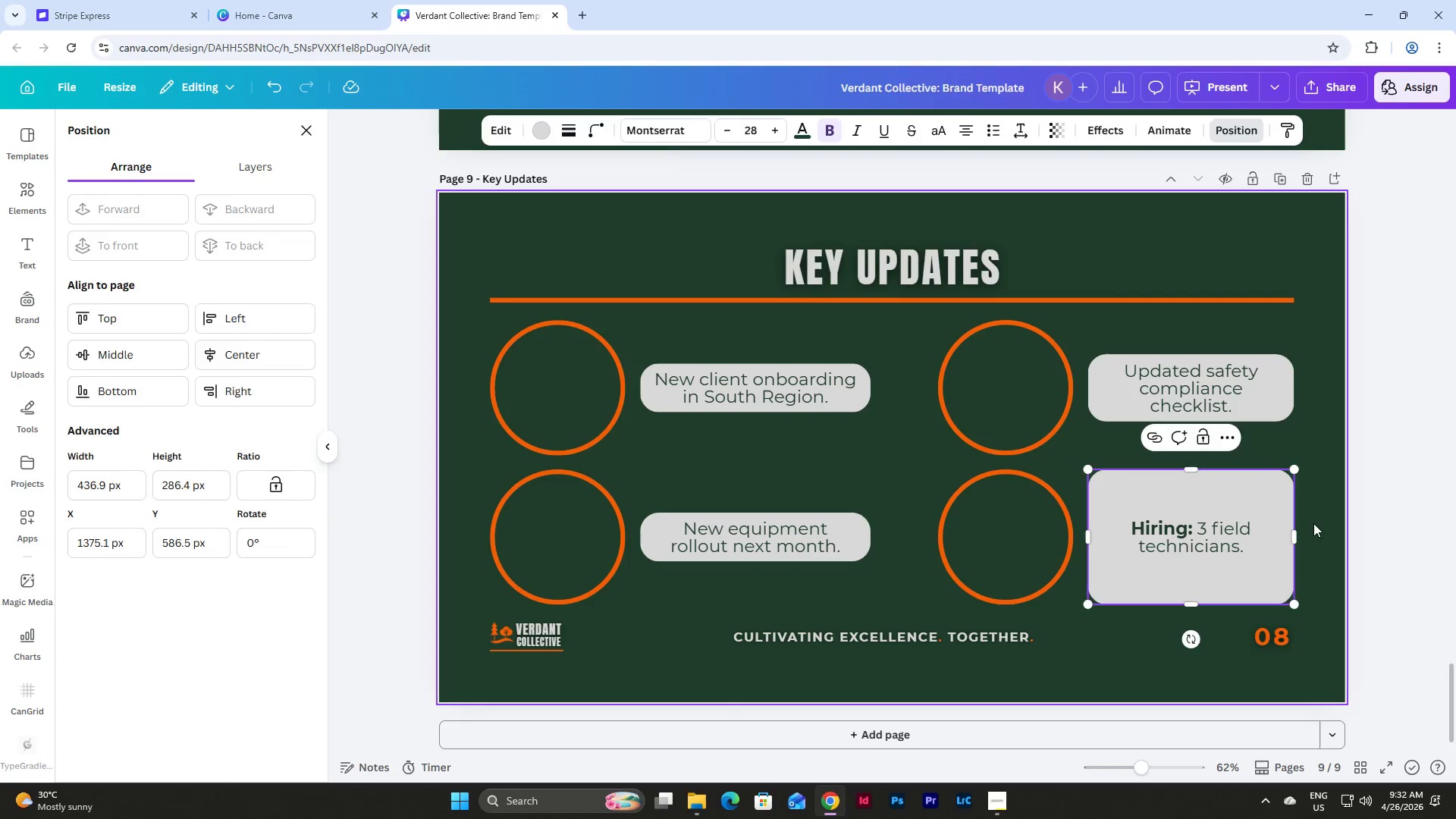 
double_click([1243, 529])
 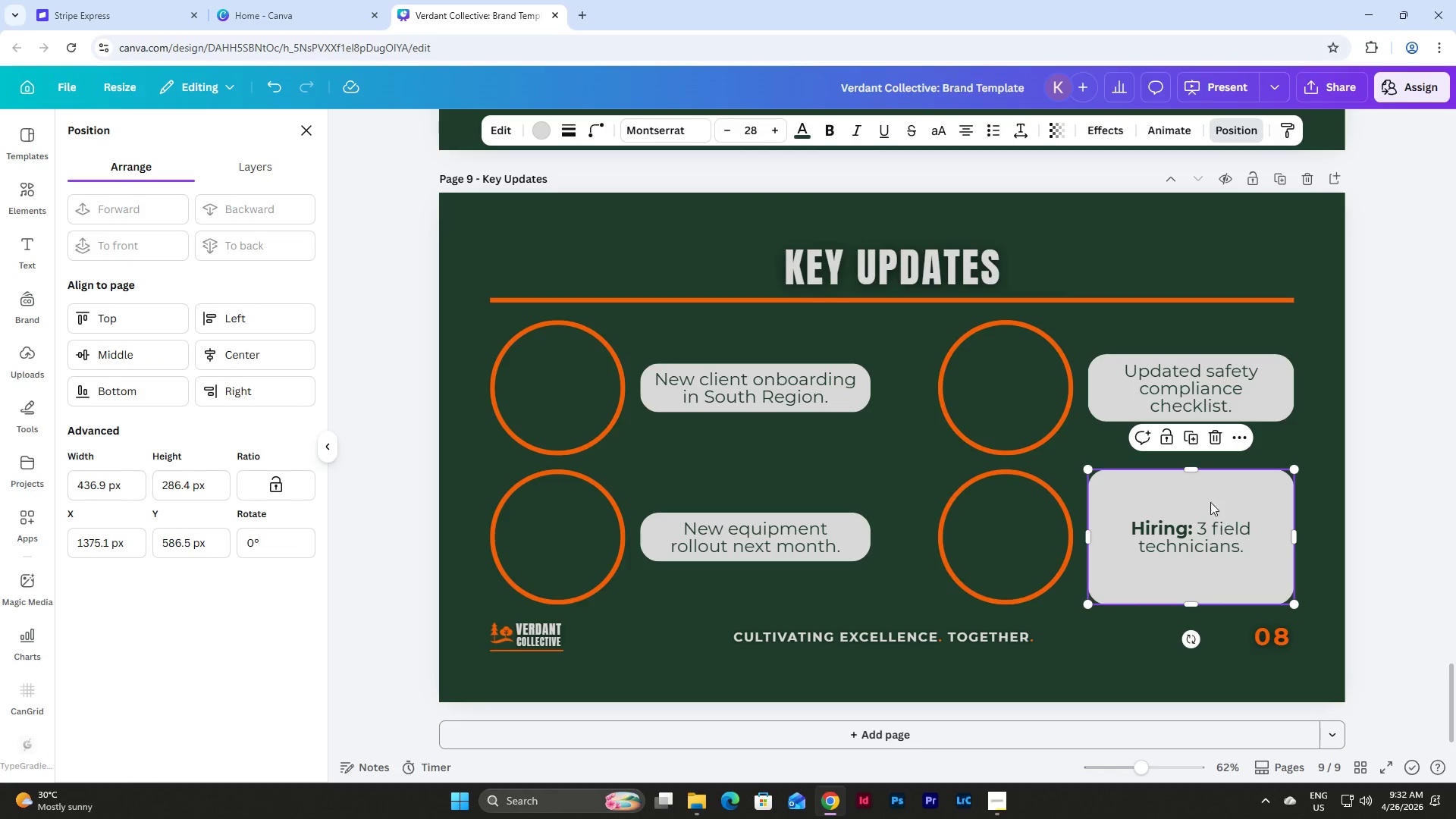 
left_click_drag(start_coordinate=[1191, 469], to_coordinate=[1201, 602])
 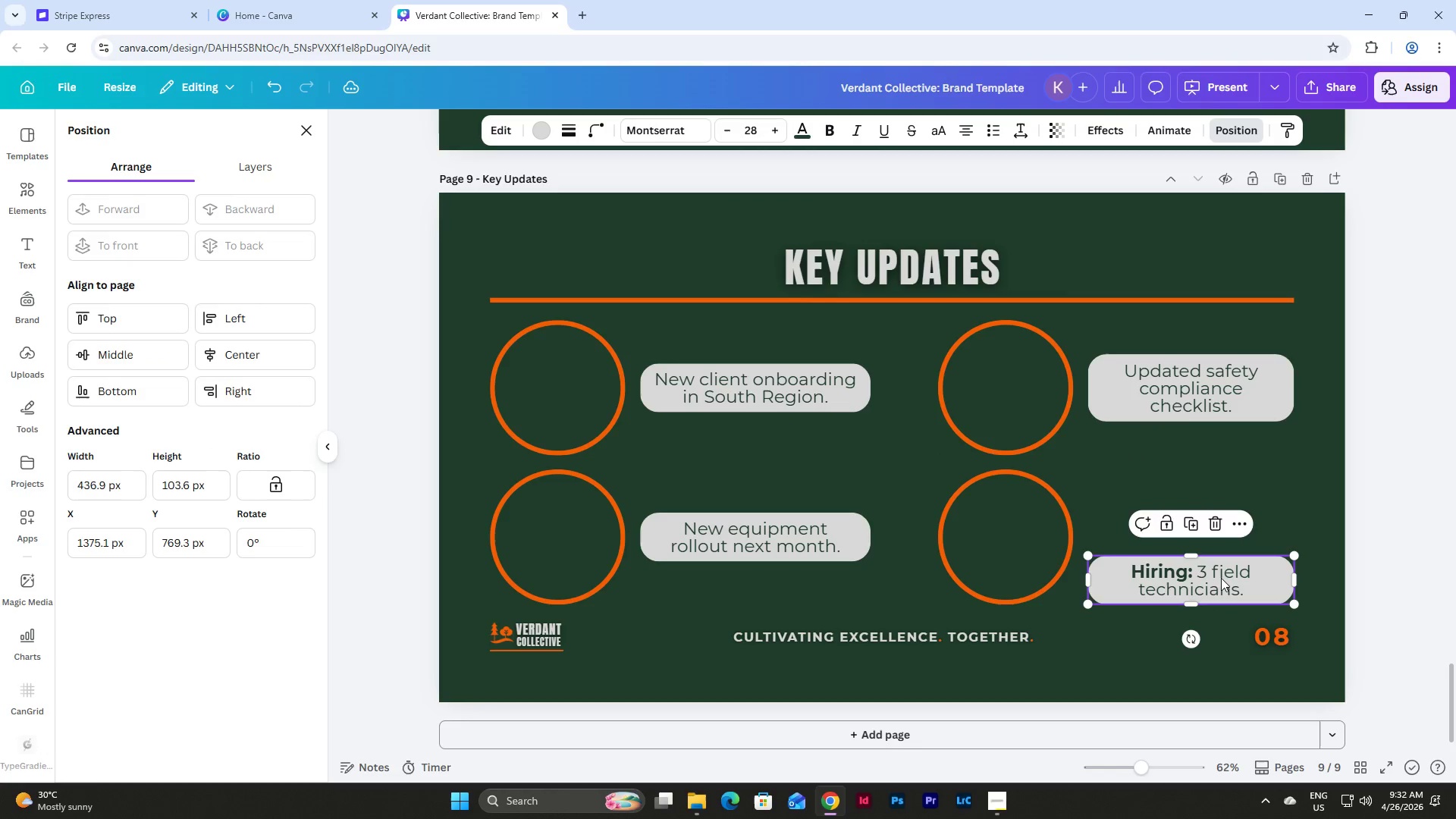 
left_click_drag(start_coordinate=[1221, 580], to_coordinate=[1220, 538])
 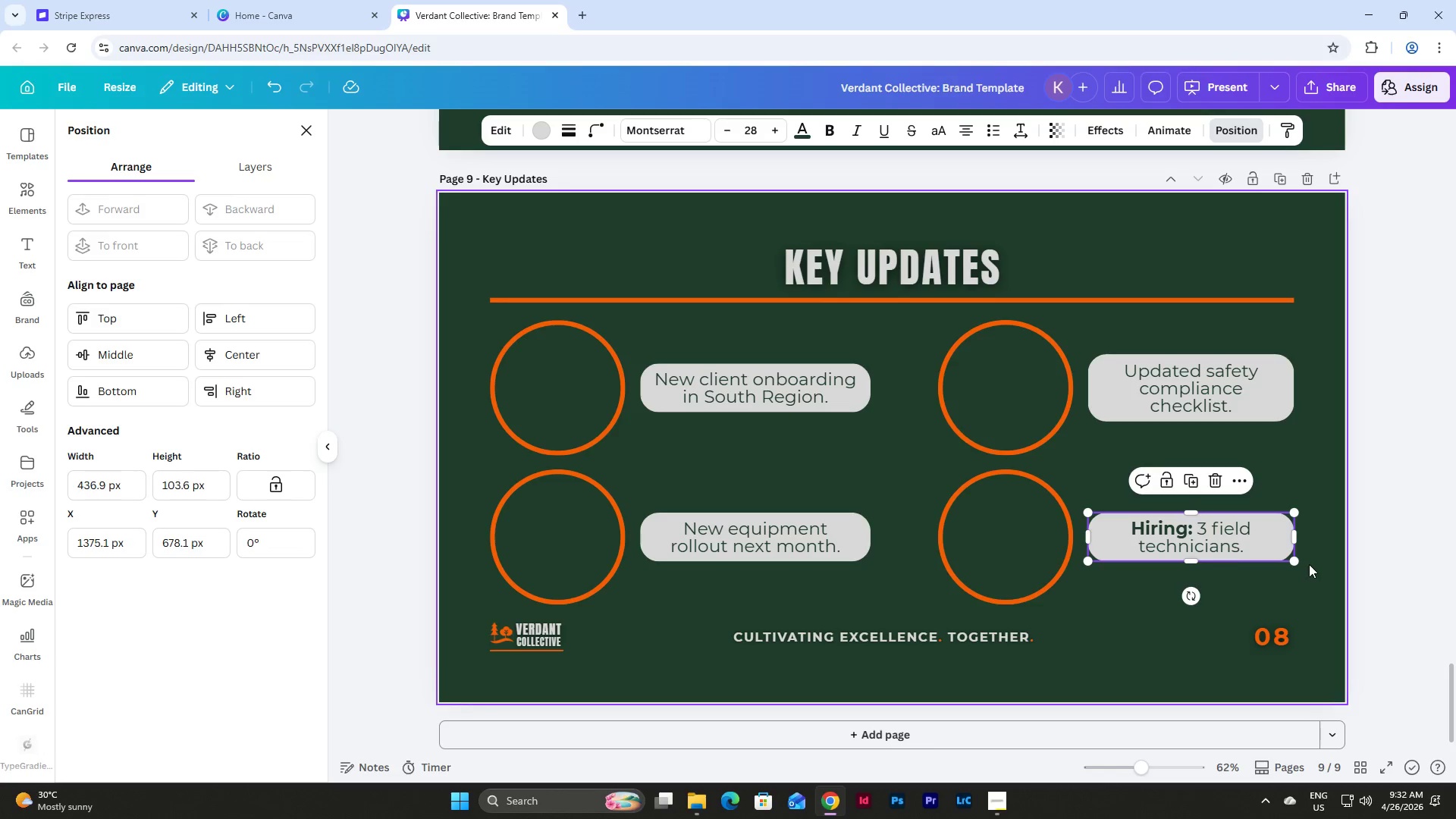 
left_click([1309, 564])
 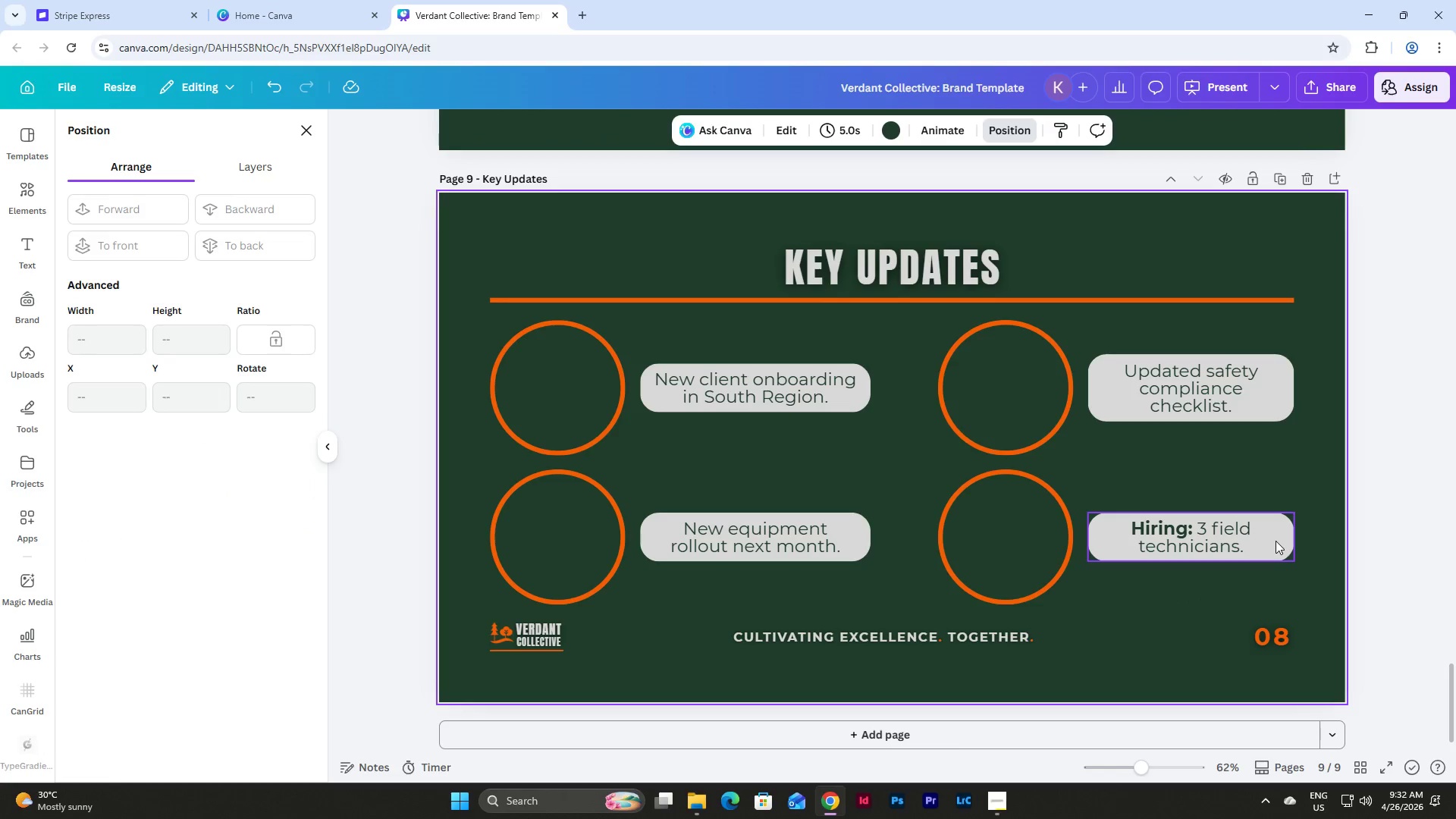 
left_click([1276, 541])
 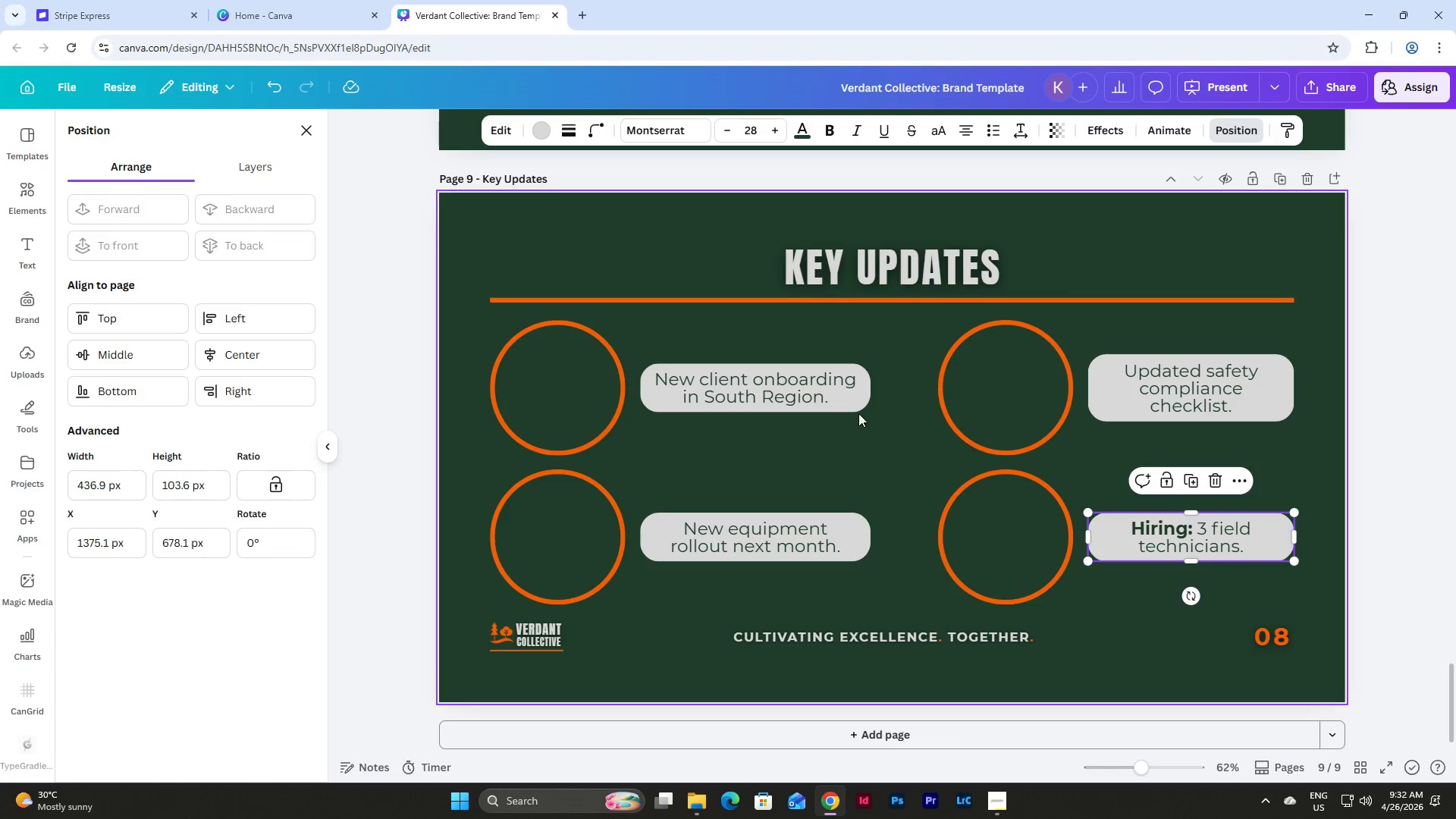 
left_click([845, 390])
 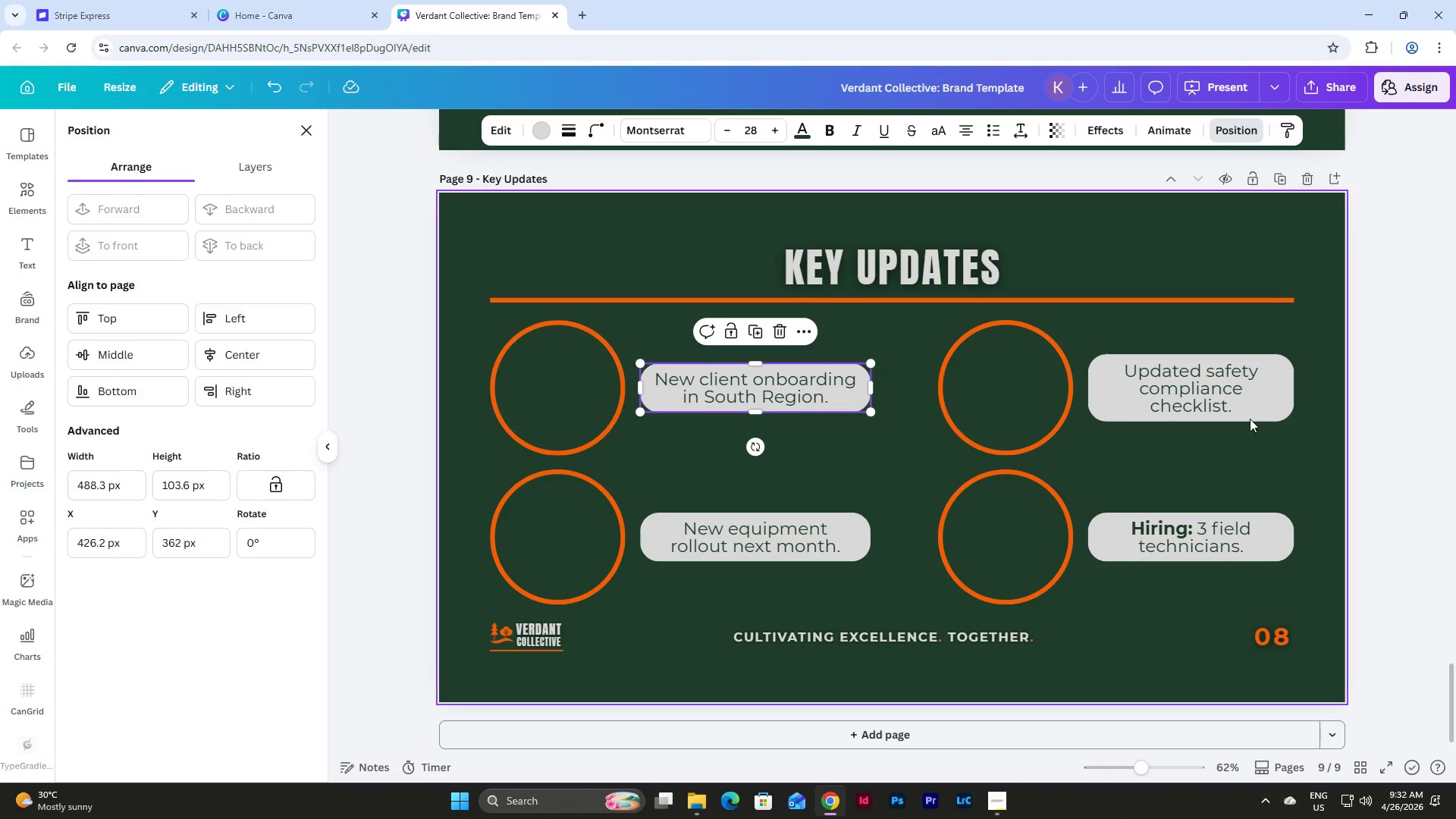 
left_click([1263, 382])
 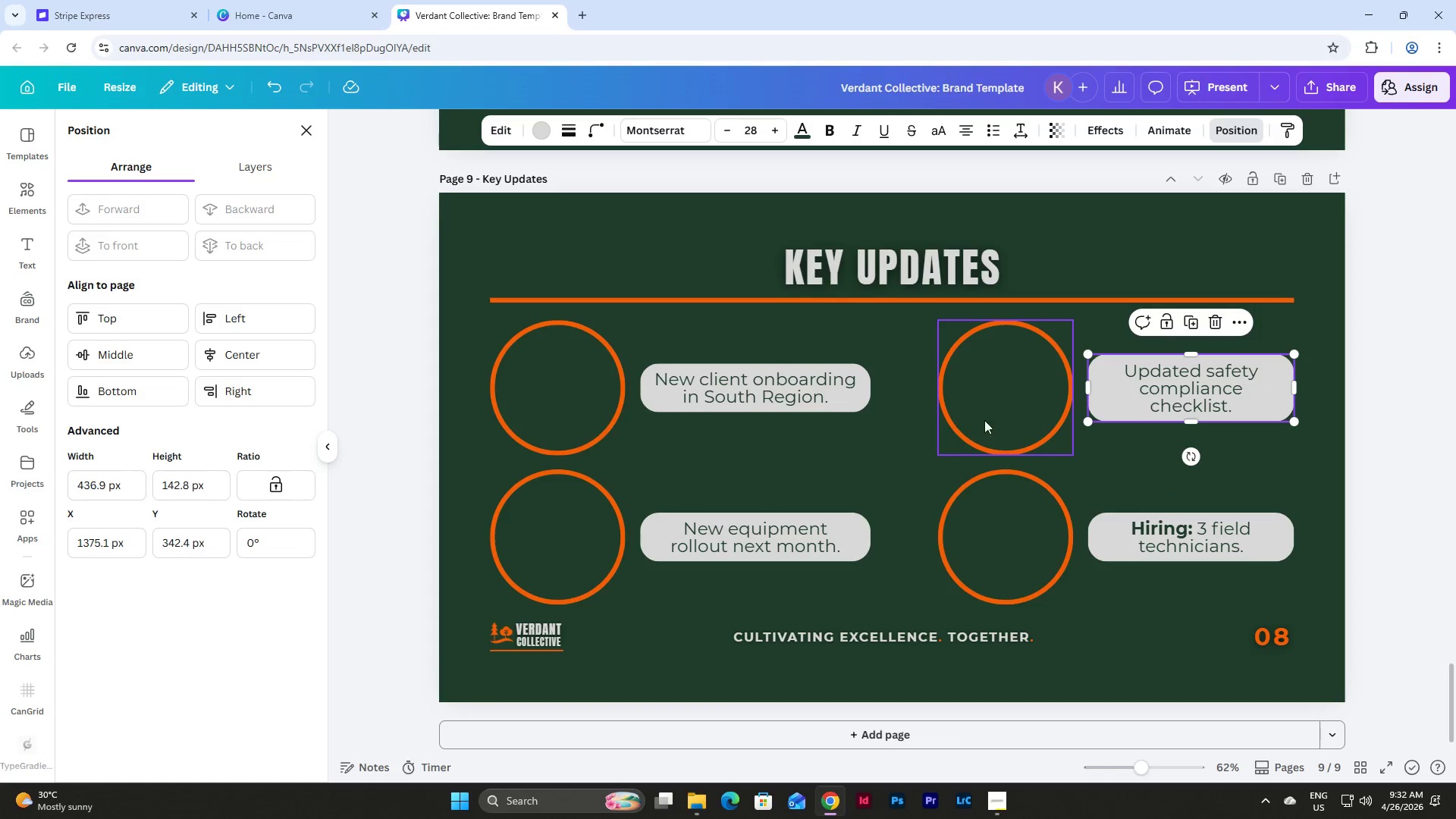 
left_click([1302, 595])
 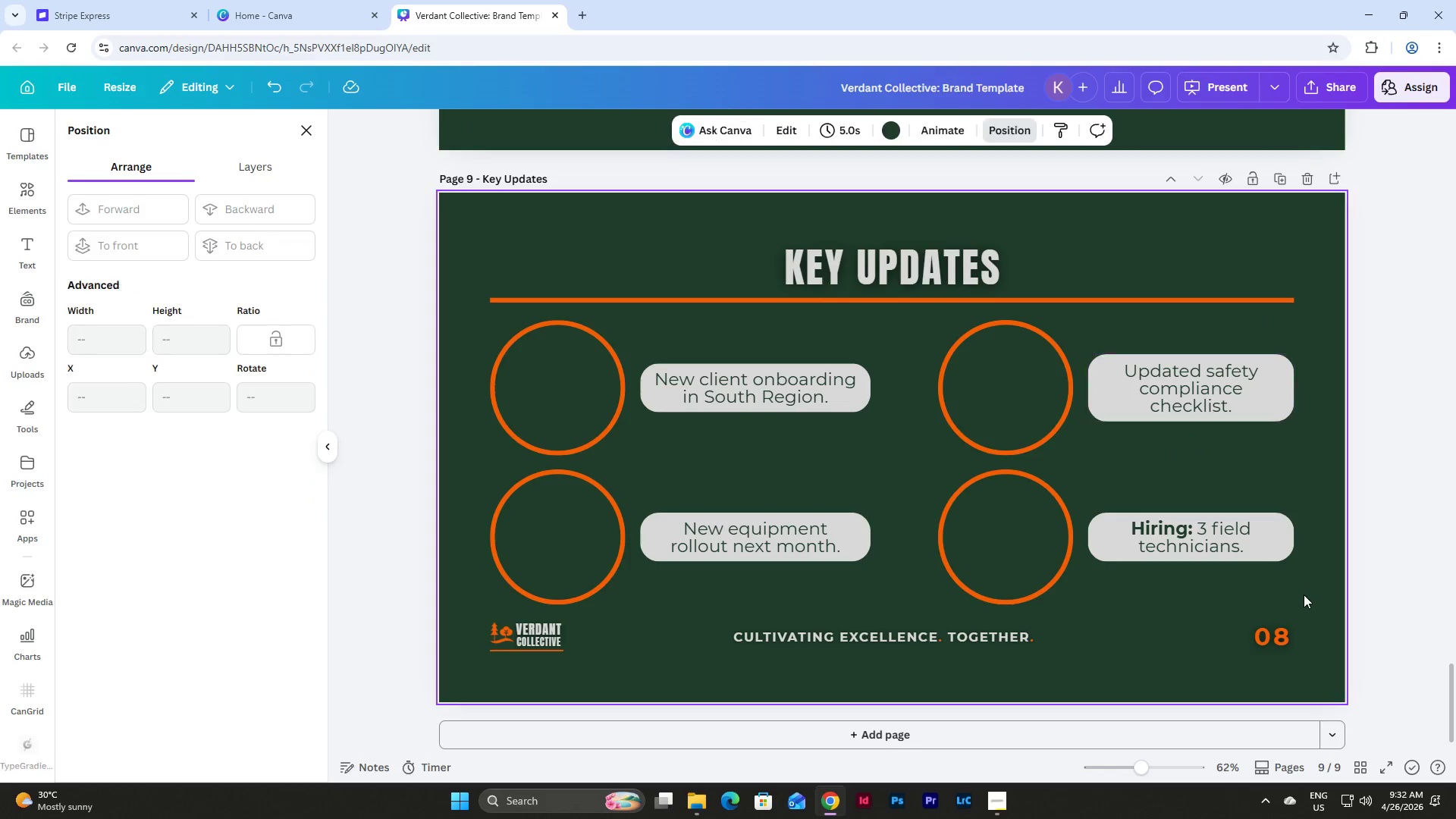 
left_click_drag(start_coordinate=[1306, 594], to_coordinate=[980, 381])
 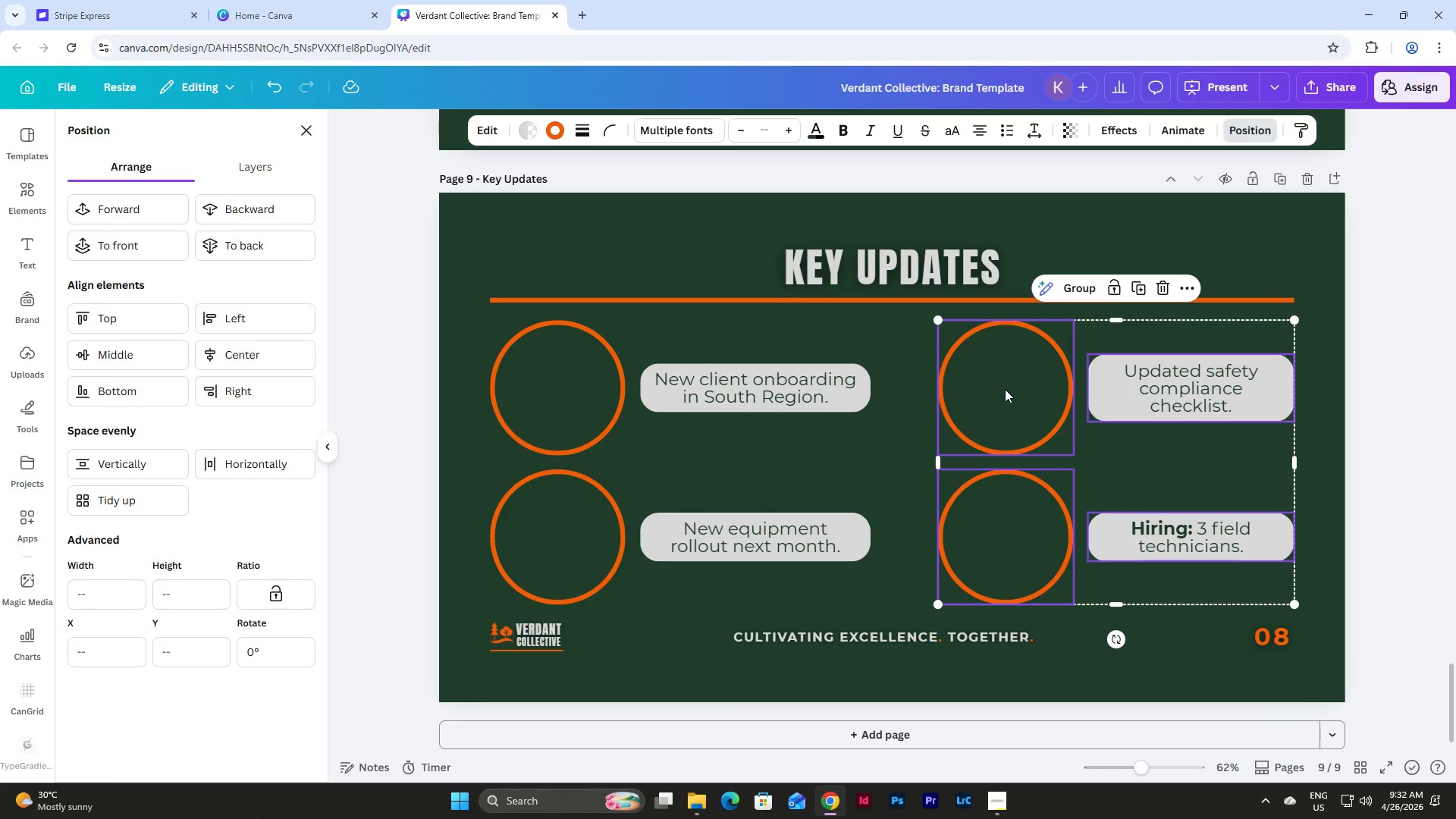 
left_click_drag(start_coordinate=[1005, 389], to_coordinate=[985, 388])
 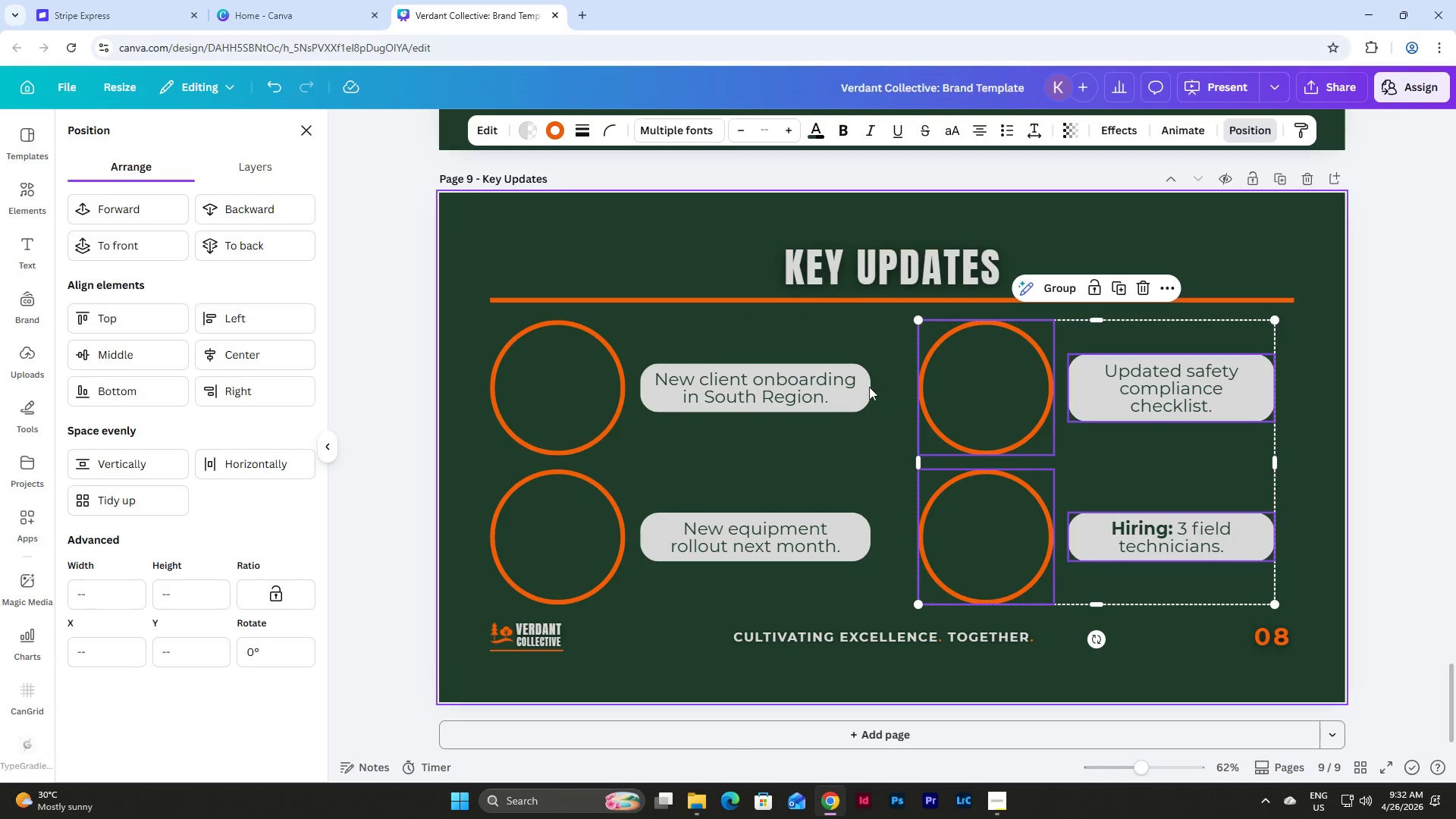 
left_click([852, 392])
 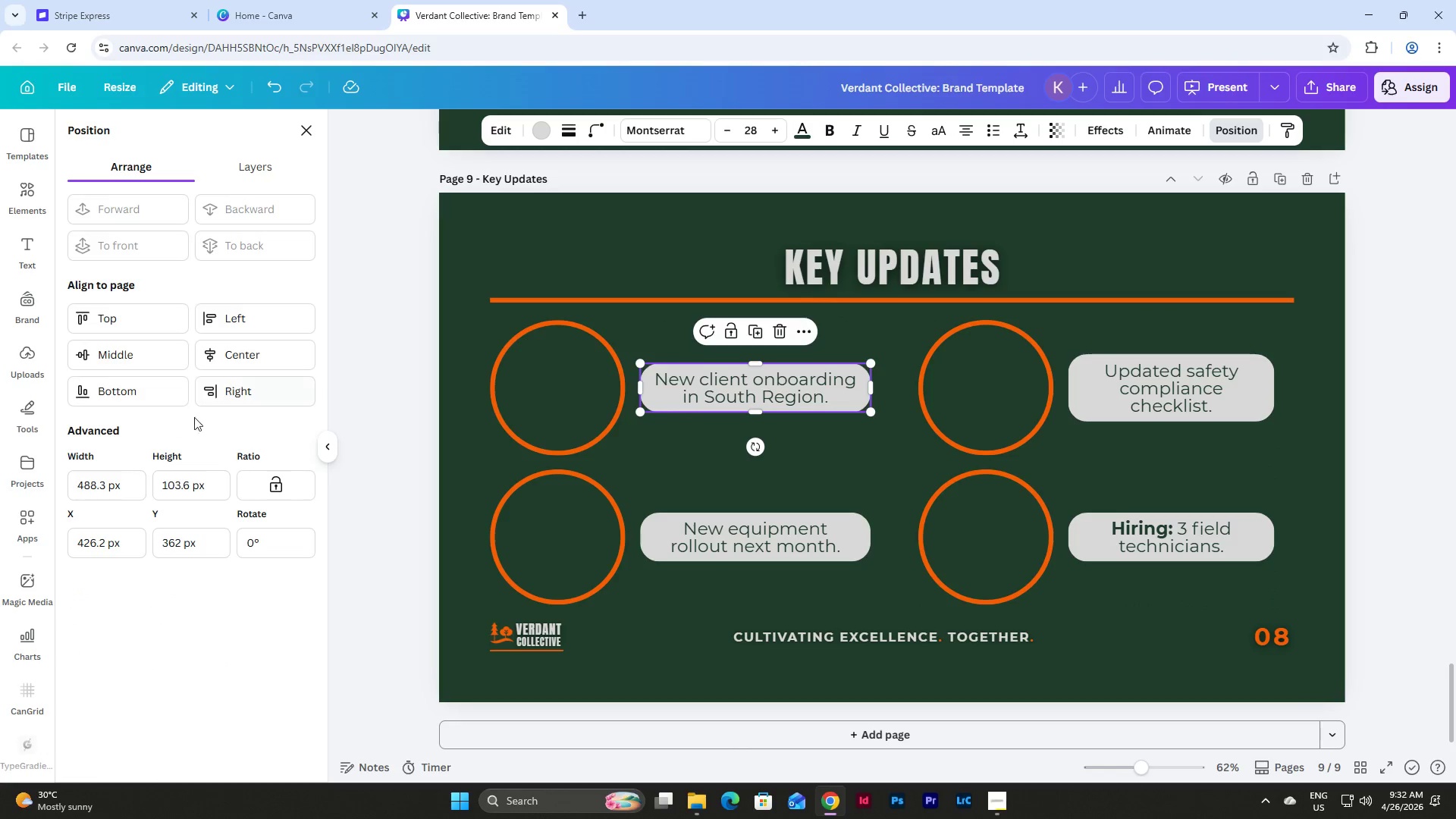 
left_click_drag(start_coordinate=[127, 485], to_coordinate=[64, 482])
 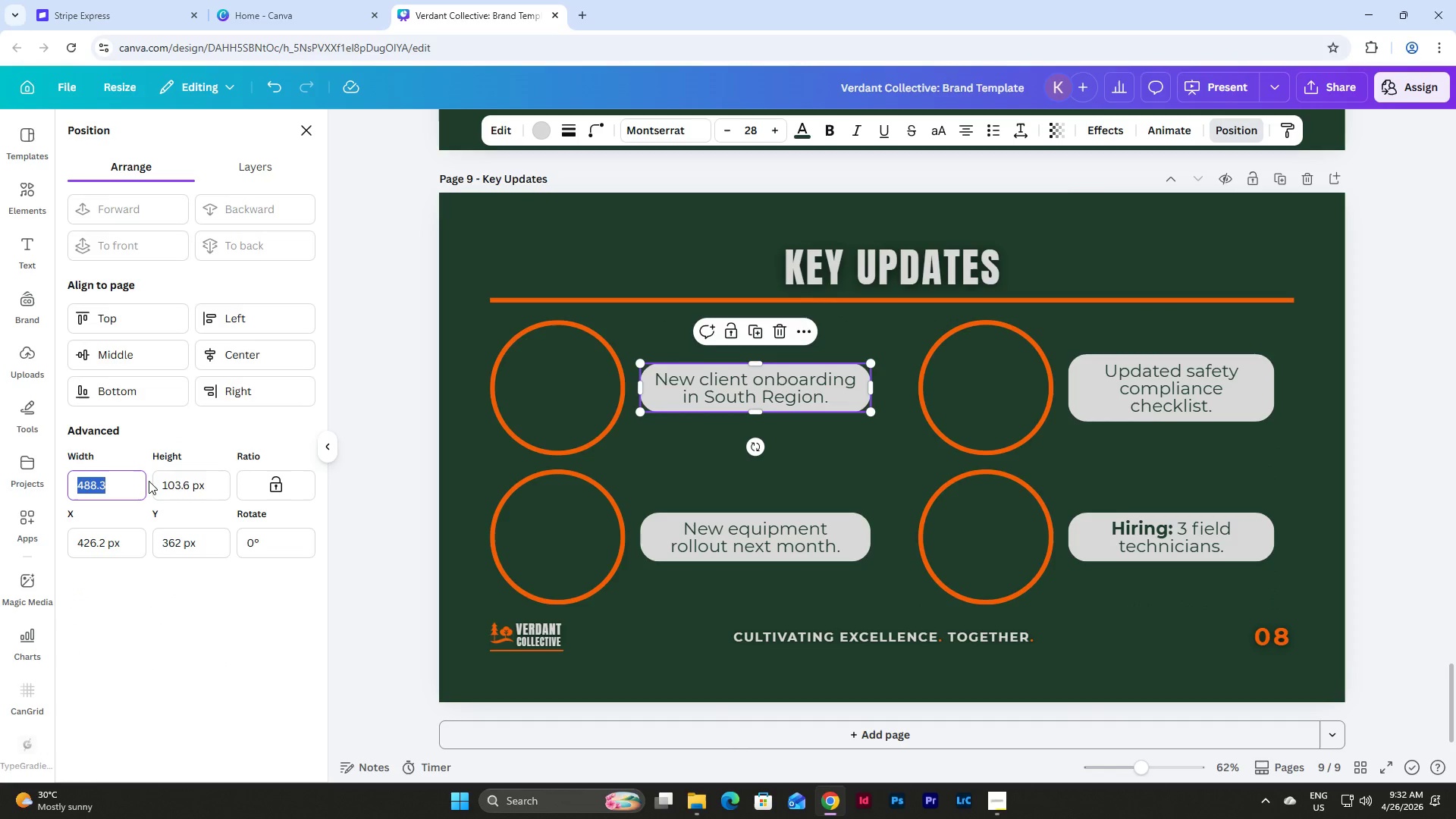 
hold_key(key=ControlLeft, duration=0.55)
 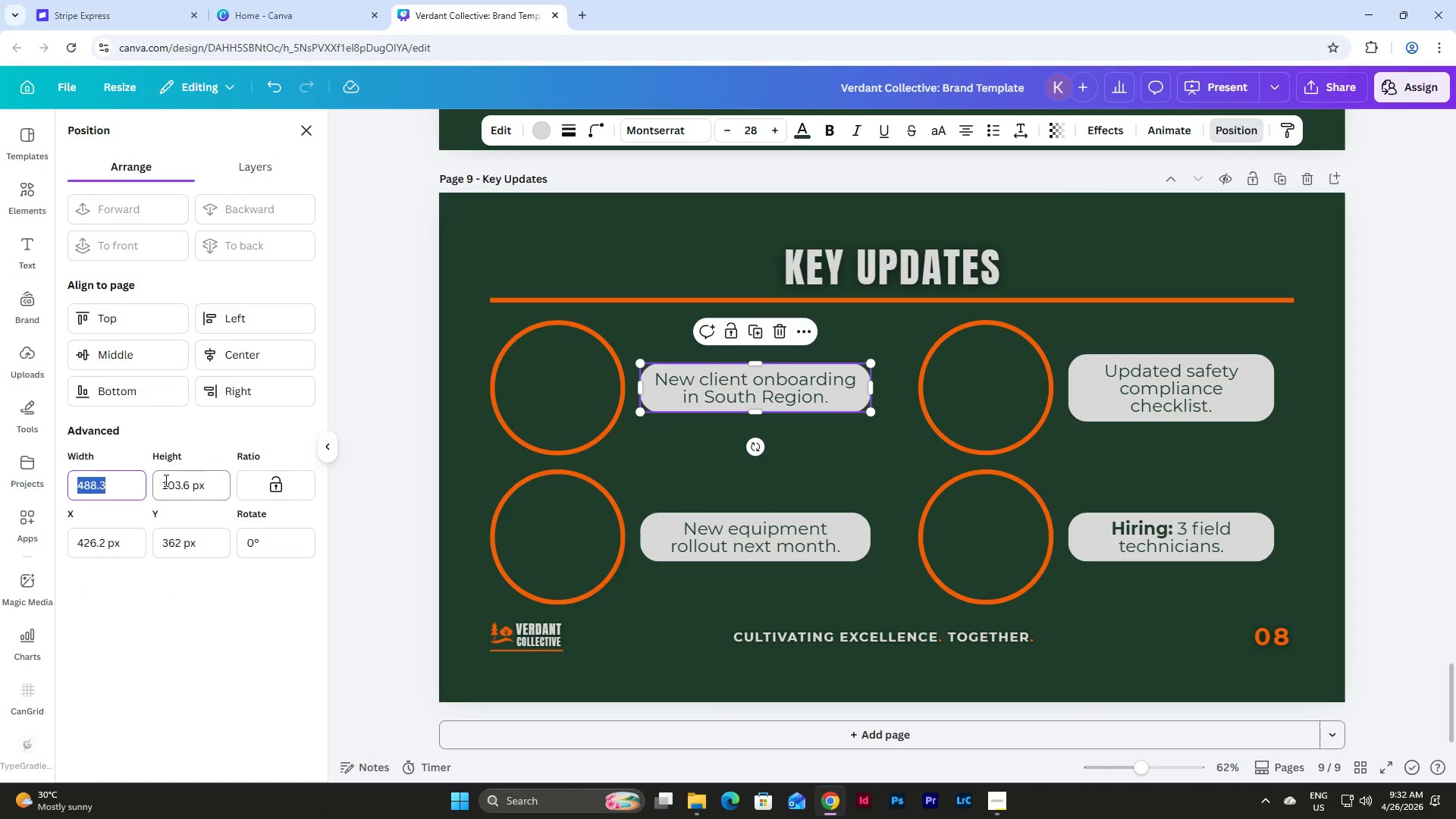 
hold_key(key=ControlLeft, duration=0.39)
 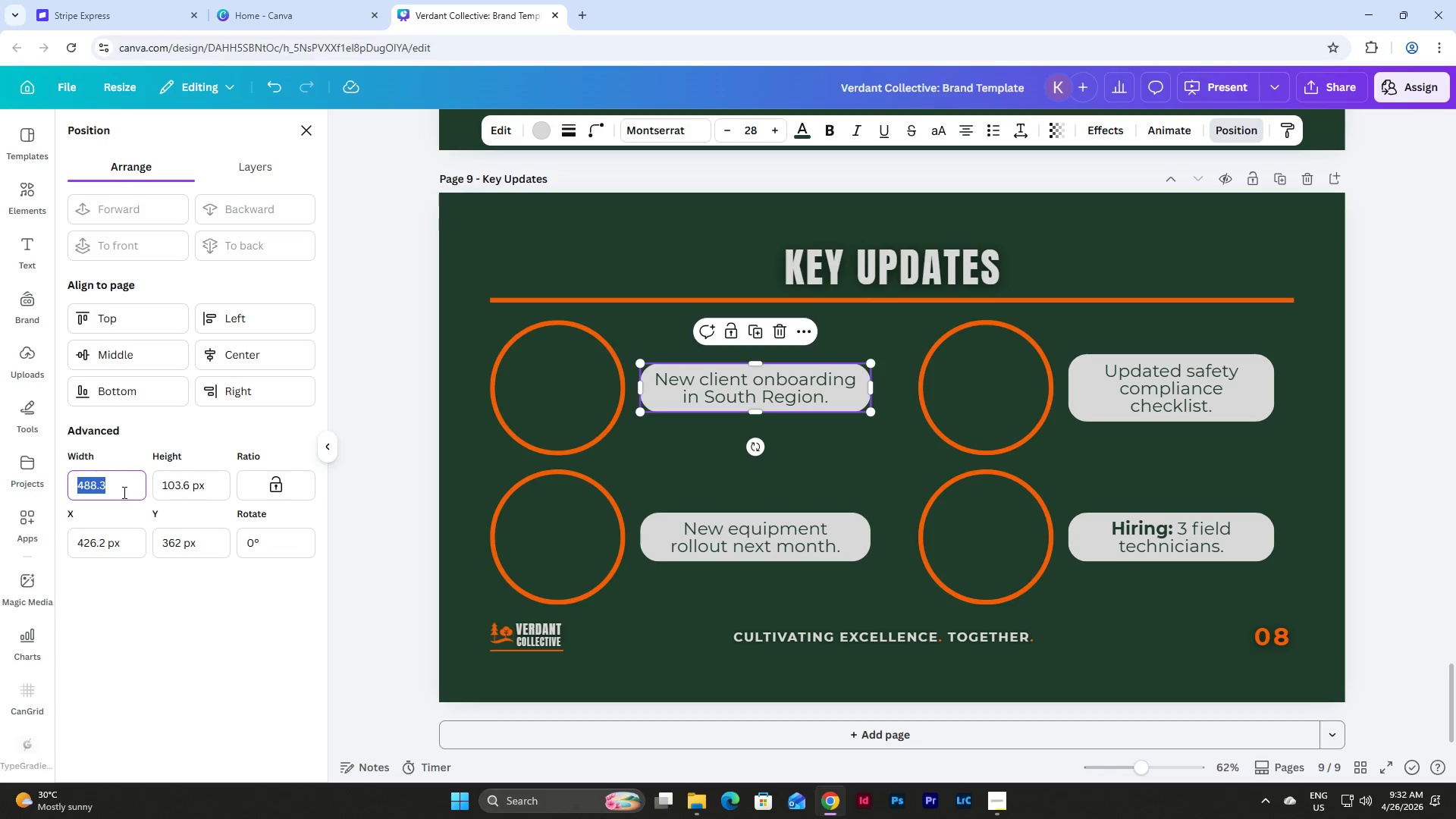 
triple_click([133, 484])
 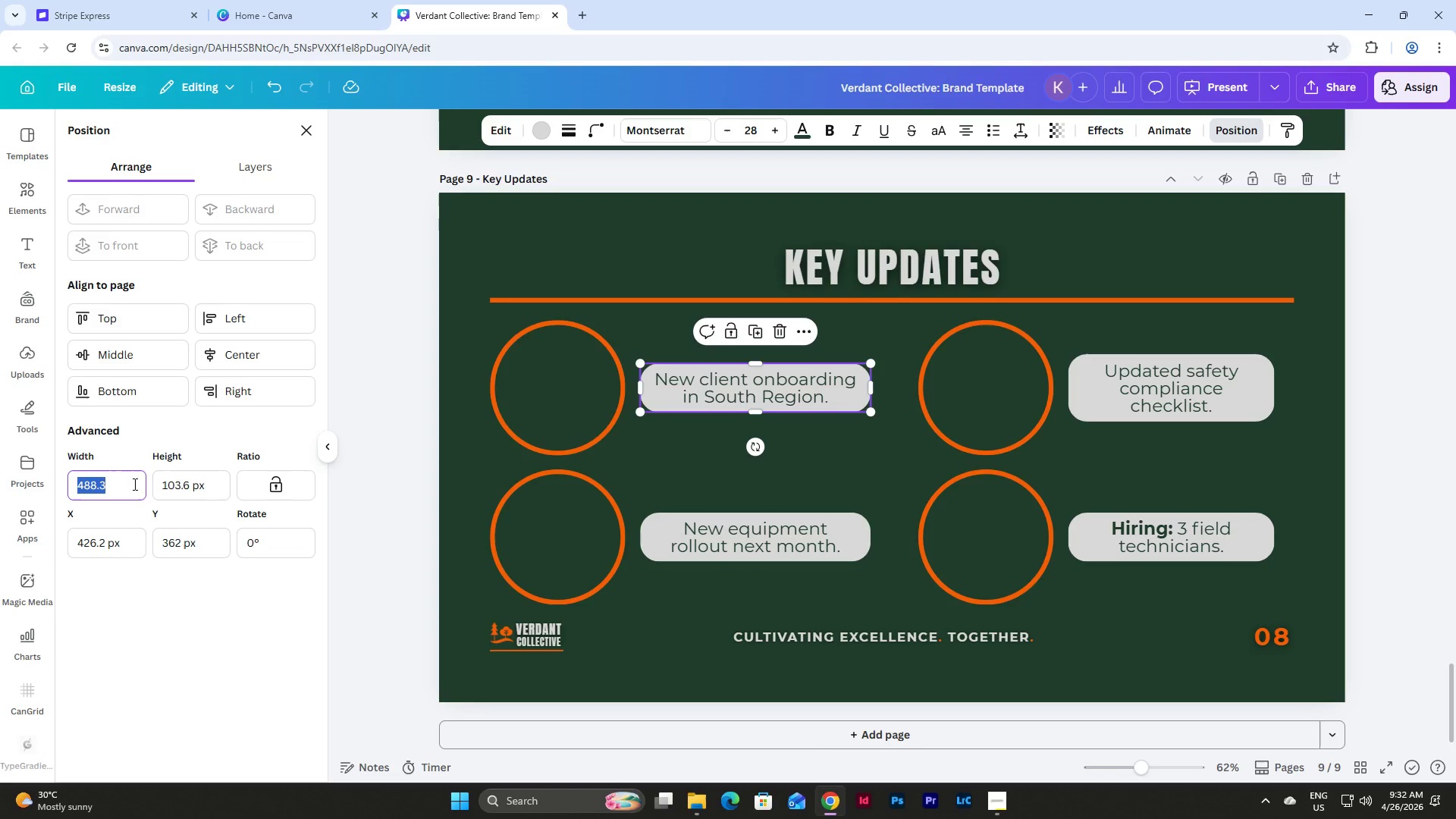 
left_click_drag(start_coordinate=[133, 484], to_coordinate=[102, 482])
 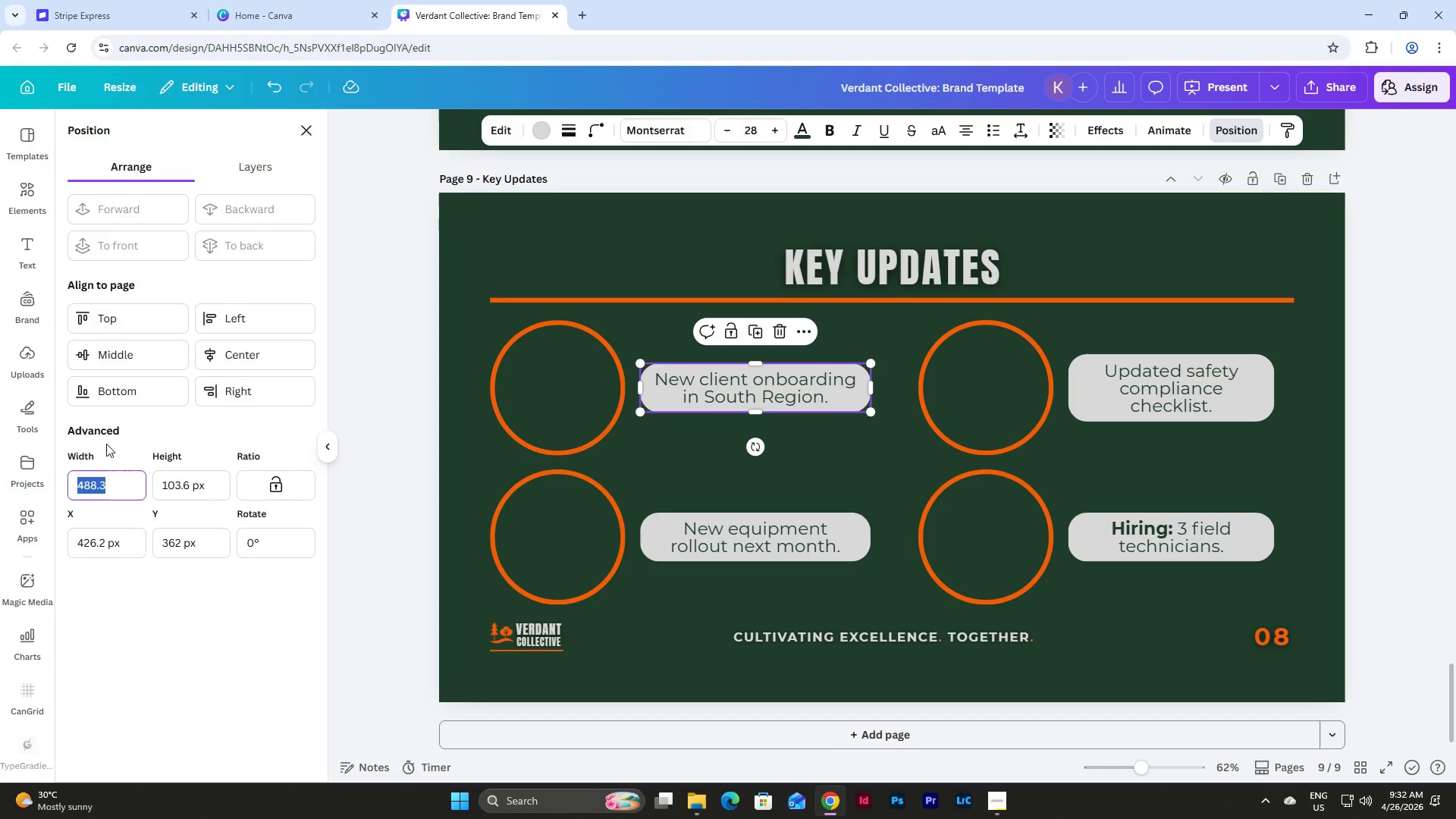 
key(Numpad4)
 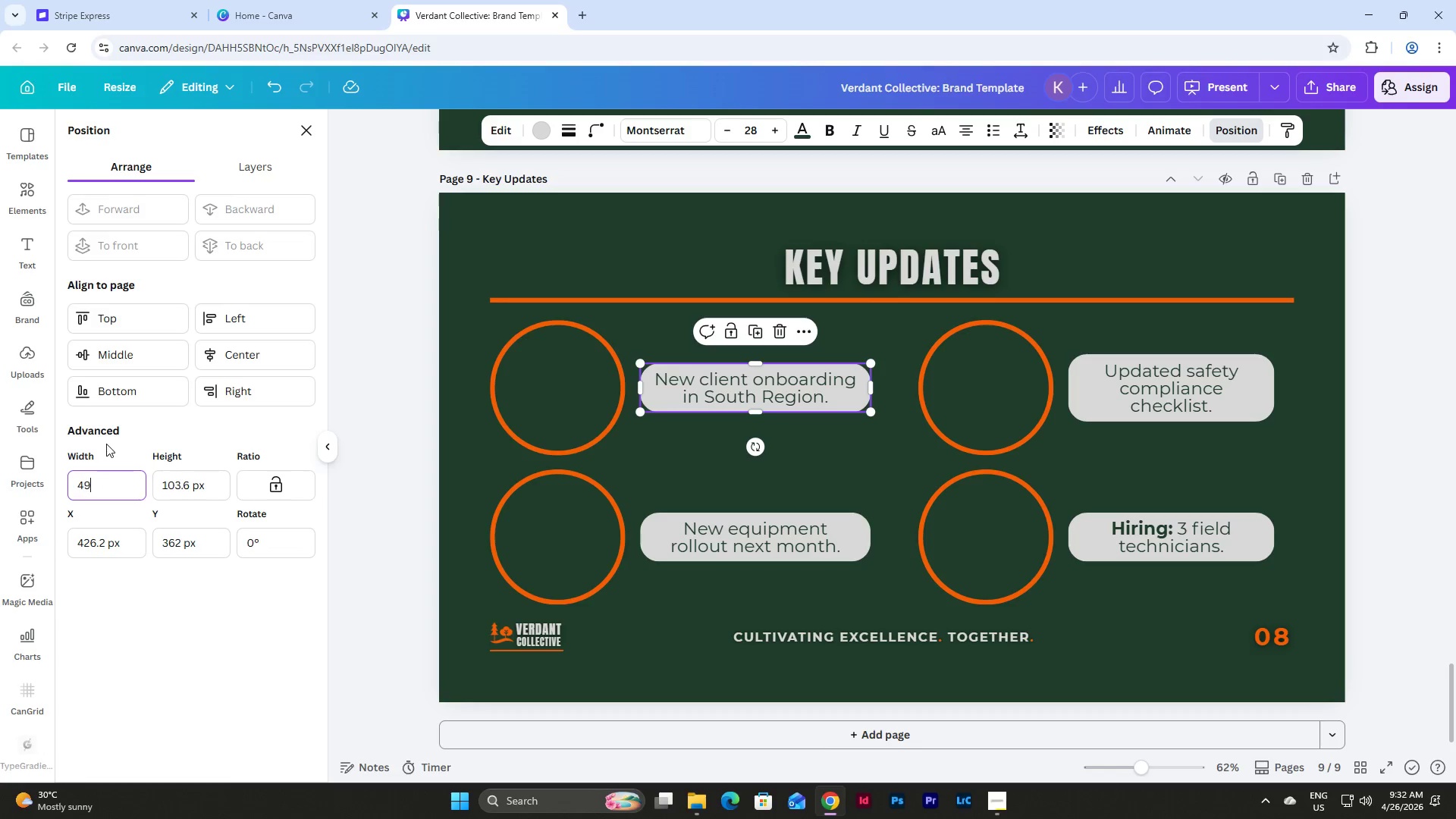 
key(Numpad9)
 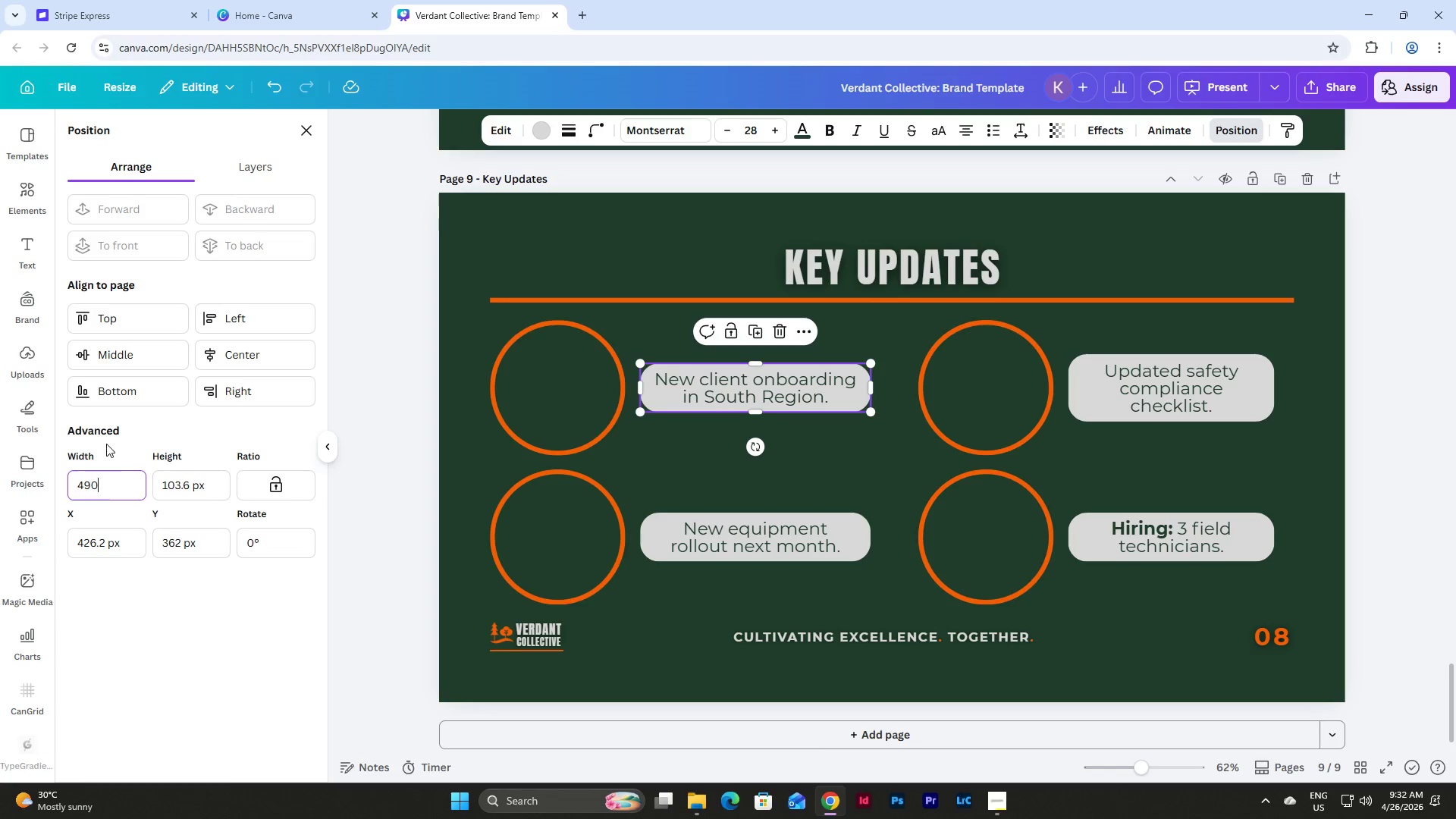 
key(Numpad0)
 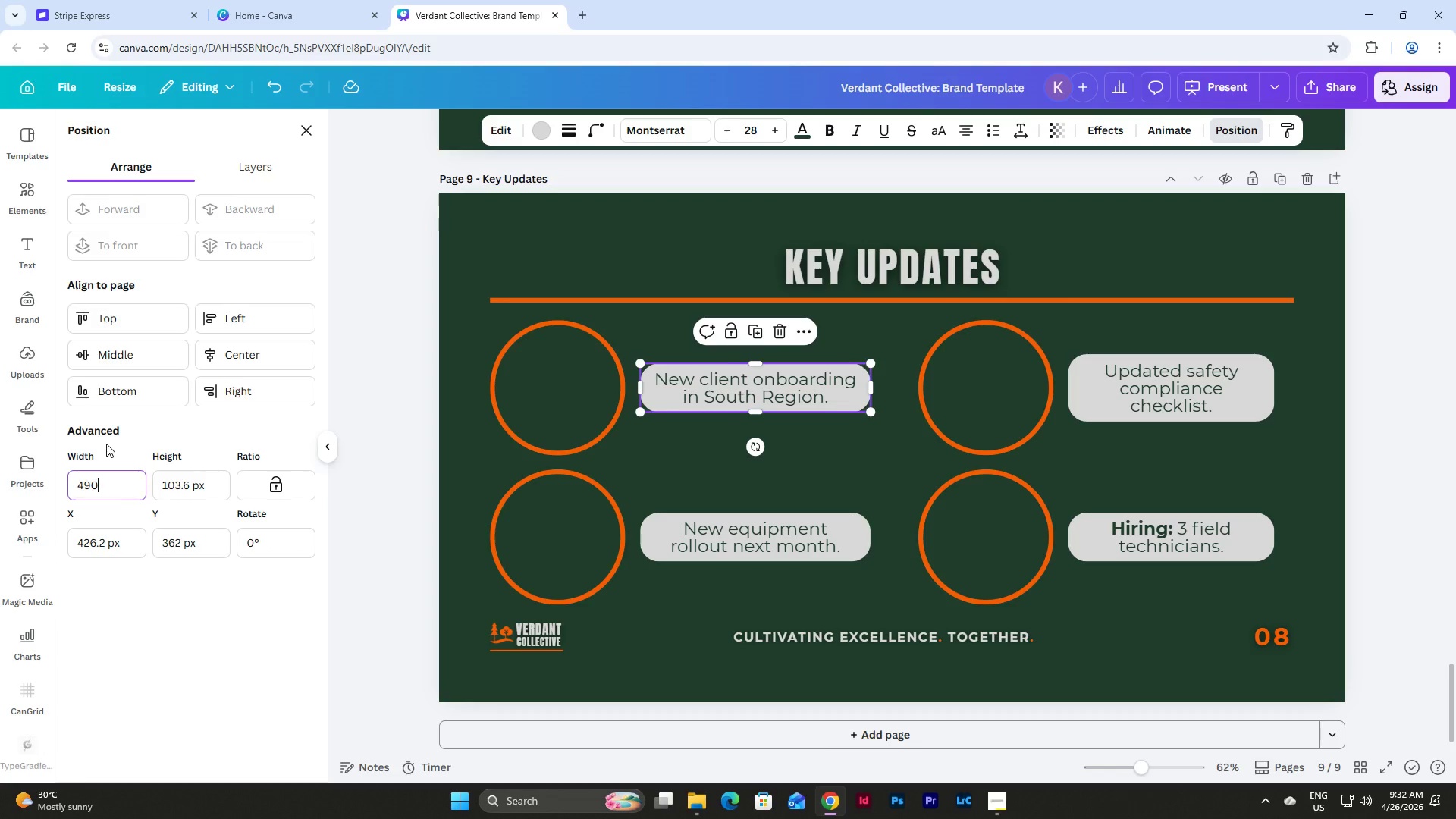 
key(NumpadEnter)
 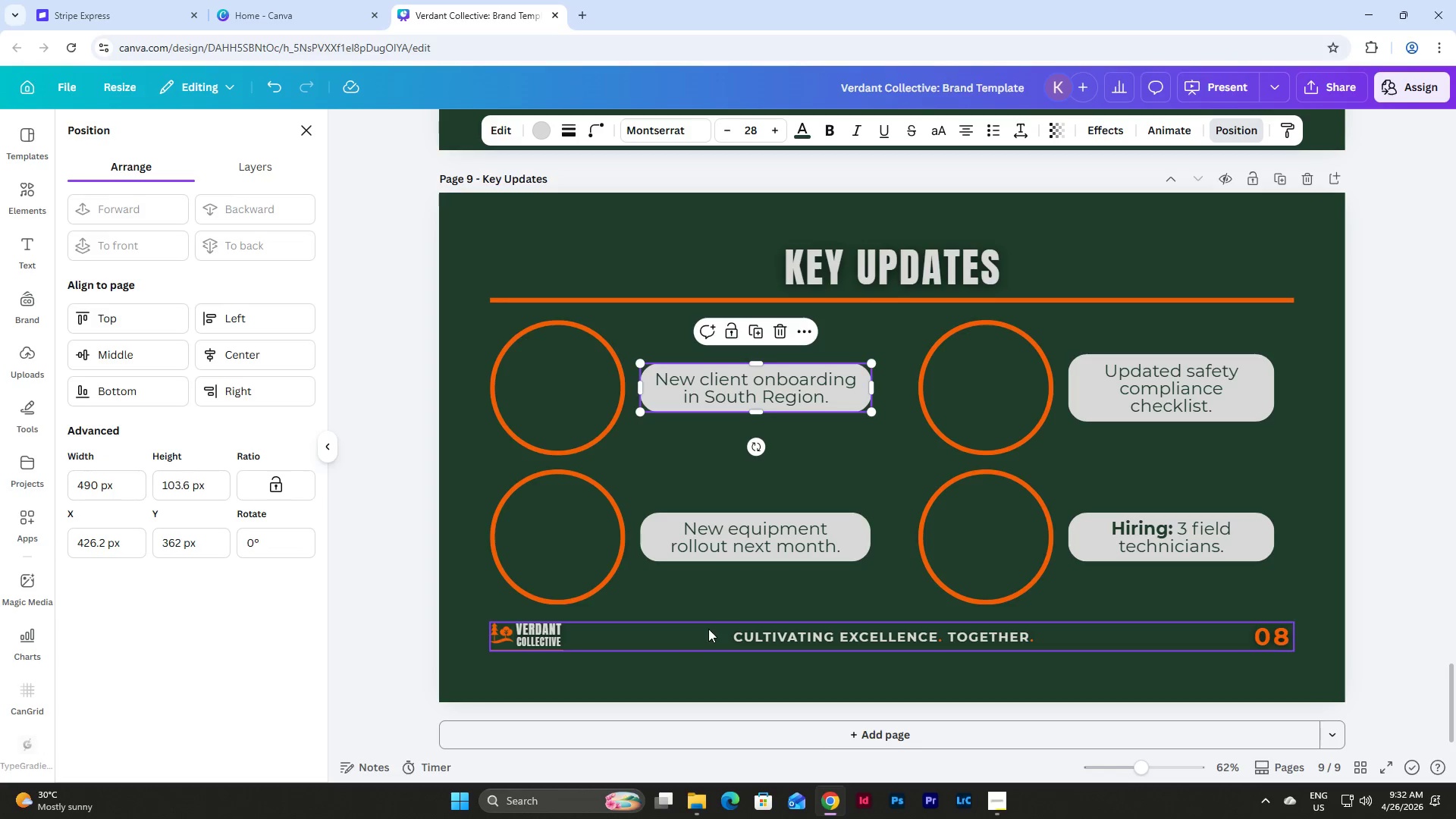 
left_click([827, 532])
 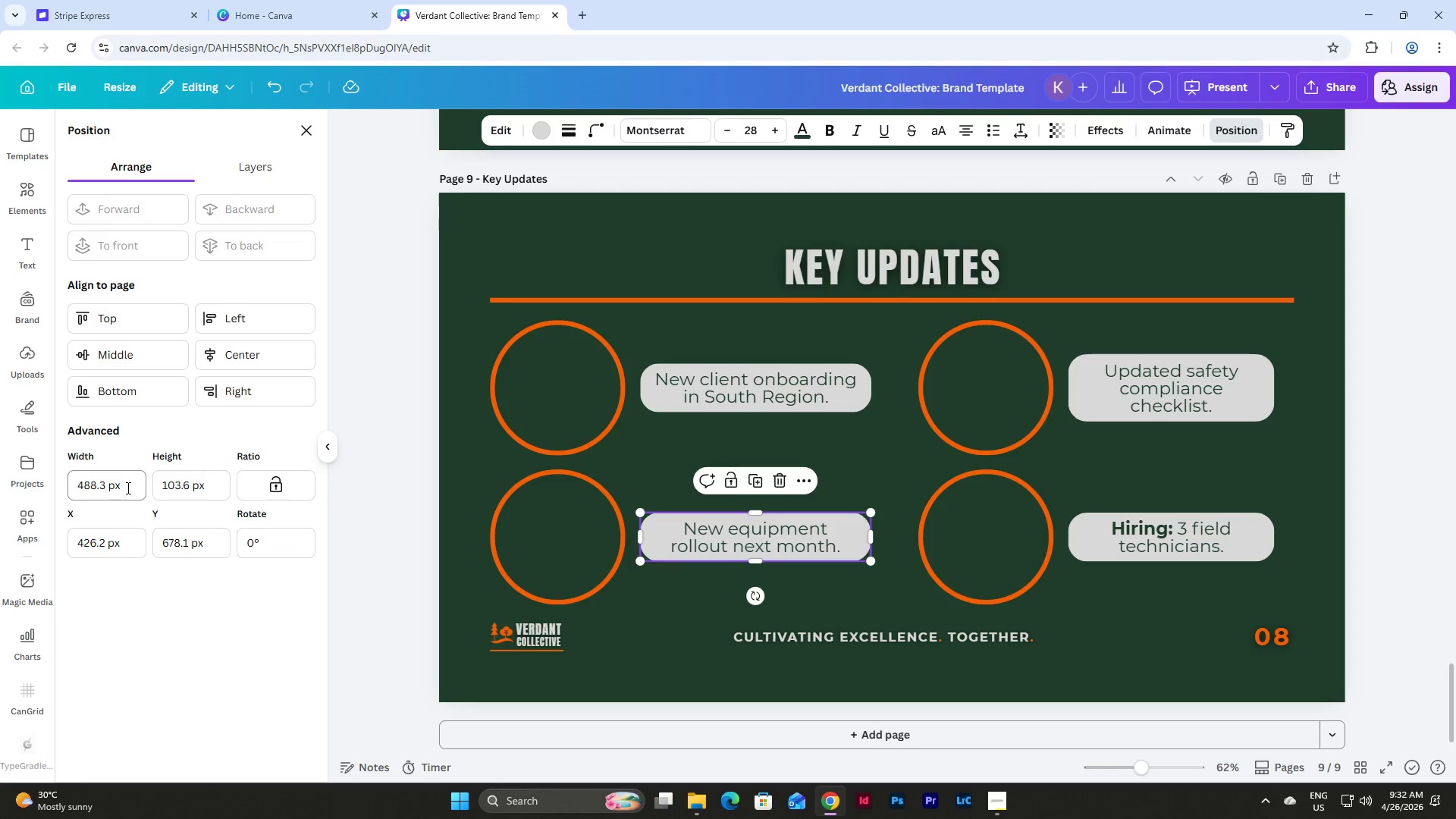 
left_click_drag(start_coordinate=[127, 488], to_coordinate=[46, 488])
 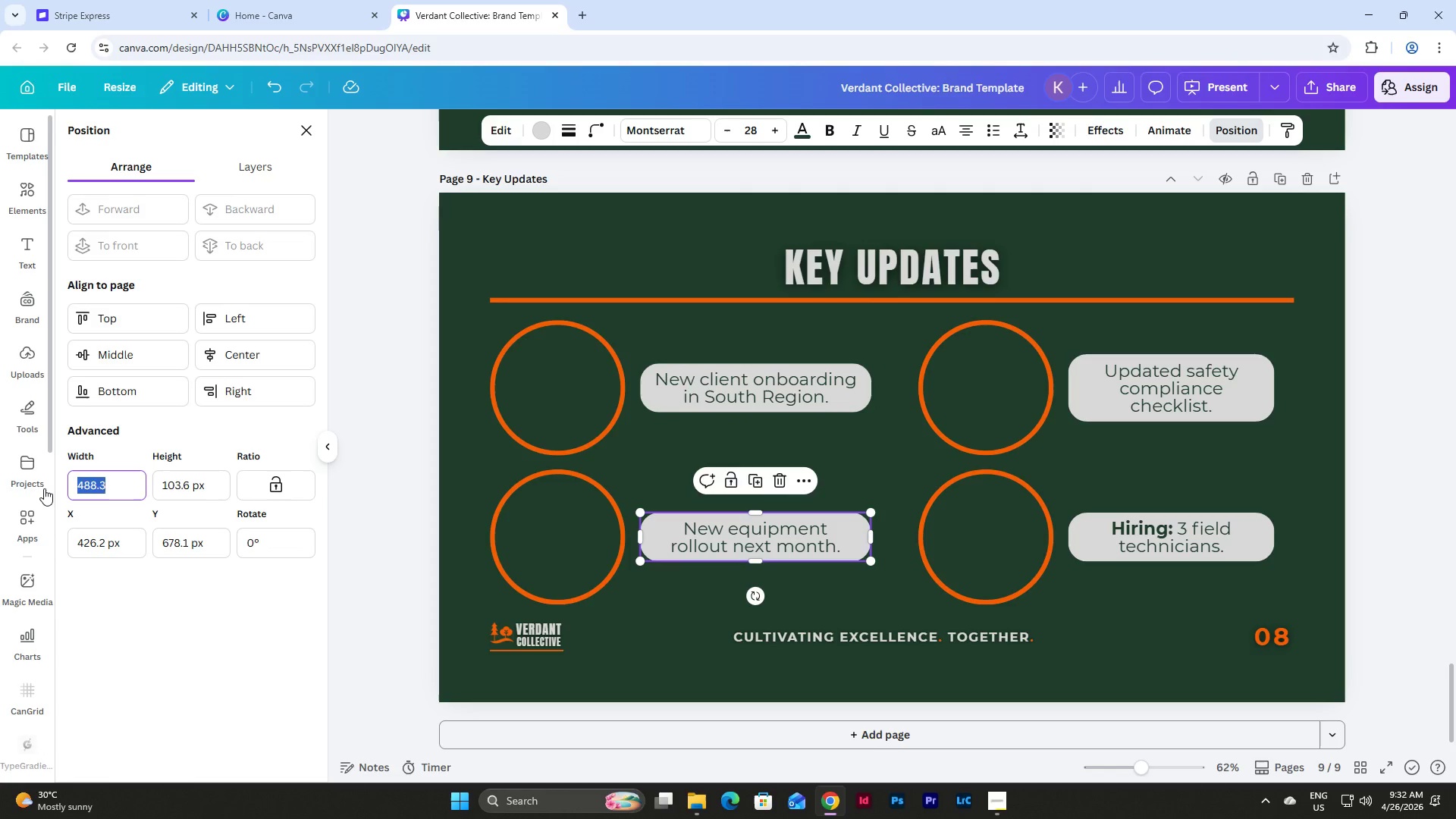 
key(Numpad4)
 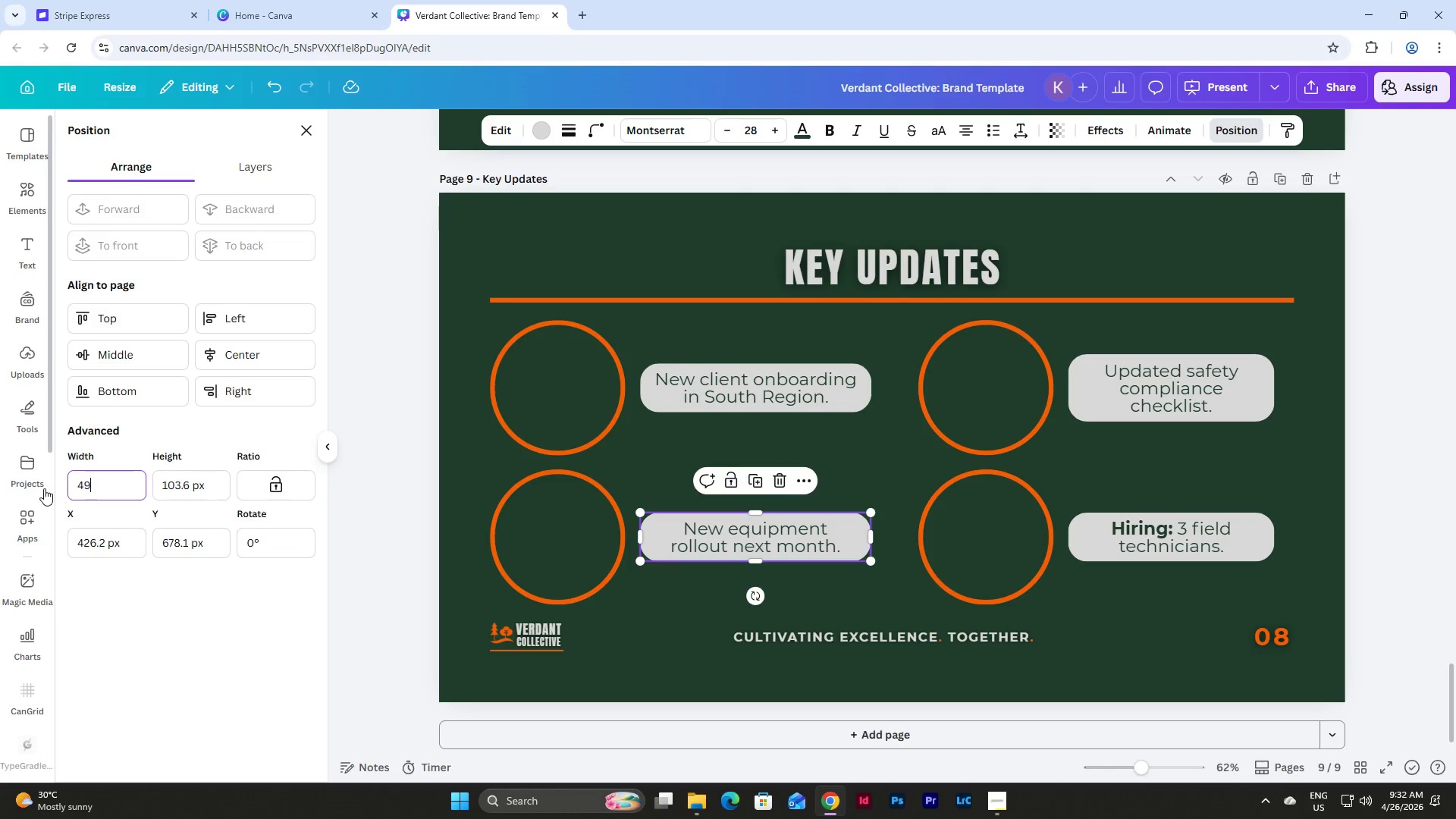 
key(Numpad9)
 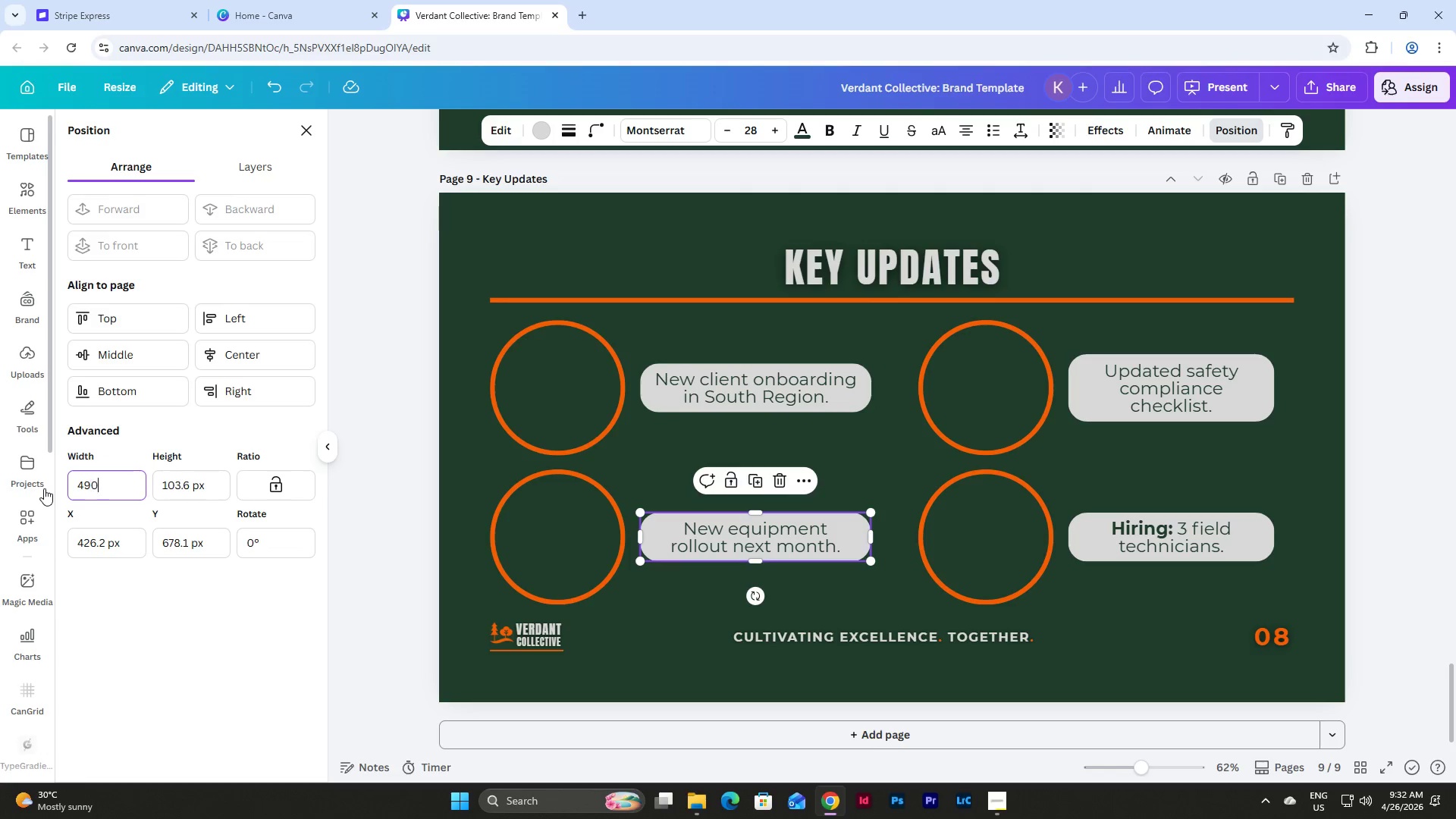 
key(Numpad0)
 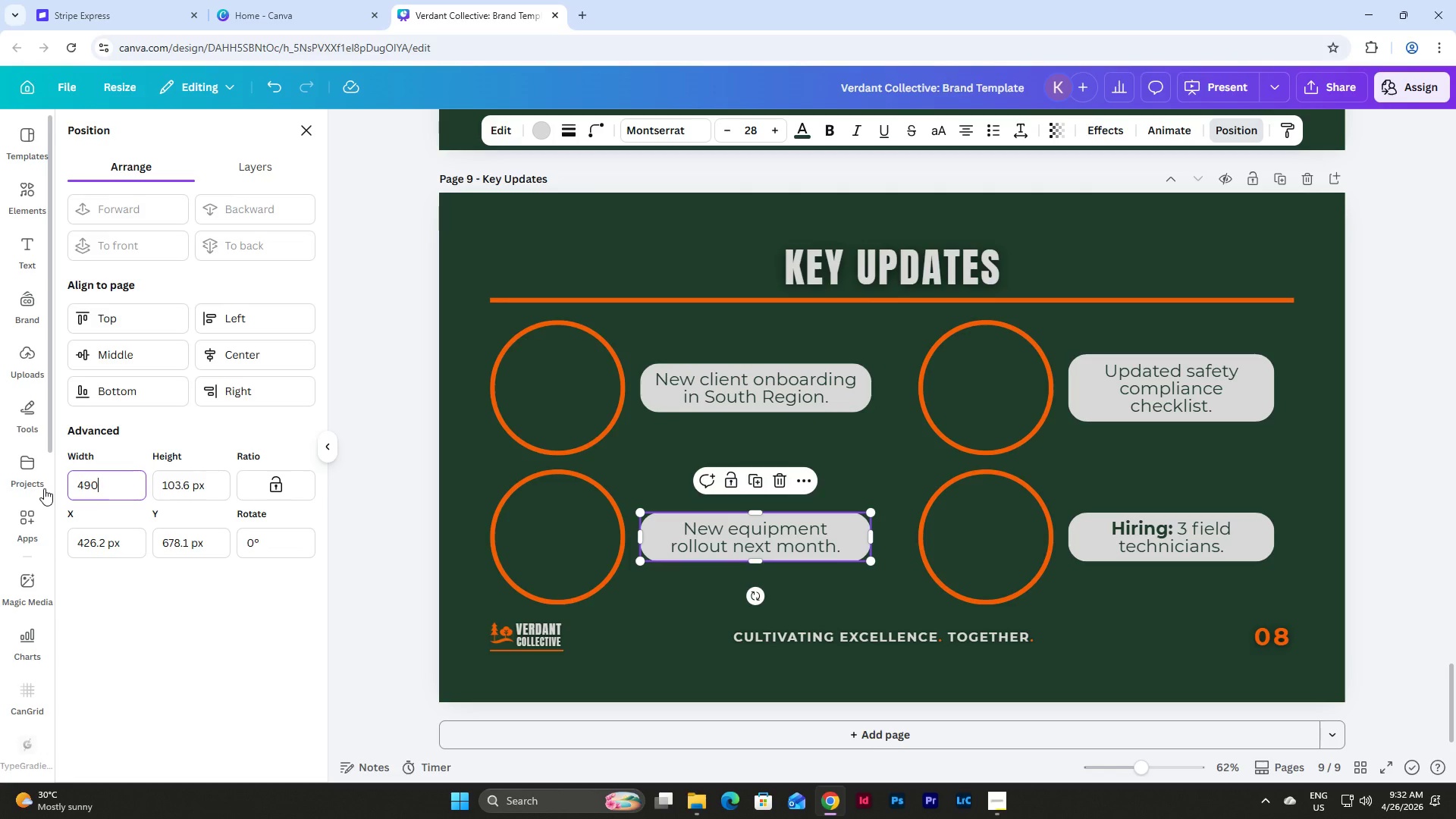 
key(NumpadEnter)
 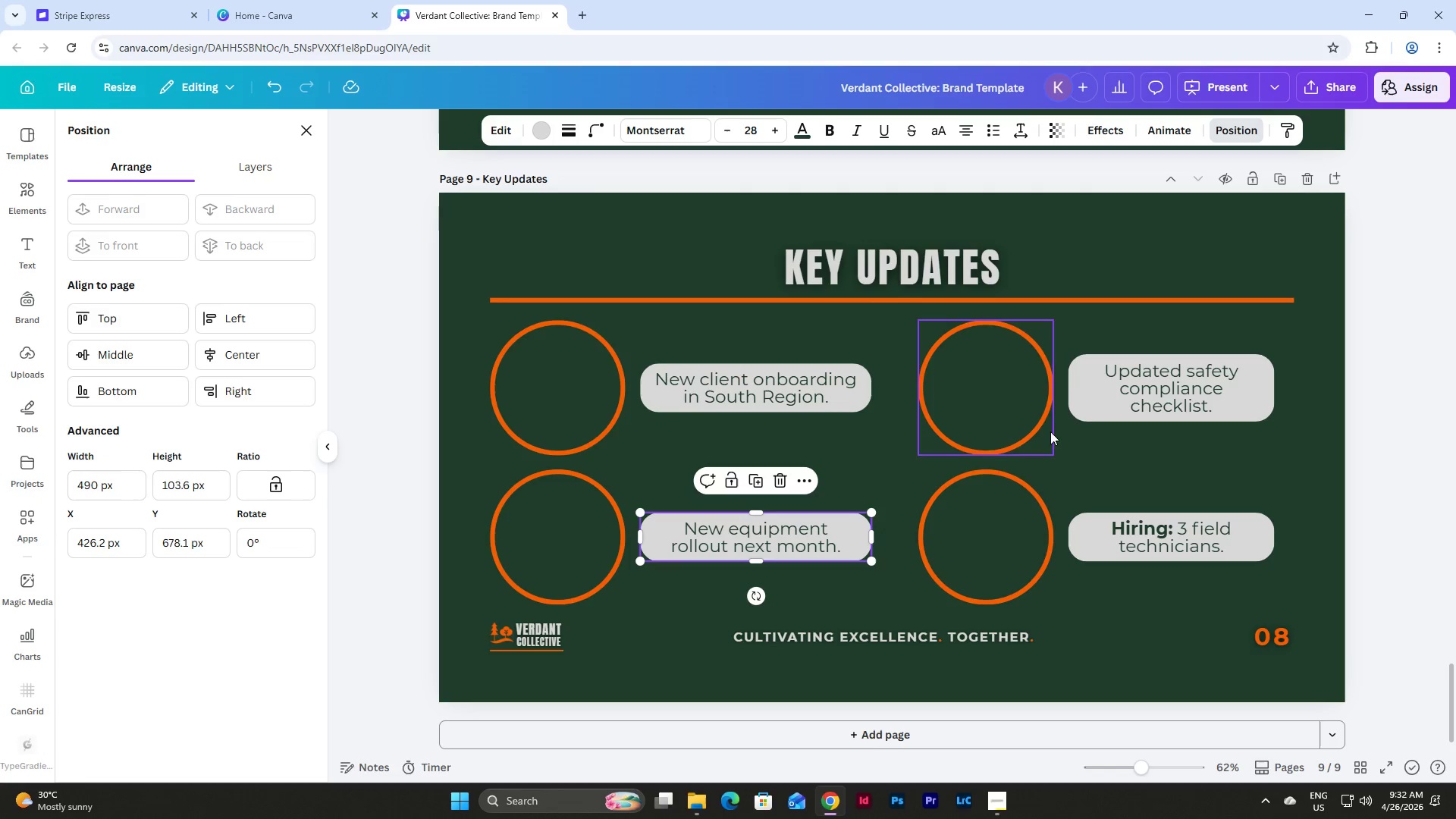 
left_click([1185, 375])
 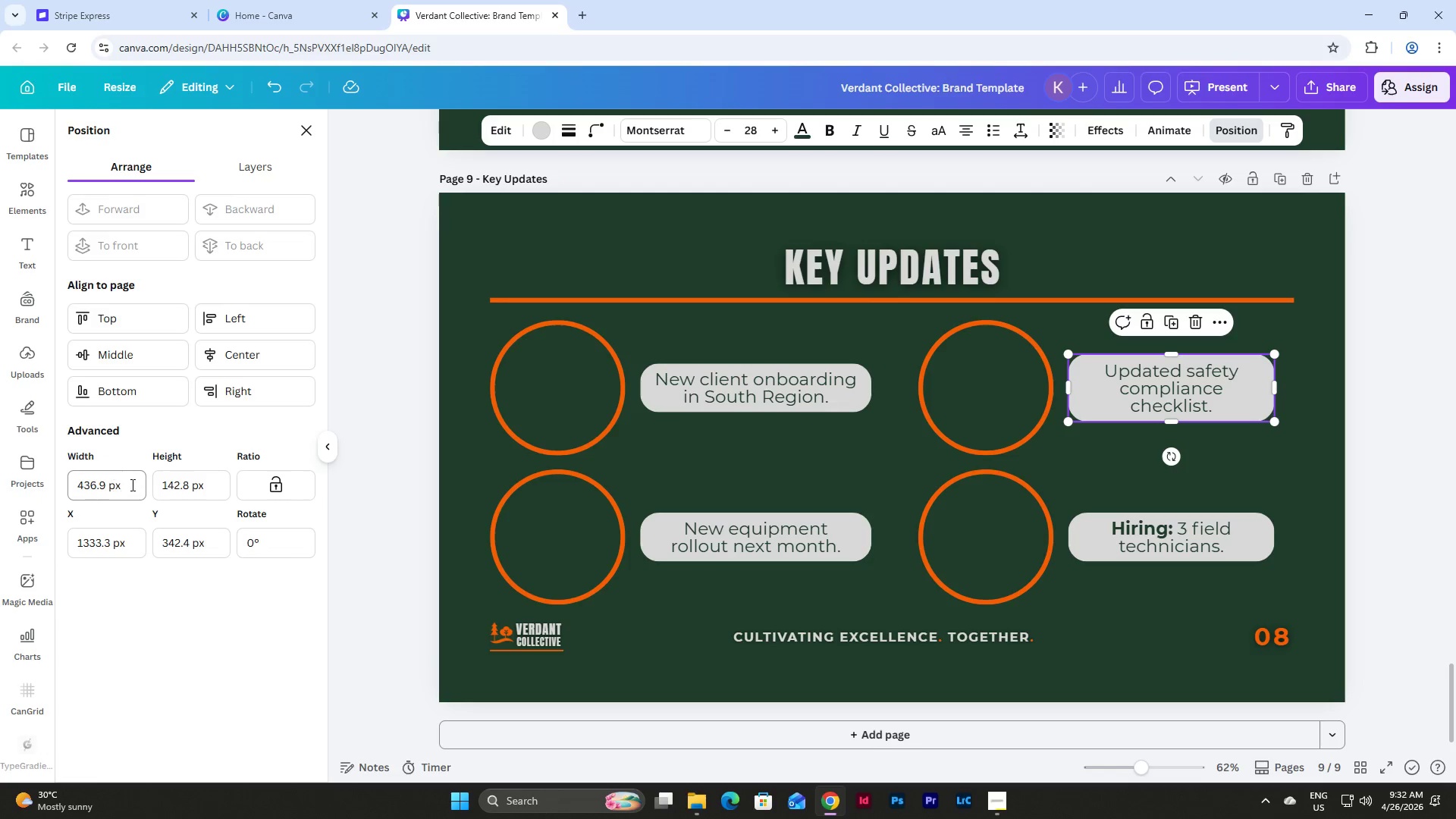 
left_click_drag(start_coordinate=[136, 483], to_coordinate=[38, 475])
 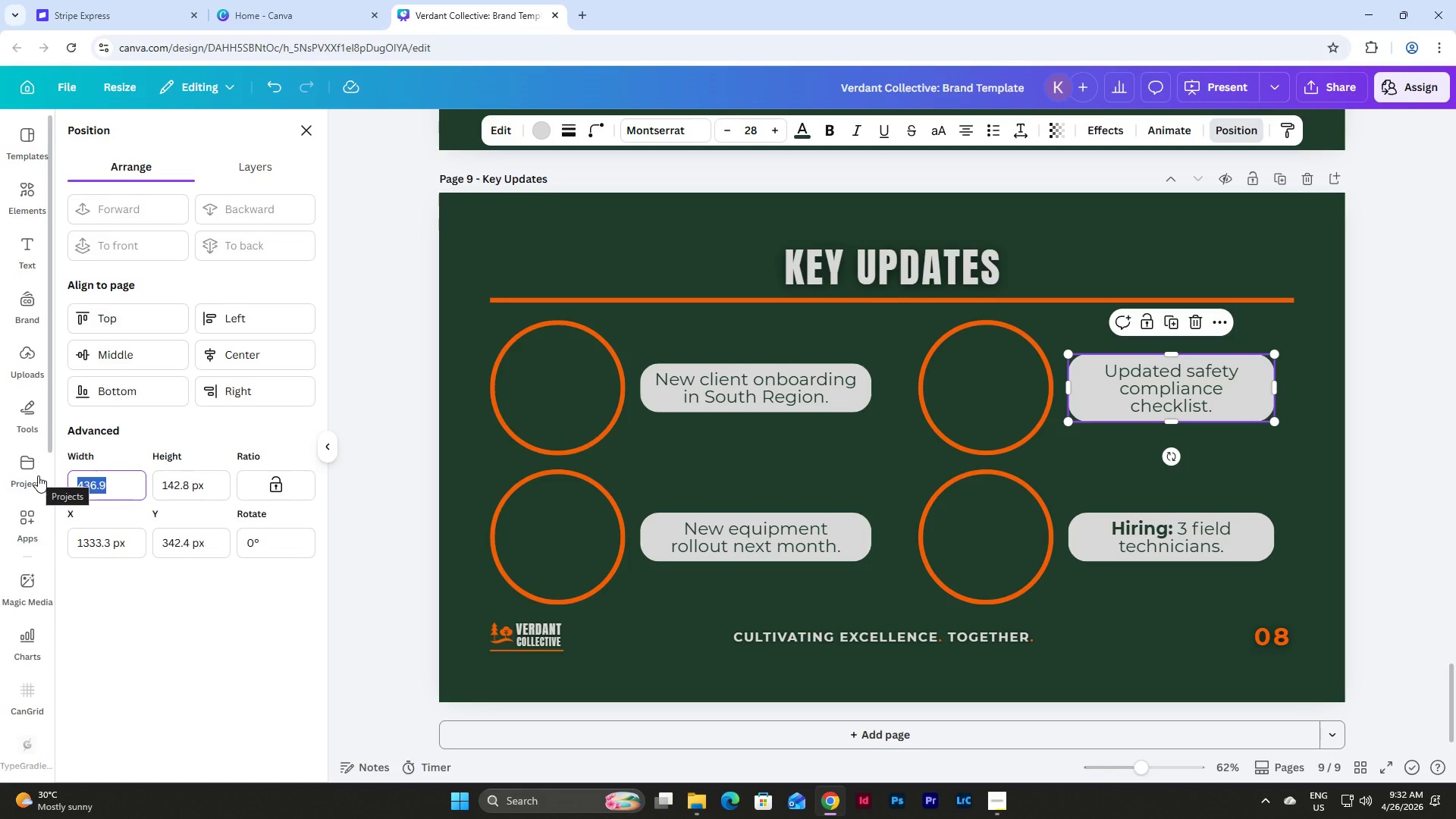 
key(Numpad4)
 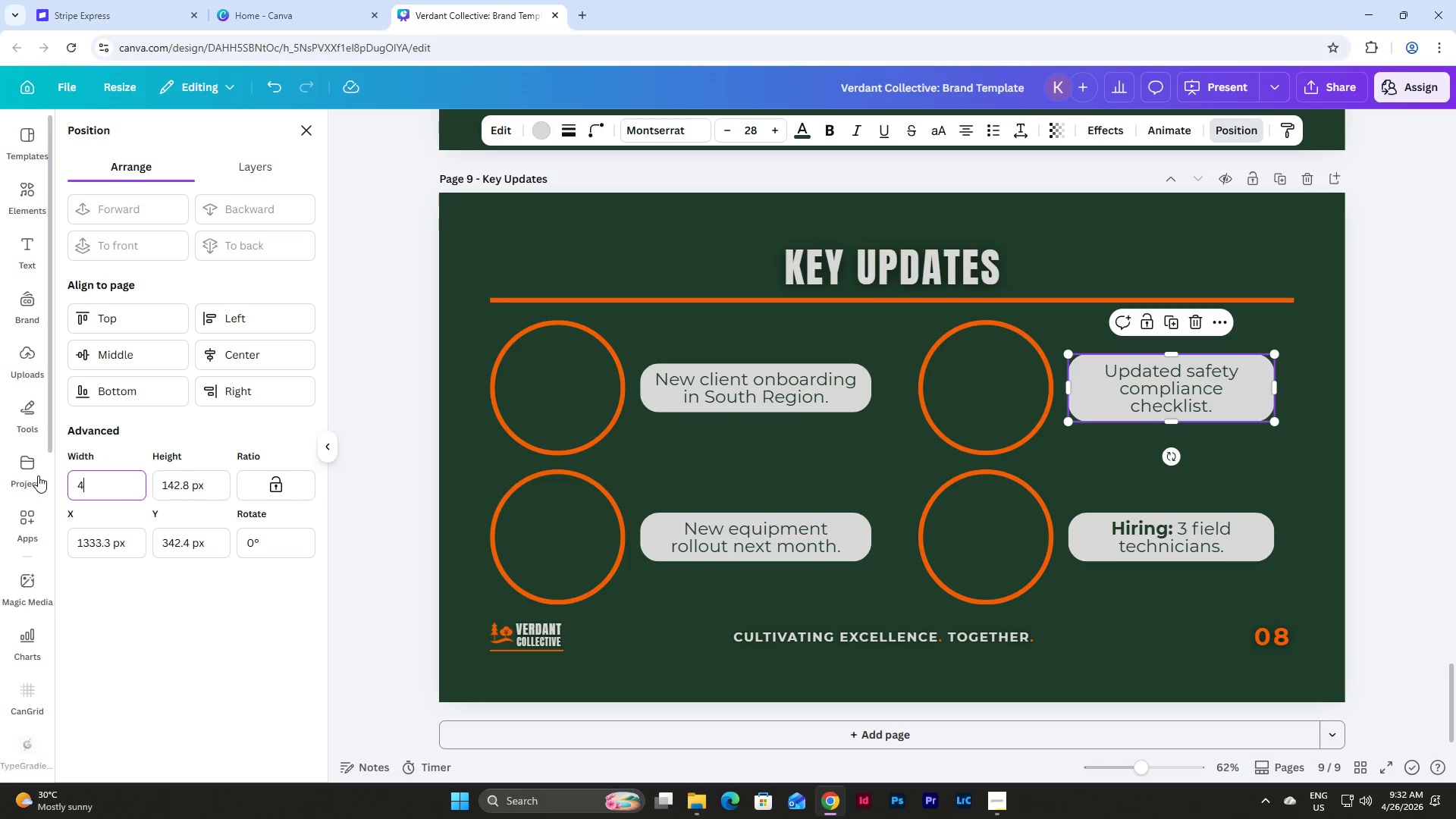 
key(Numpad9)
 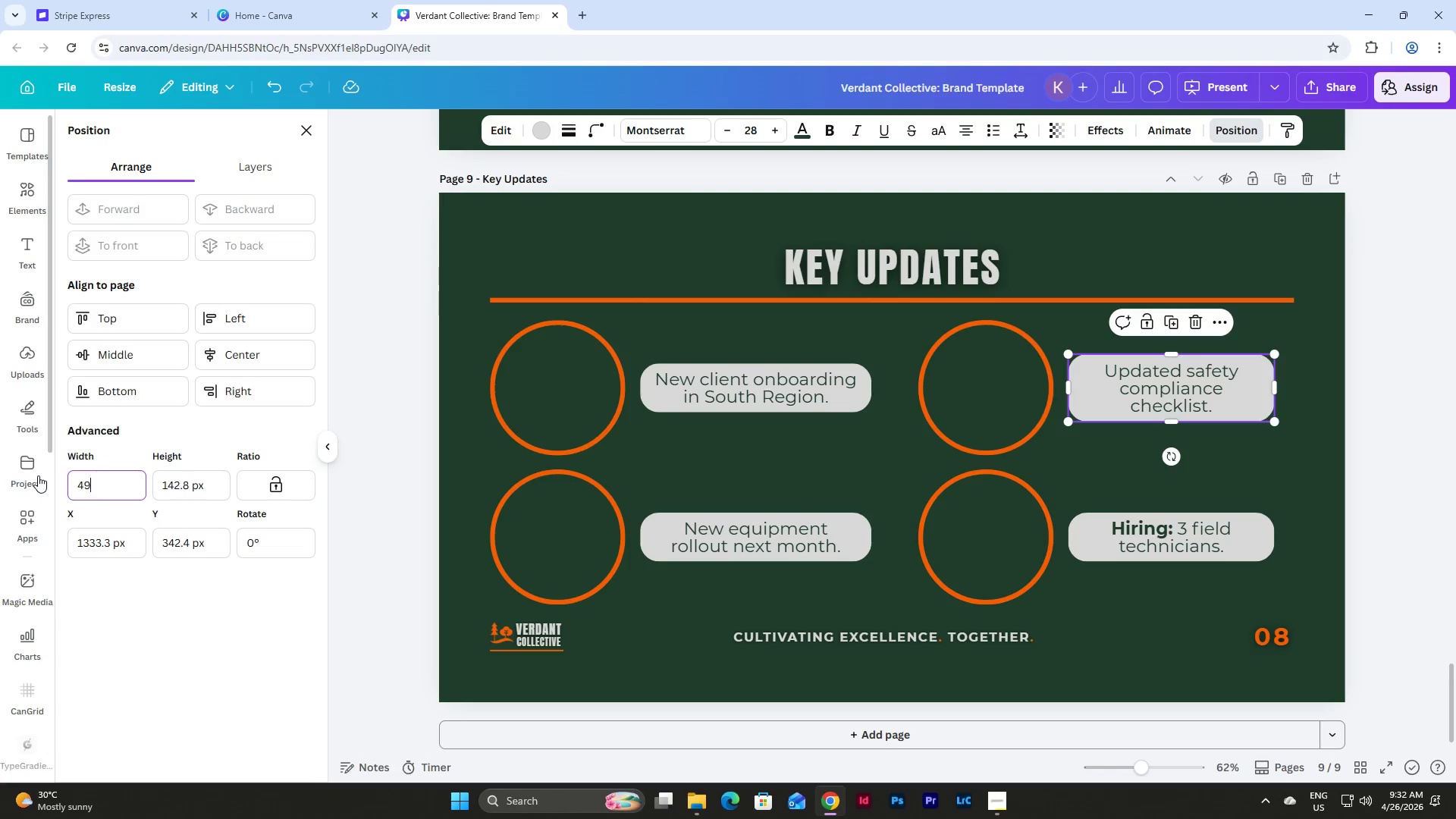 
key(Numpad0)
 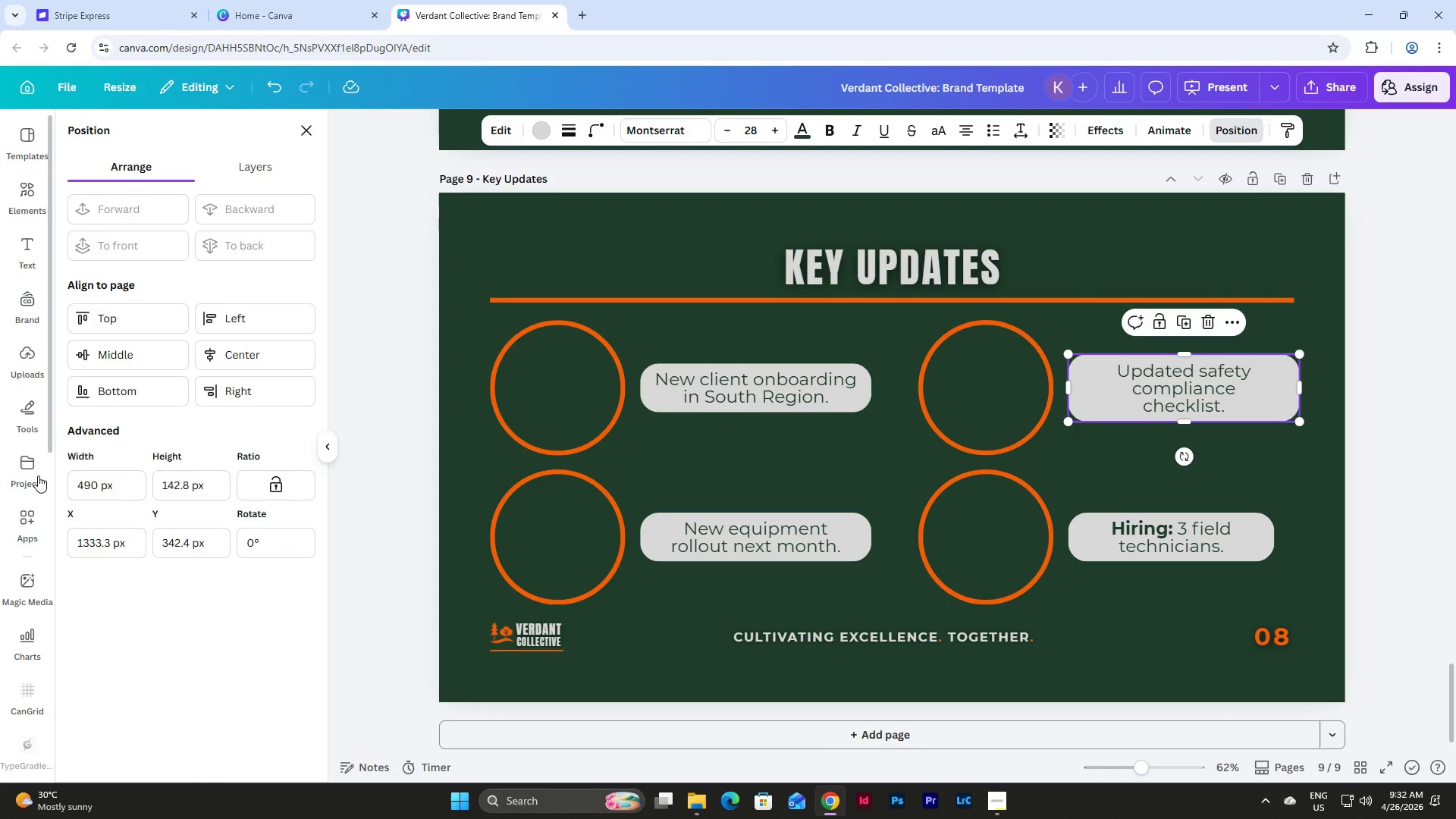 
key(NumpadEnter)
 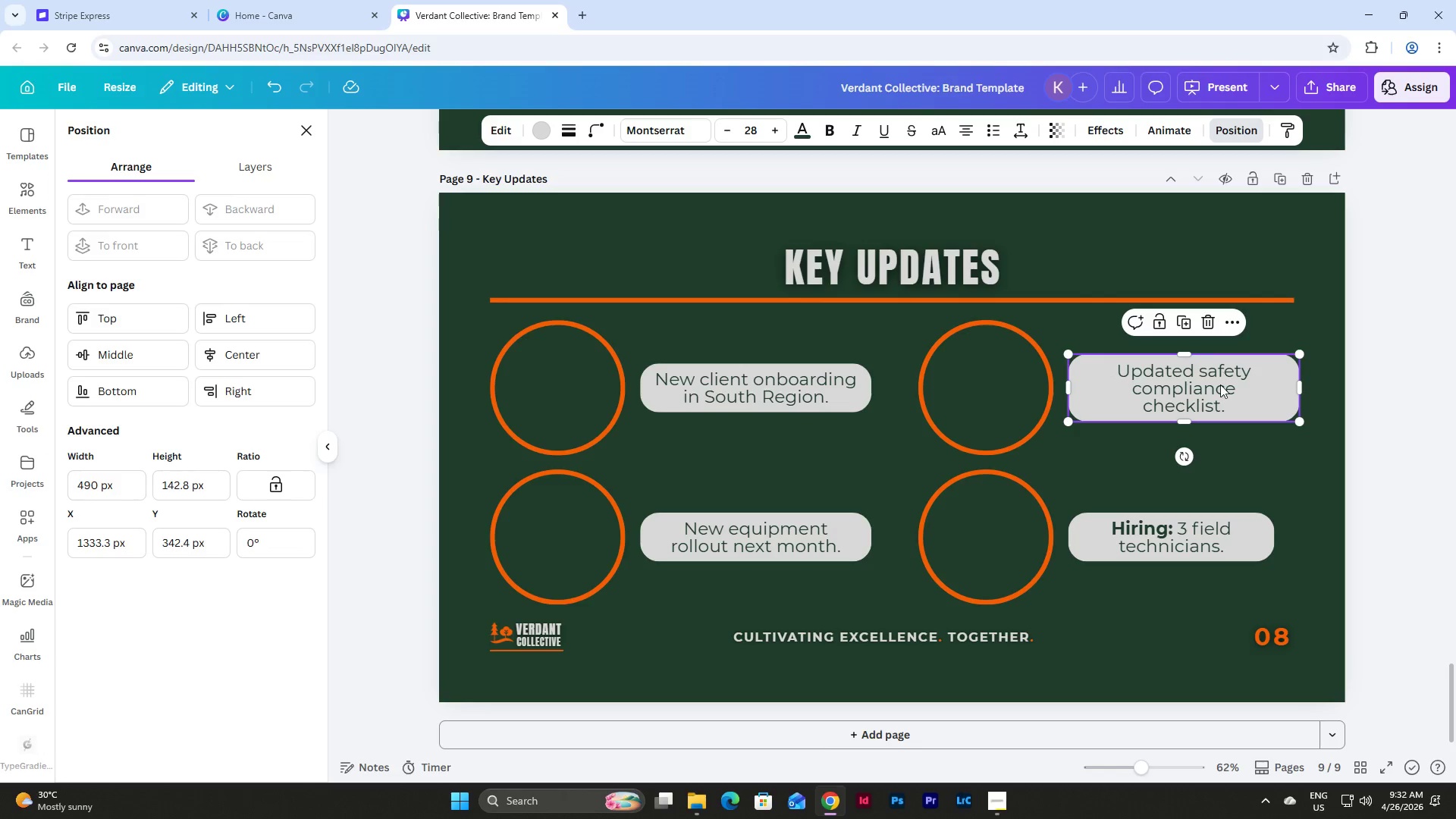 
double_click([1220, 385])
 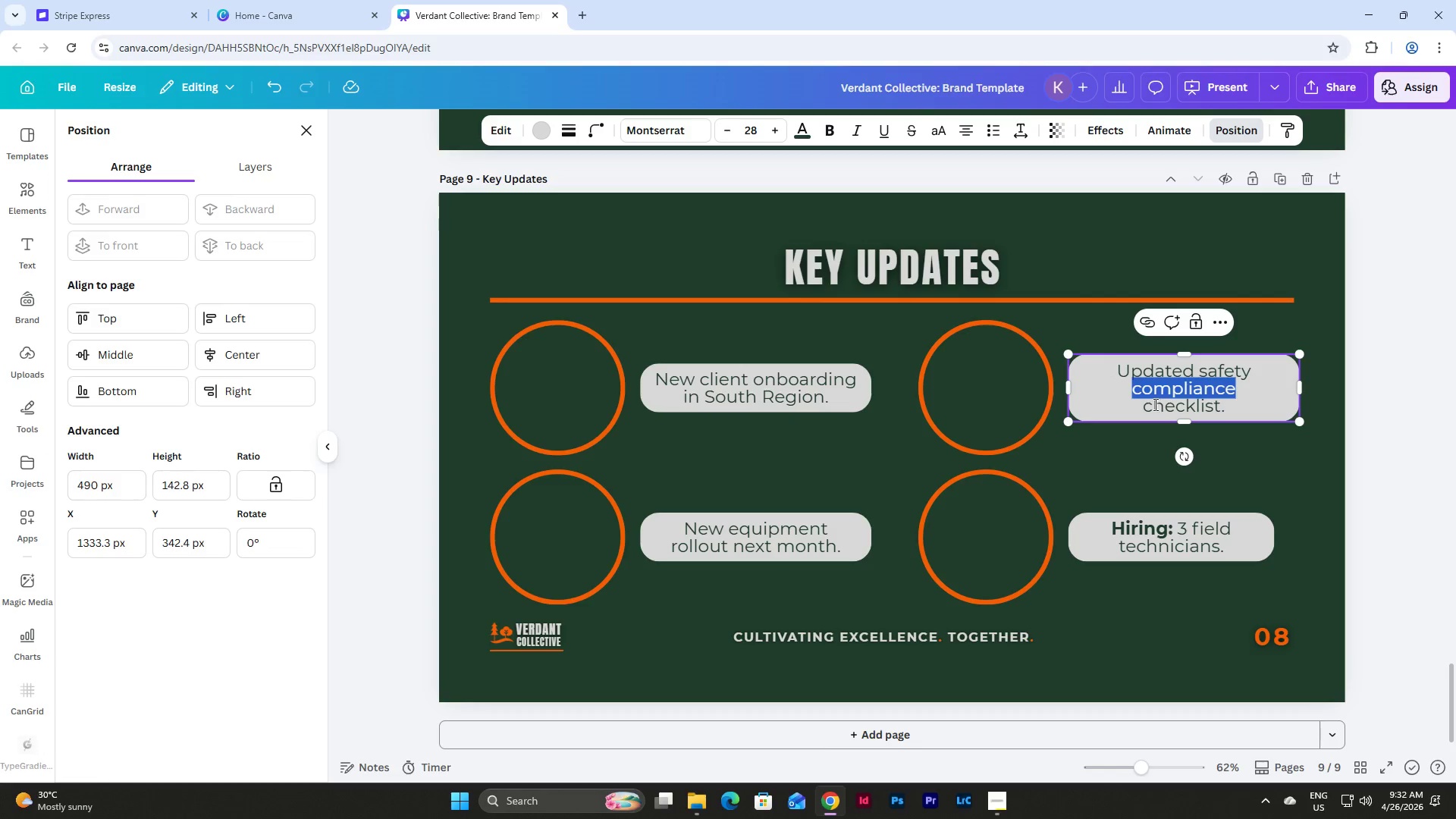 
left_click([1145, 406])
 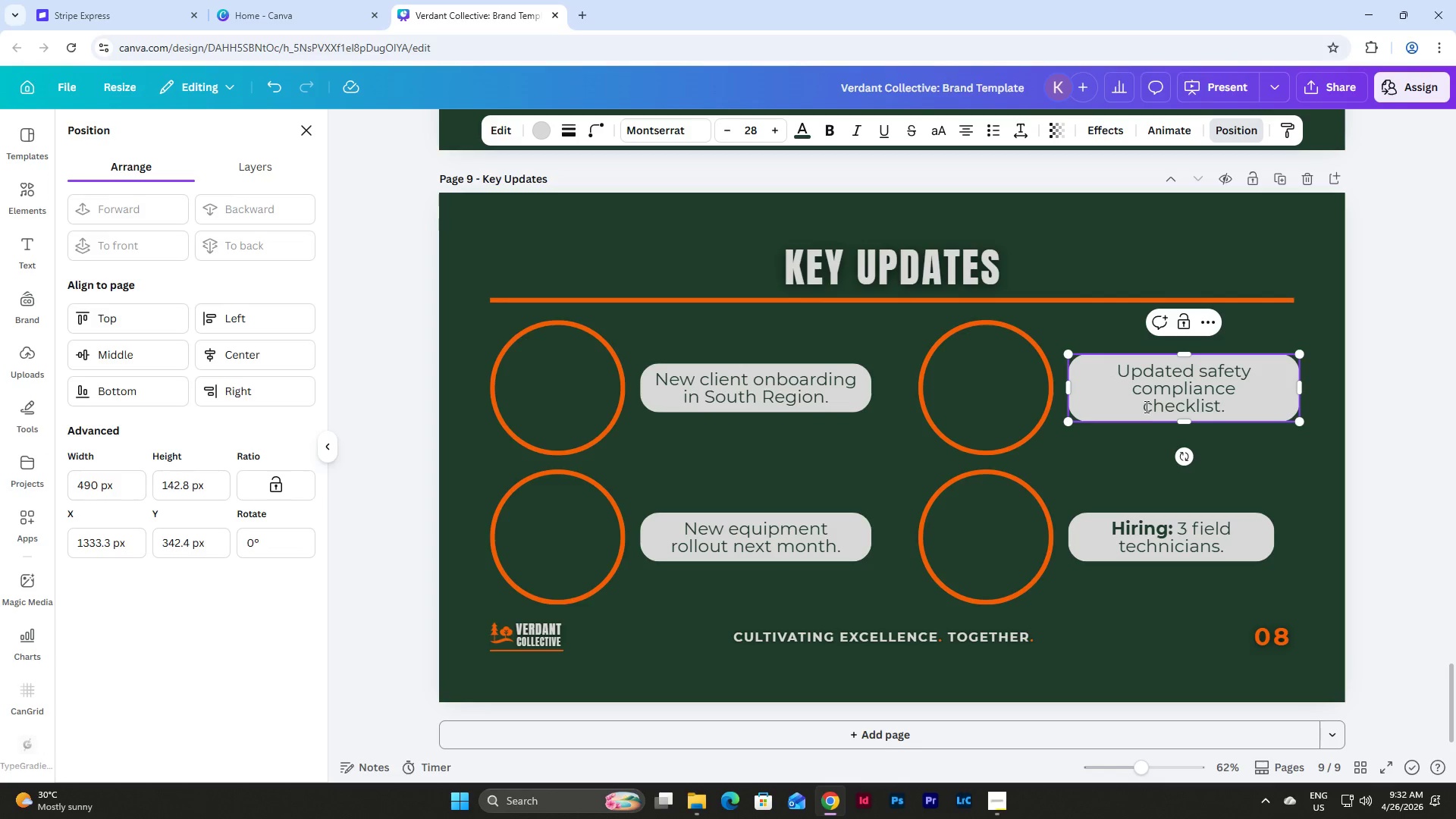 
key(Backspace)
 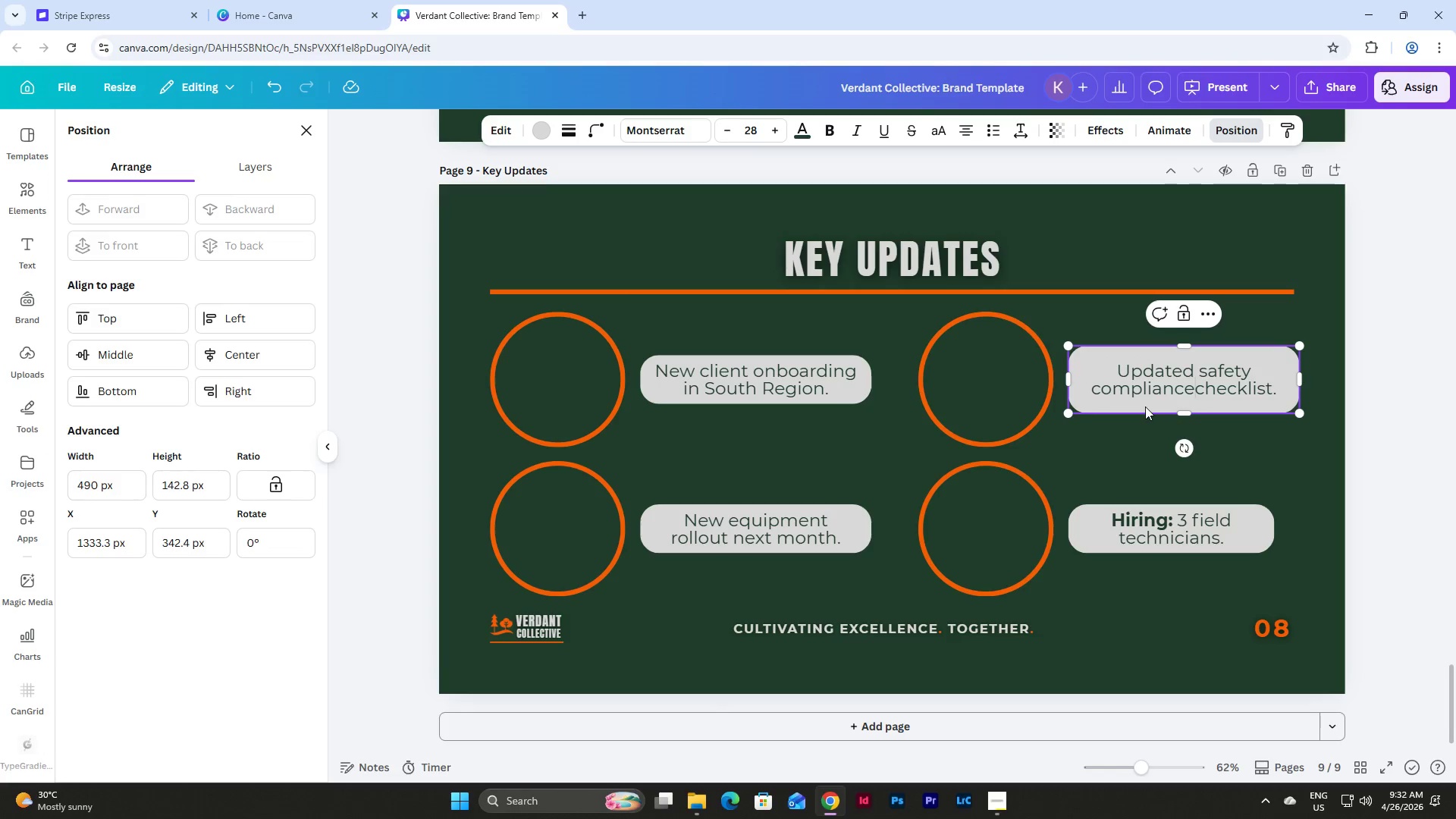 
key(Space)
 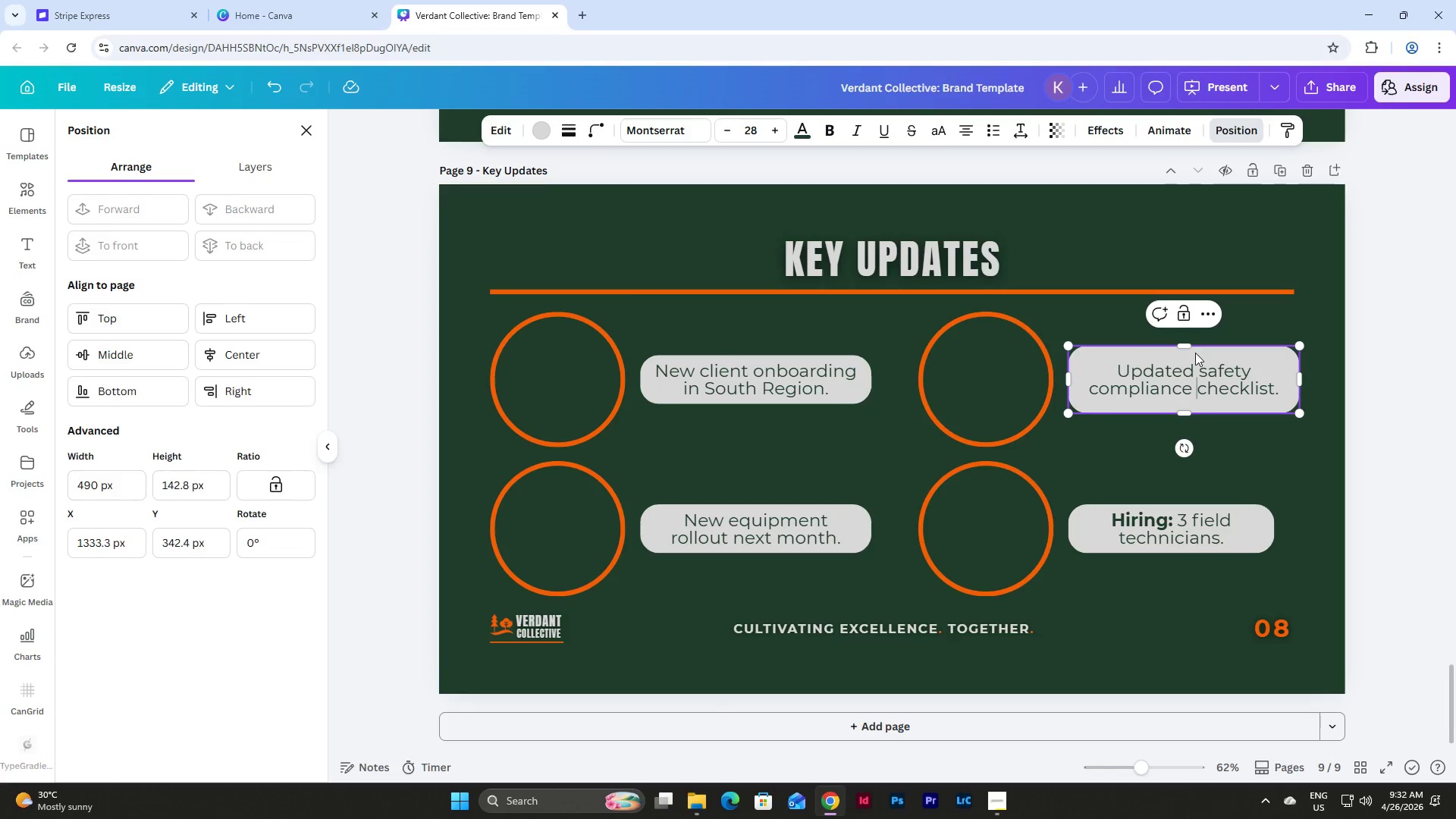 
left_click_drag(start_coordinate=[1190, 345], to_coordinate=[1194, 420])
 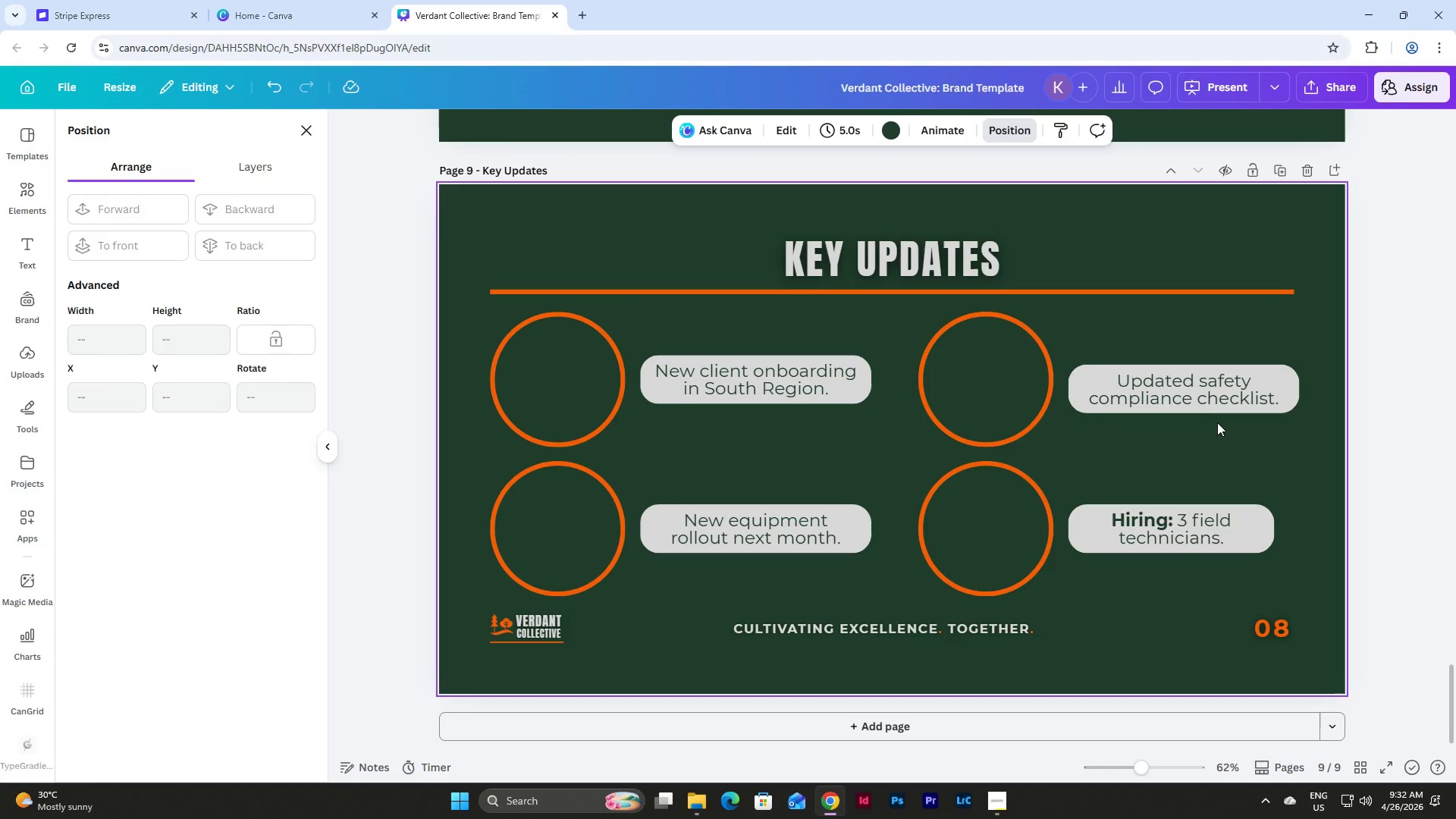 
left_click_drag(start_coordinate=[1195, 388], to_coordinate=[1195, 378])
 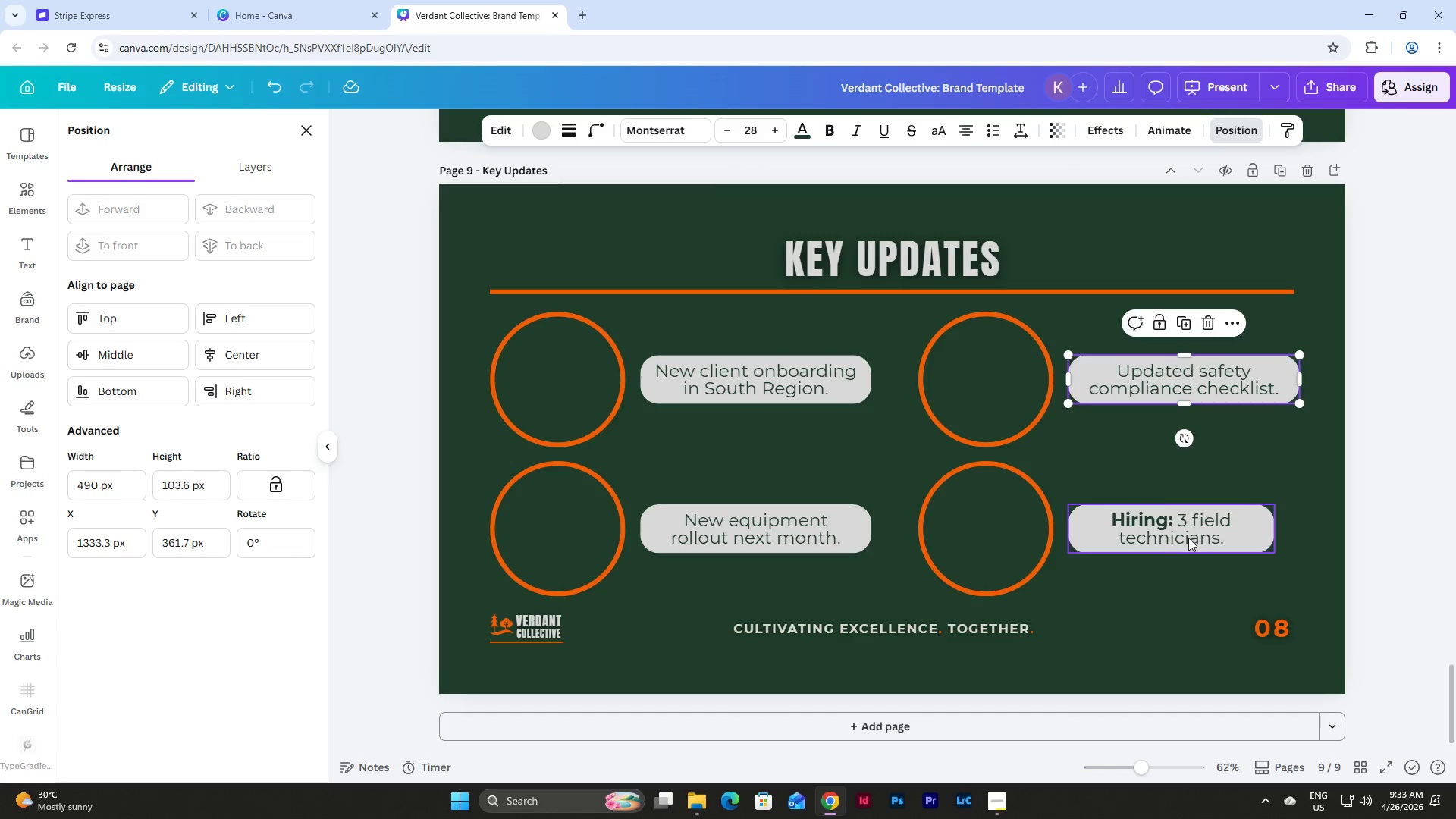 
left_click([1188, 538])
 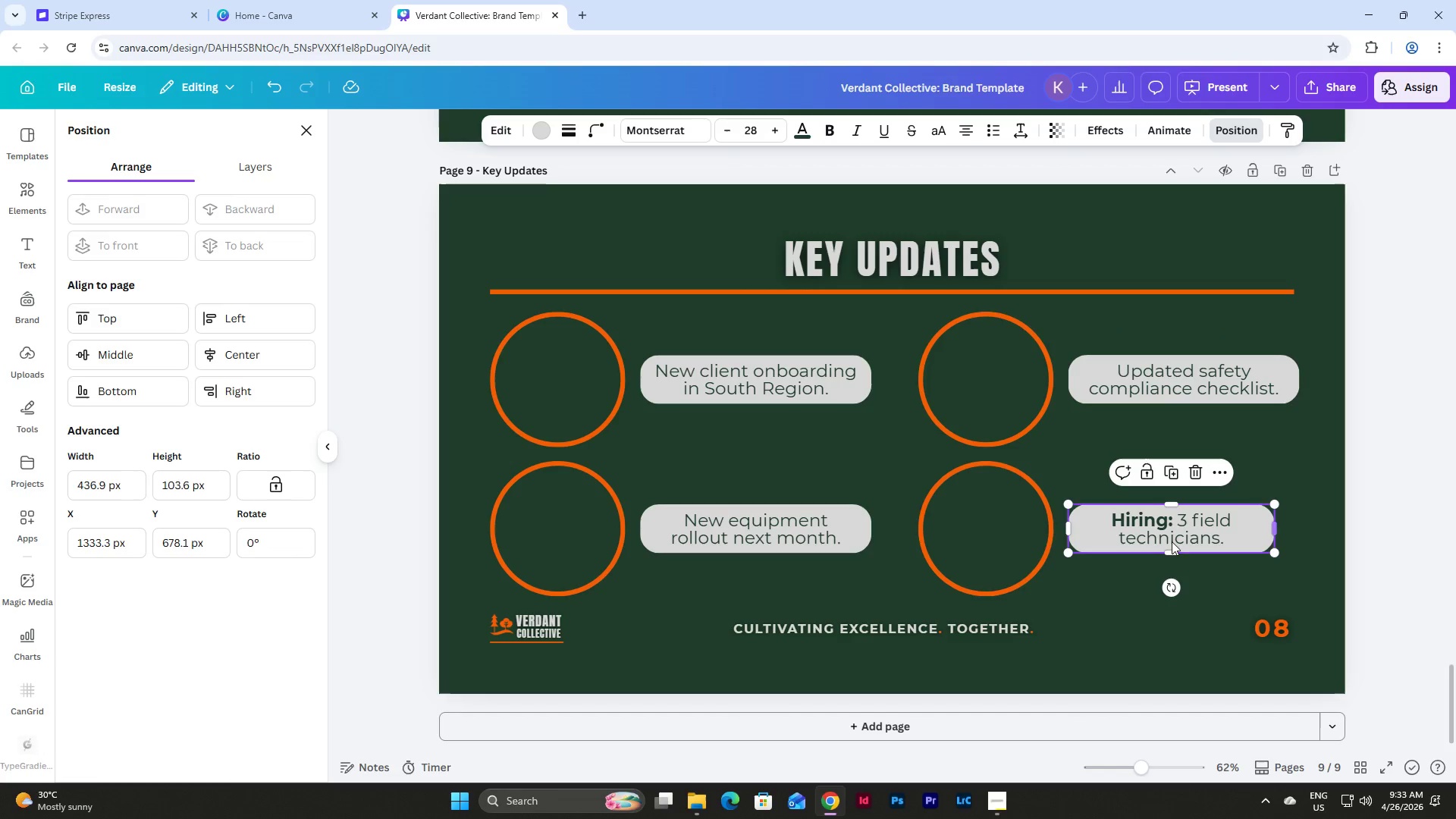 
left_click_drag(start_coordinate=[127, 492], to_coordinate=[60, 492])
 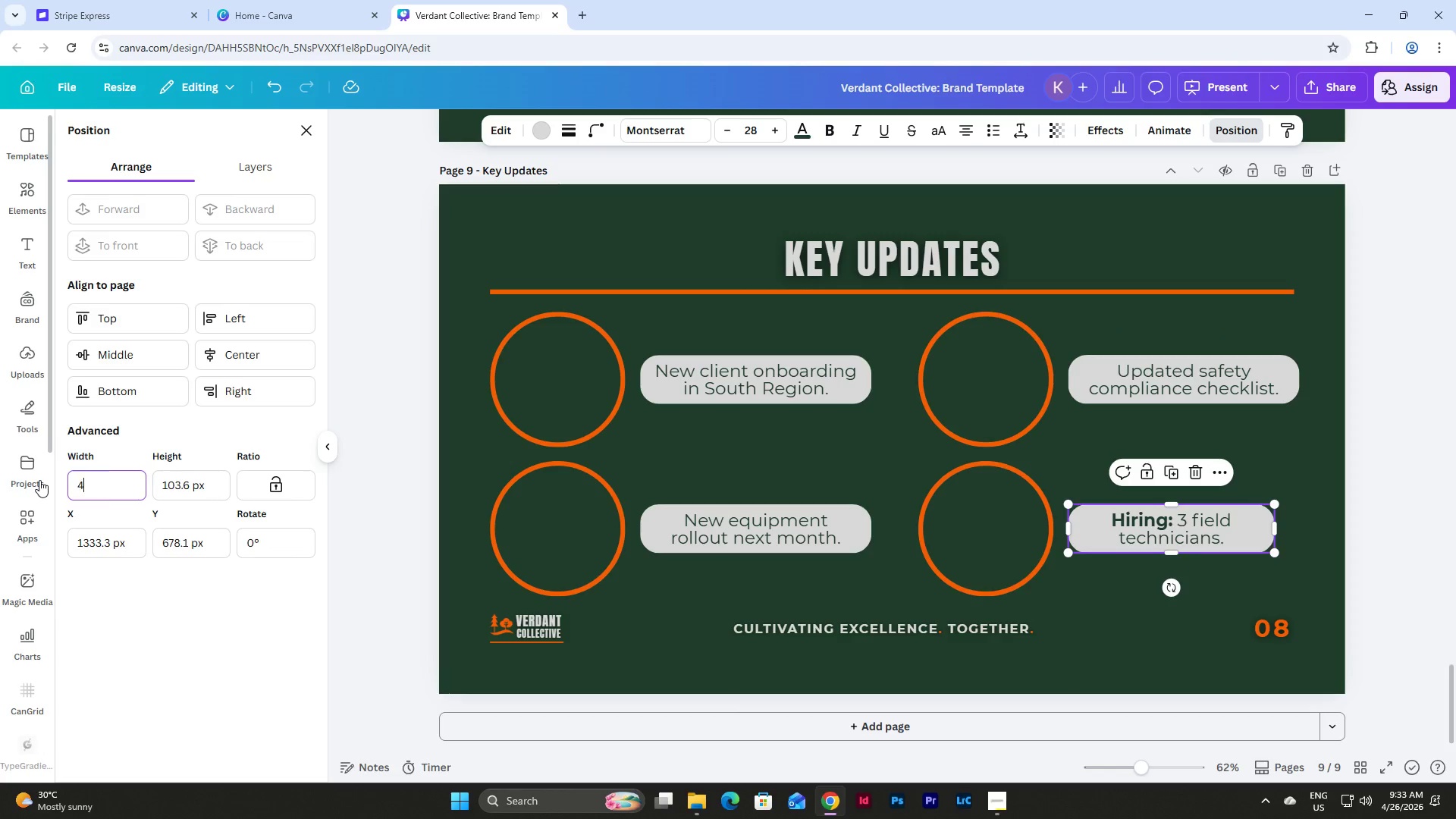 
key(Numpad4)
 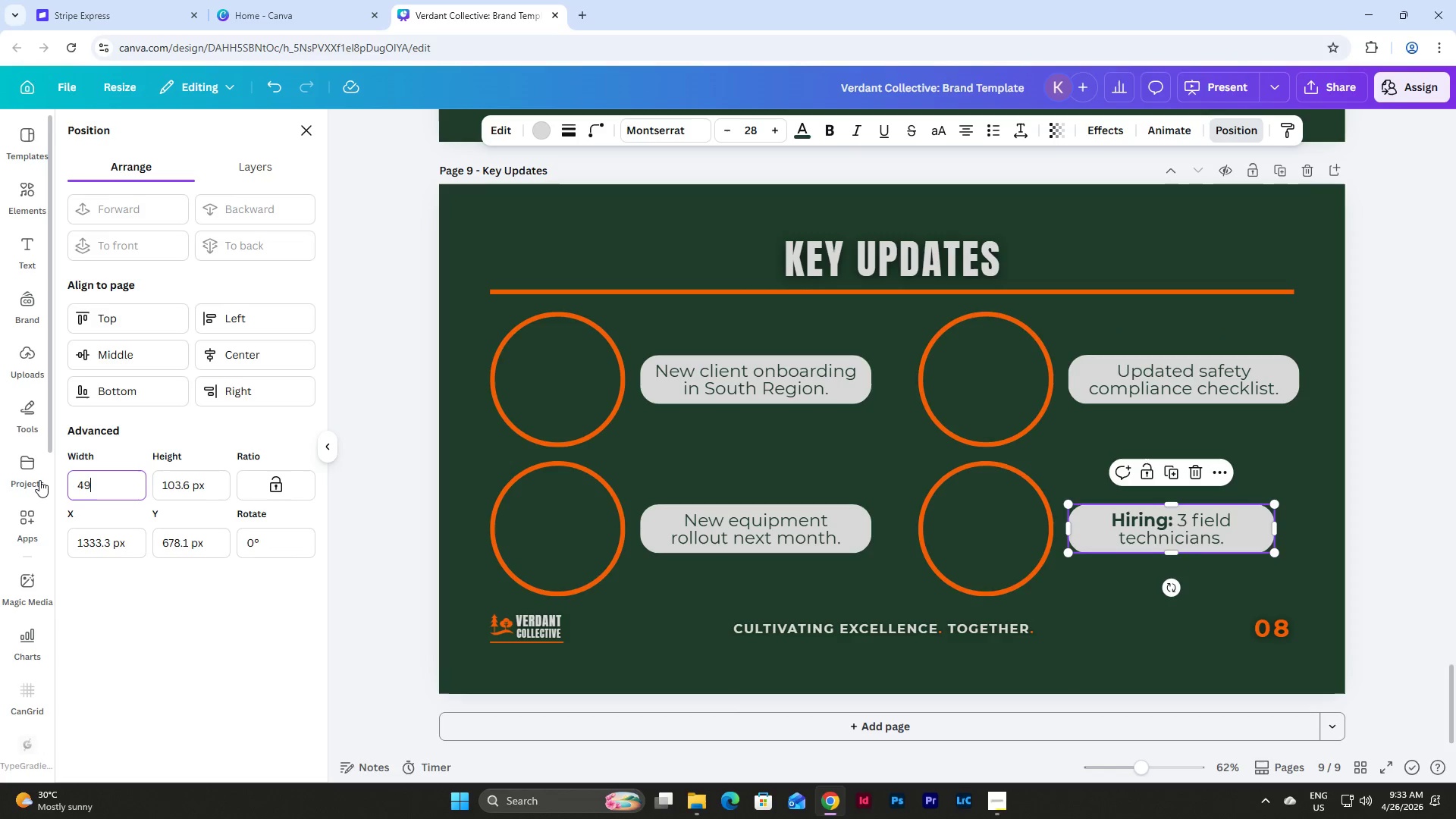 
key(Numpad9)
 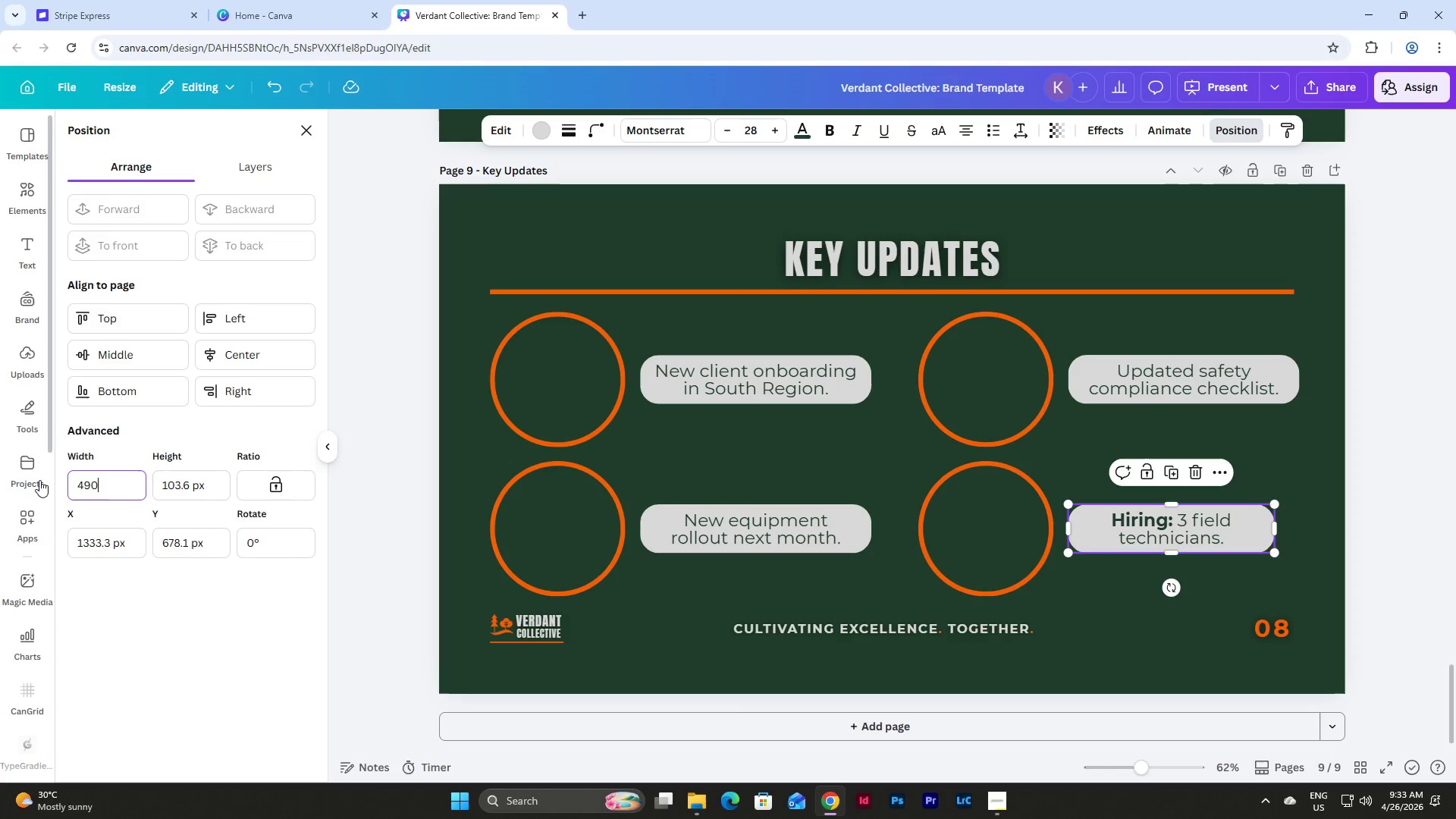 
key(Numpad0)
 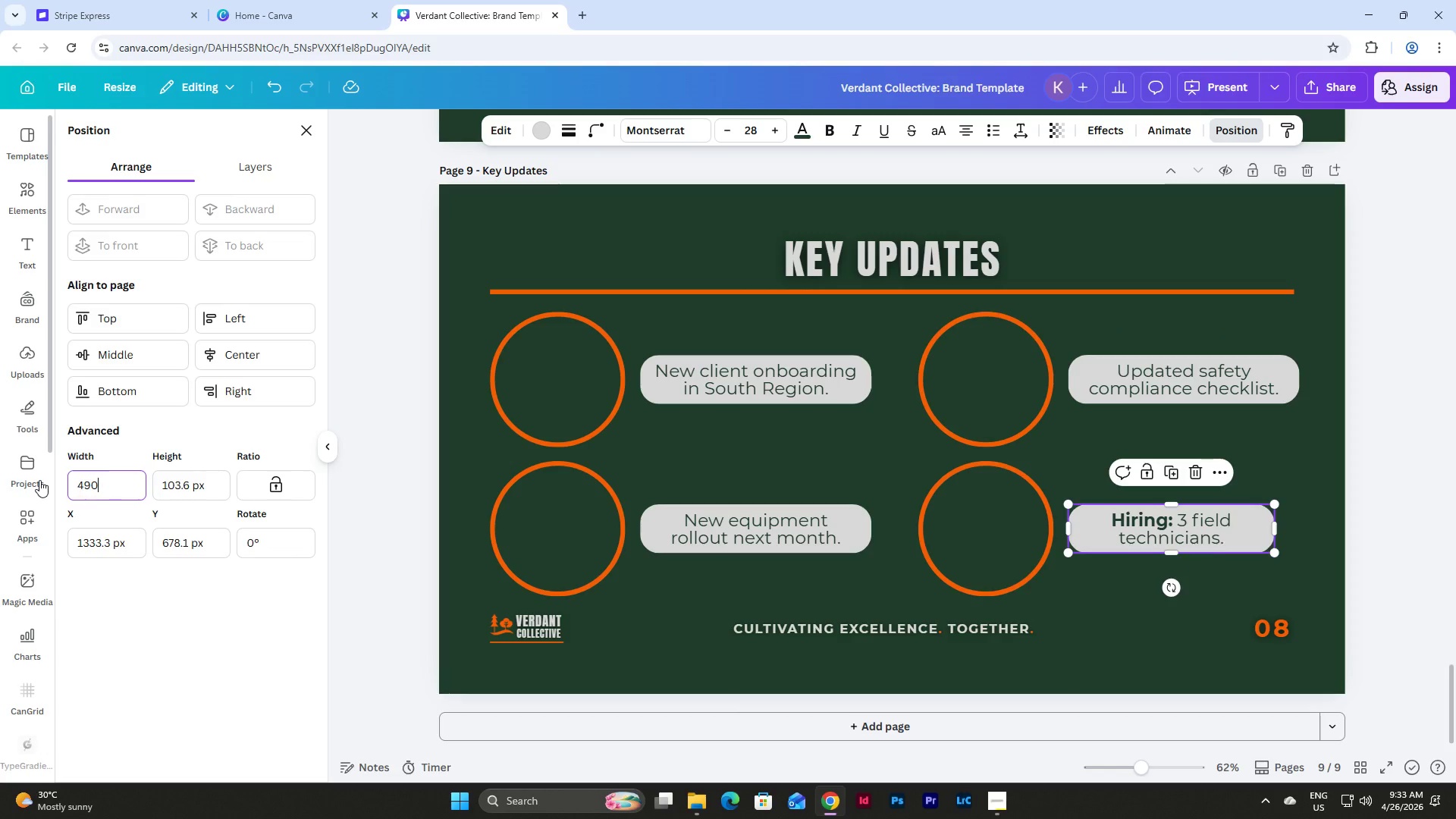 
key(NumpadEnter)
 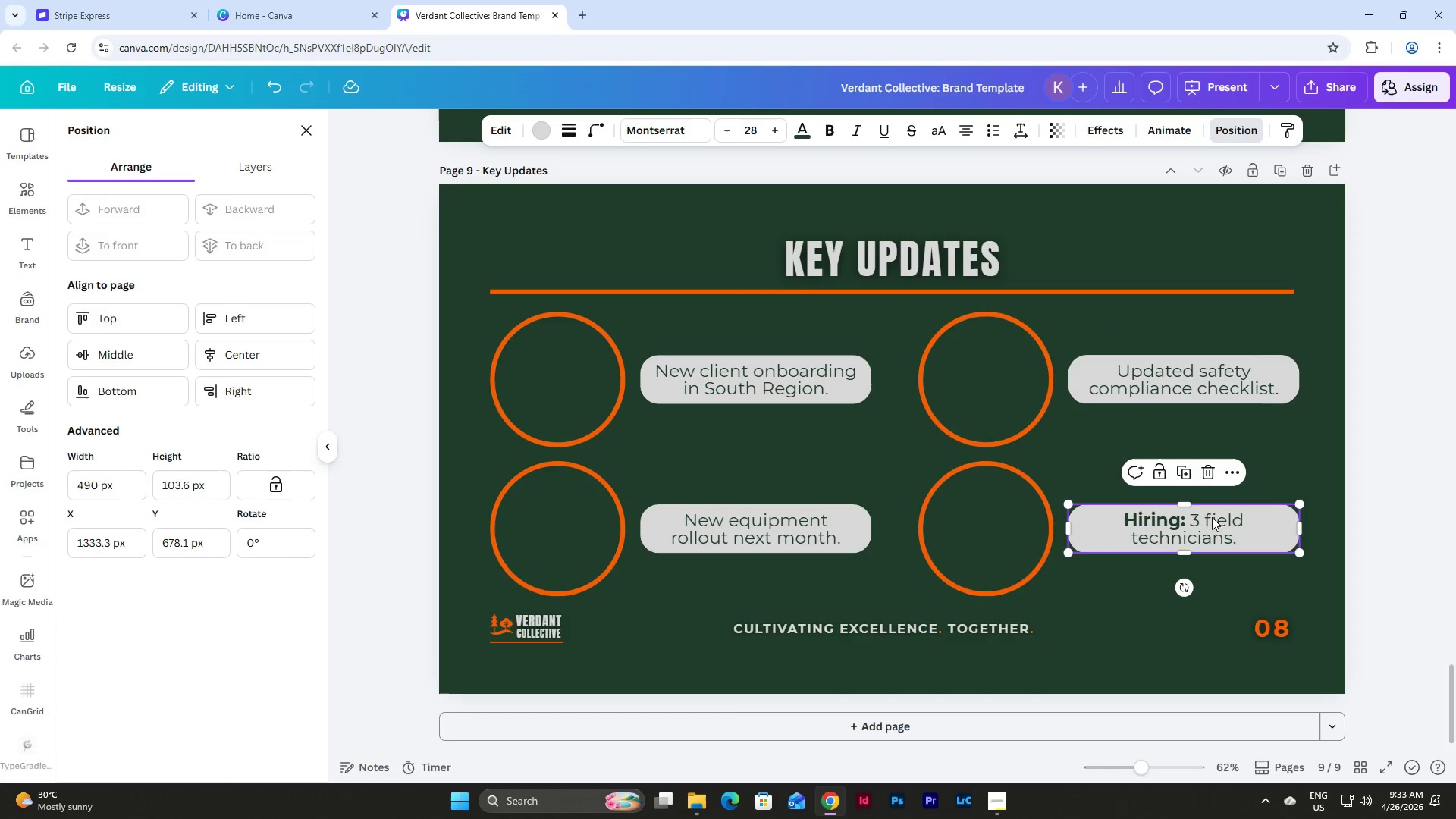 
left_click_drag(start_coordinate=[1187, 507], to_coordinate=[1185, 514])
 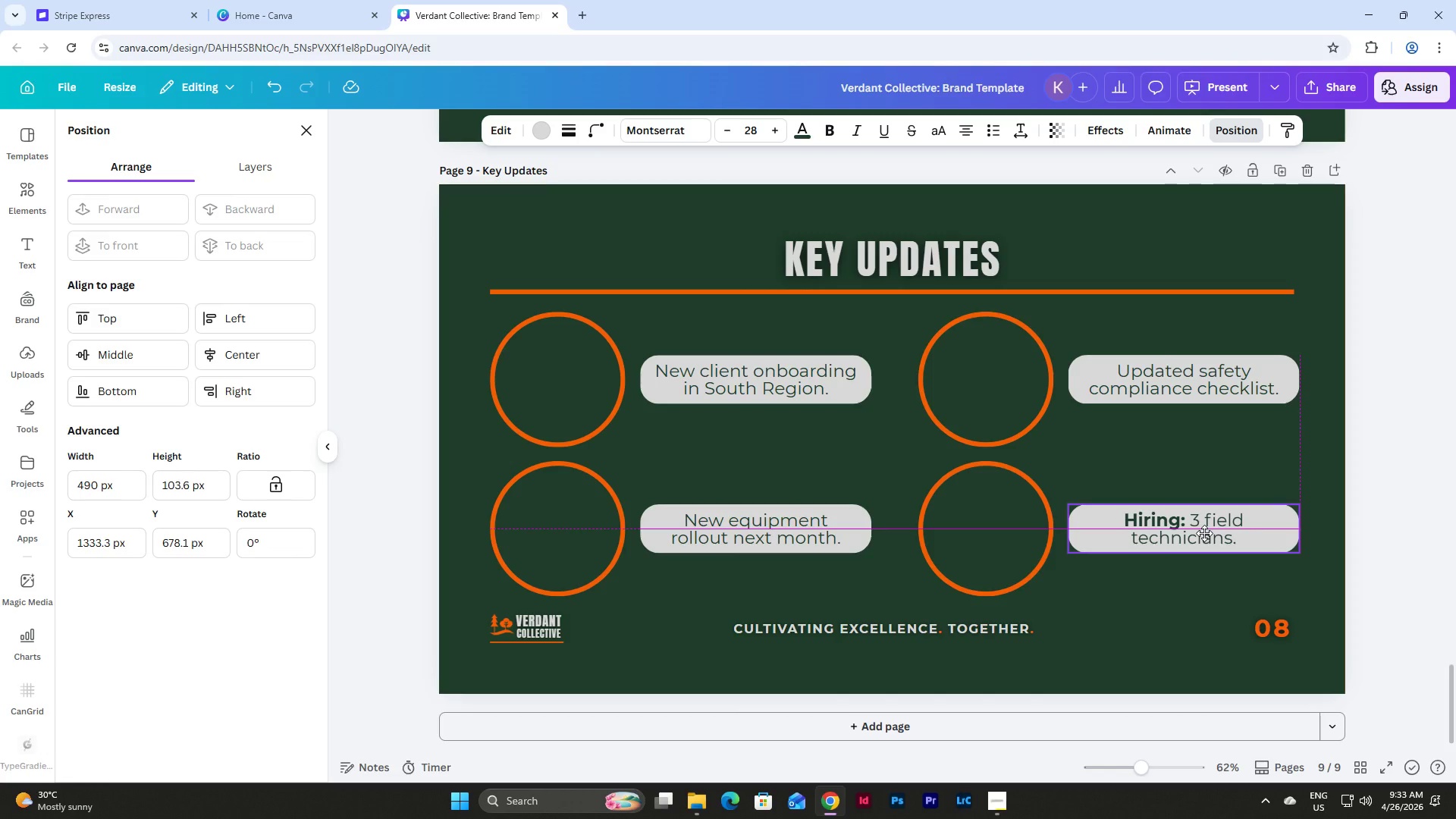 
left_click([1309, 570])
 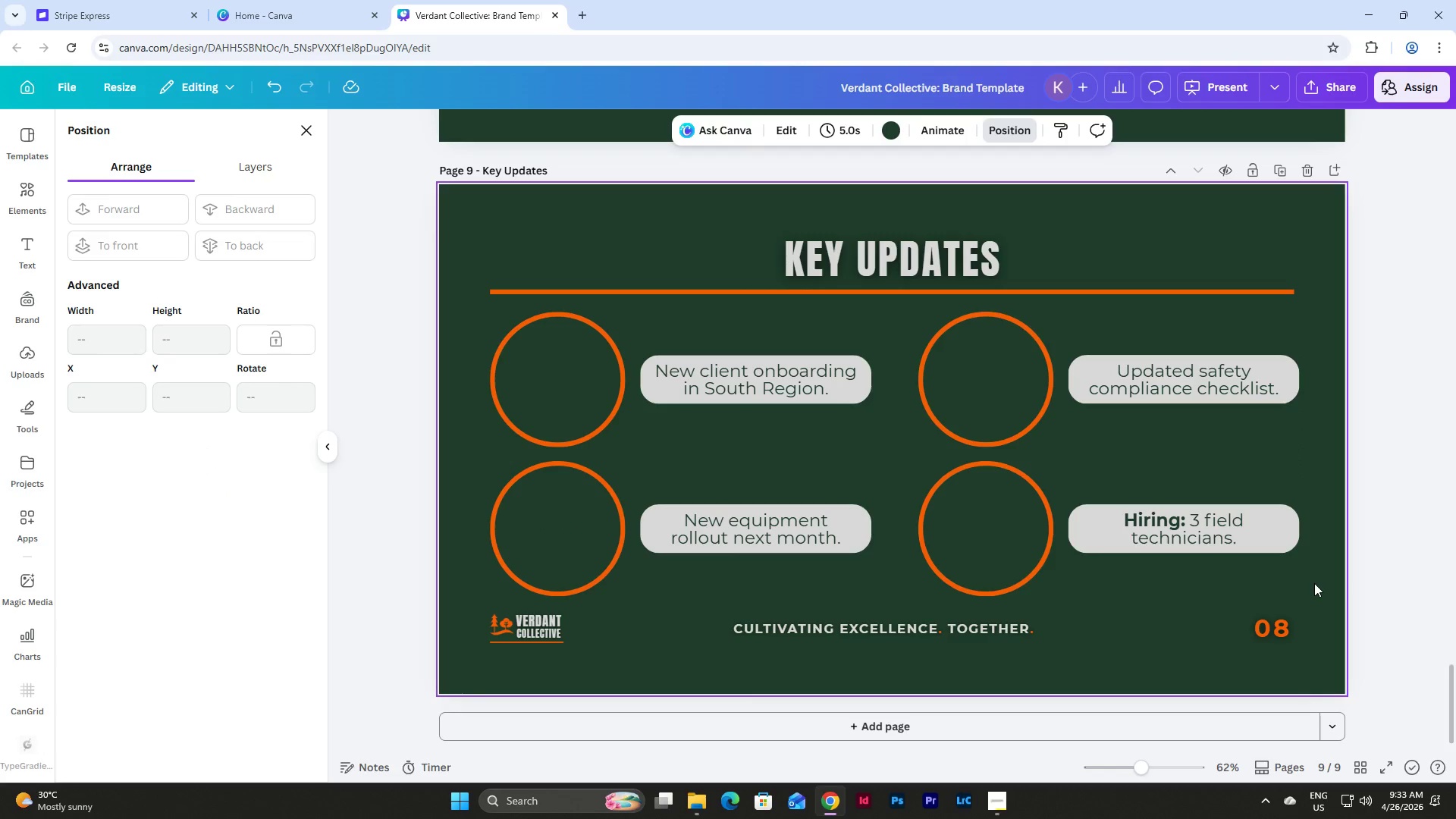 
left_click_drag(start_coordinate=[1314, 583], to_coordinate=[513, 360])
 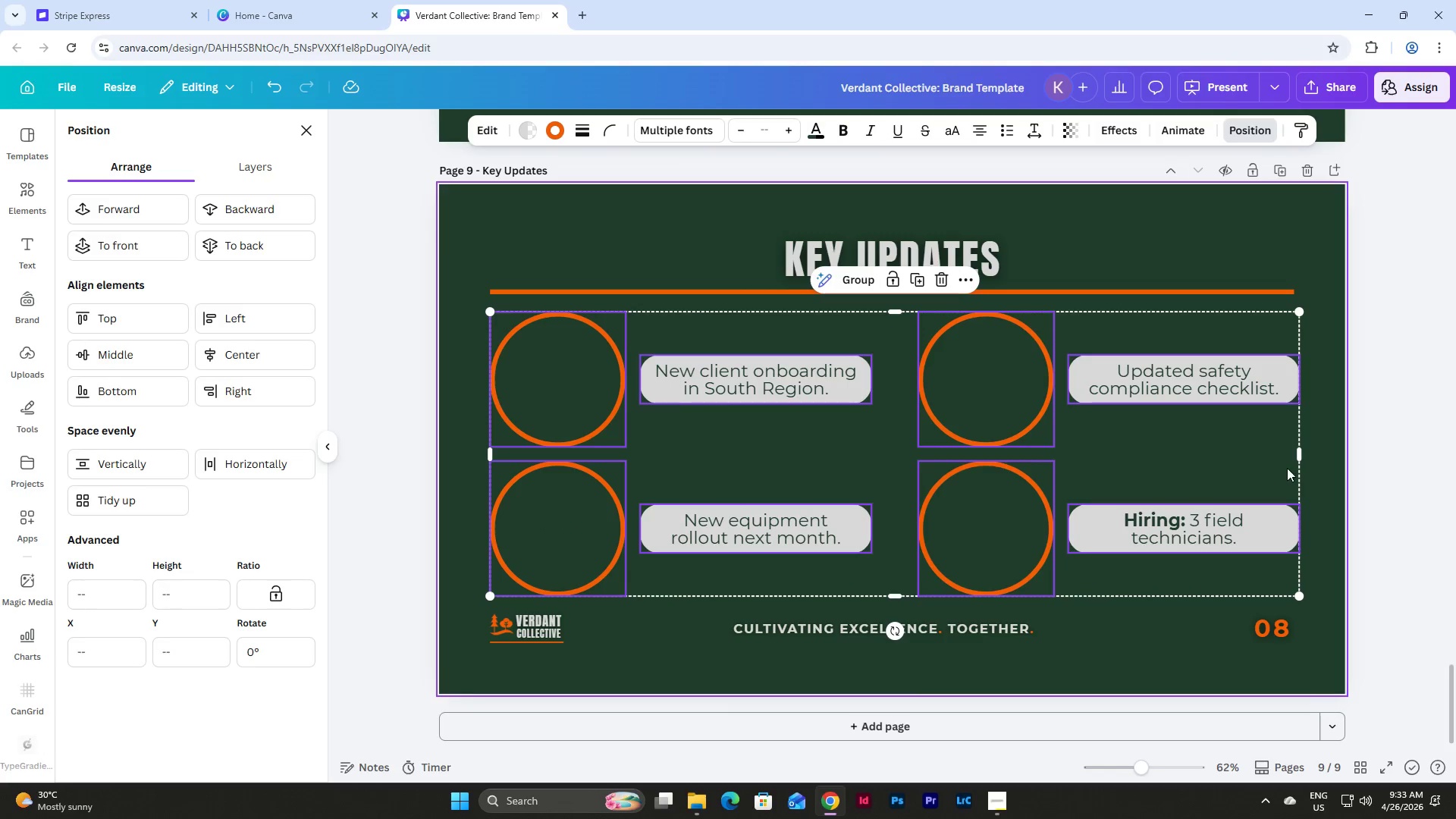 
left_click([1287, 468])
 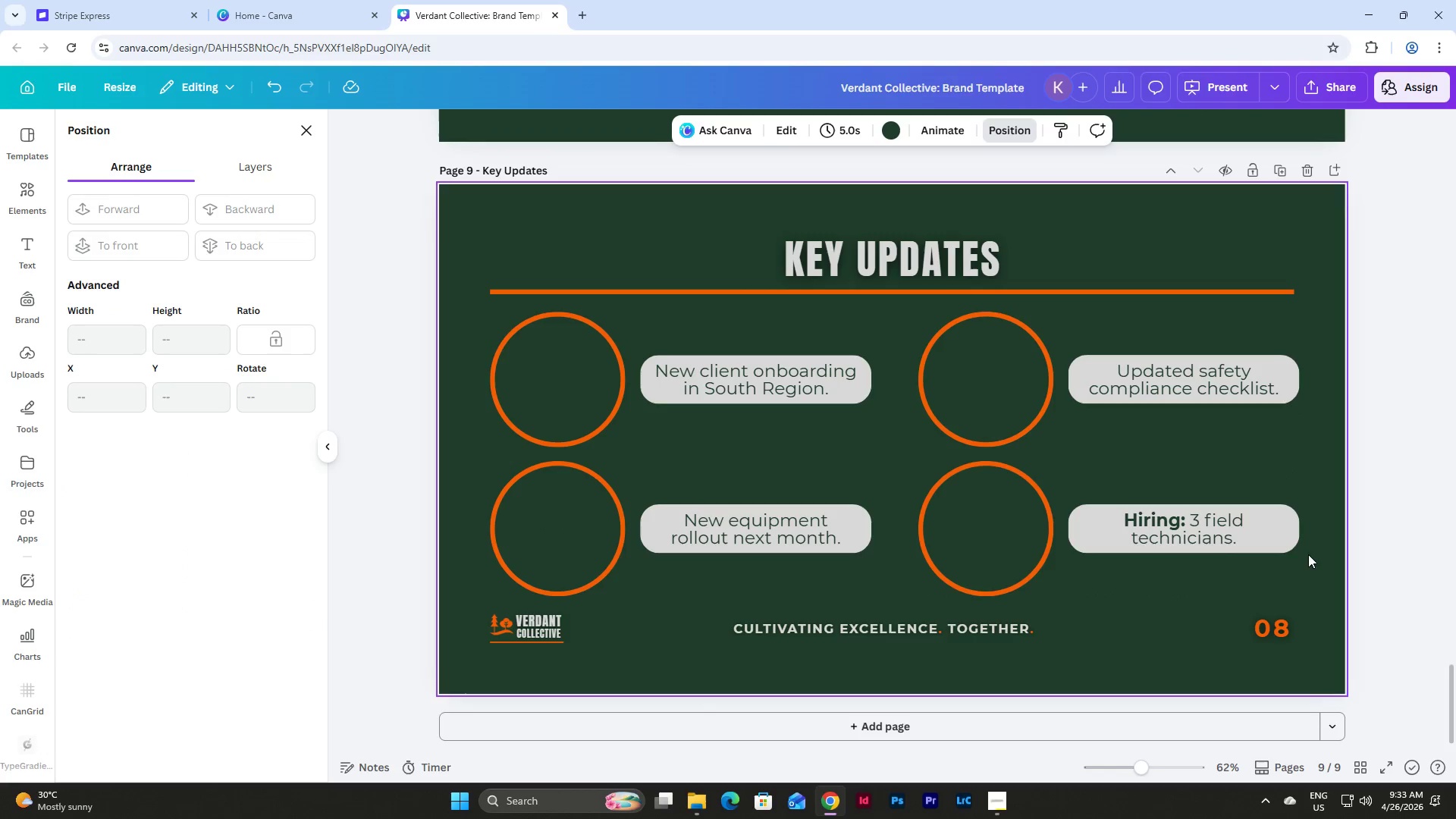 
left_click_drag(start_coordinate=[1308, 554], to_coordinate=[954, 385])
 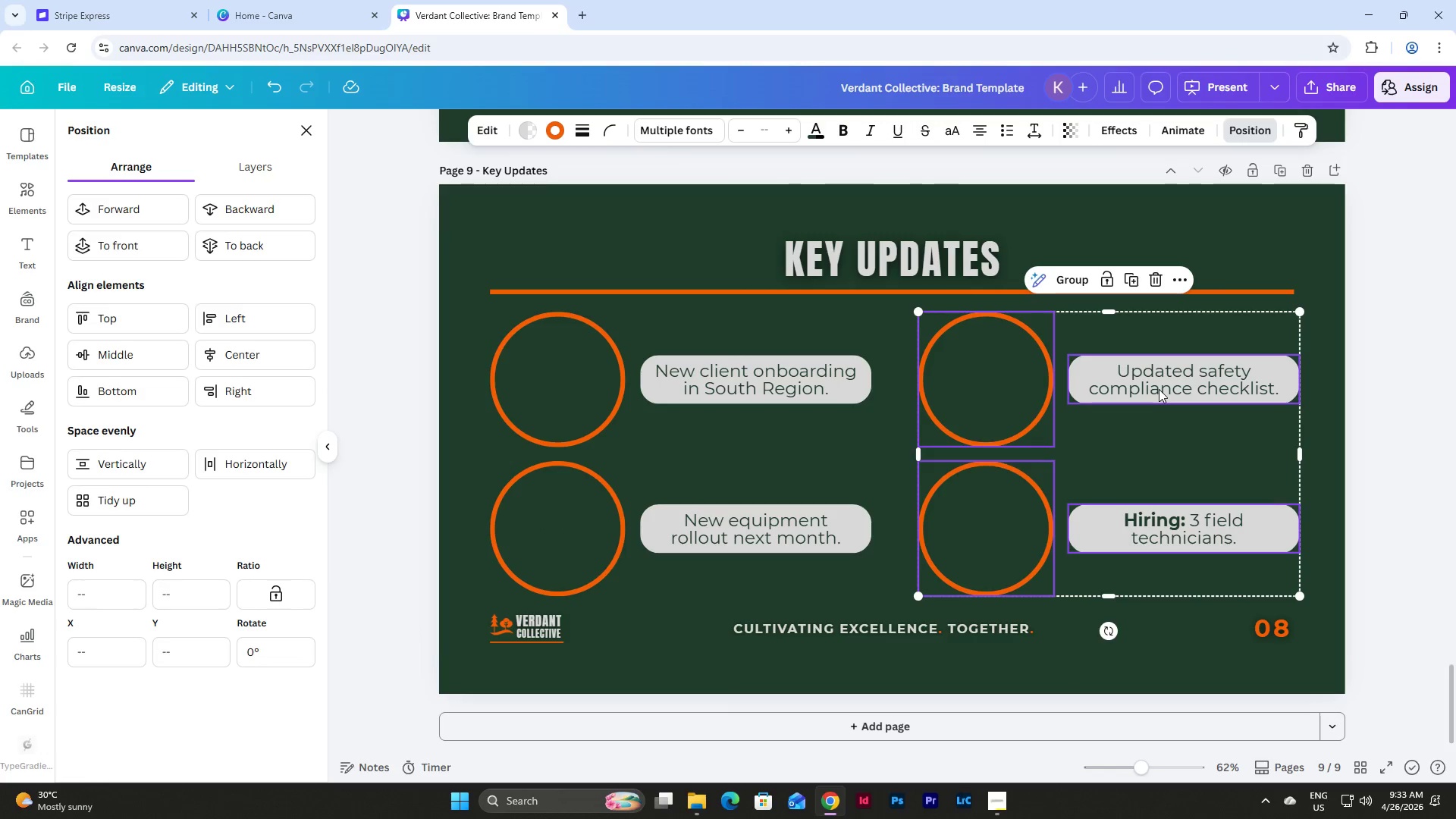 
left_click_drag(start_coordinate=[1159, 389], to_coordinate=[1154, 389])
 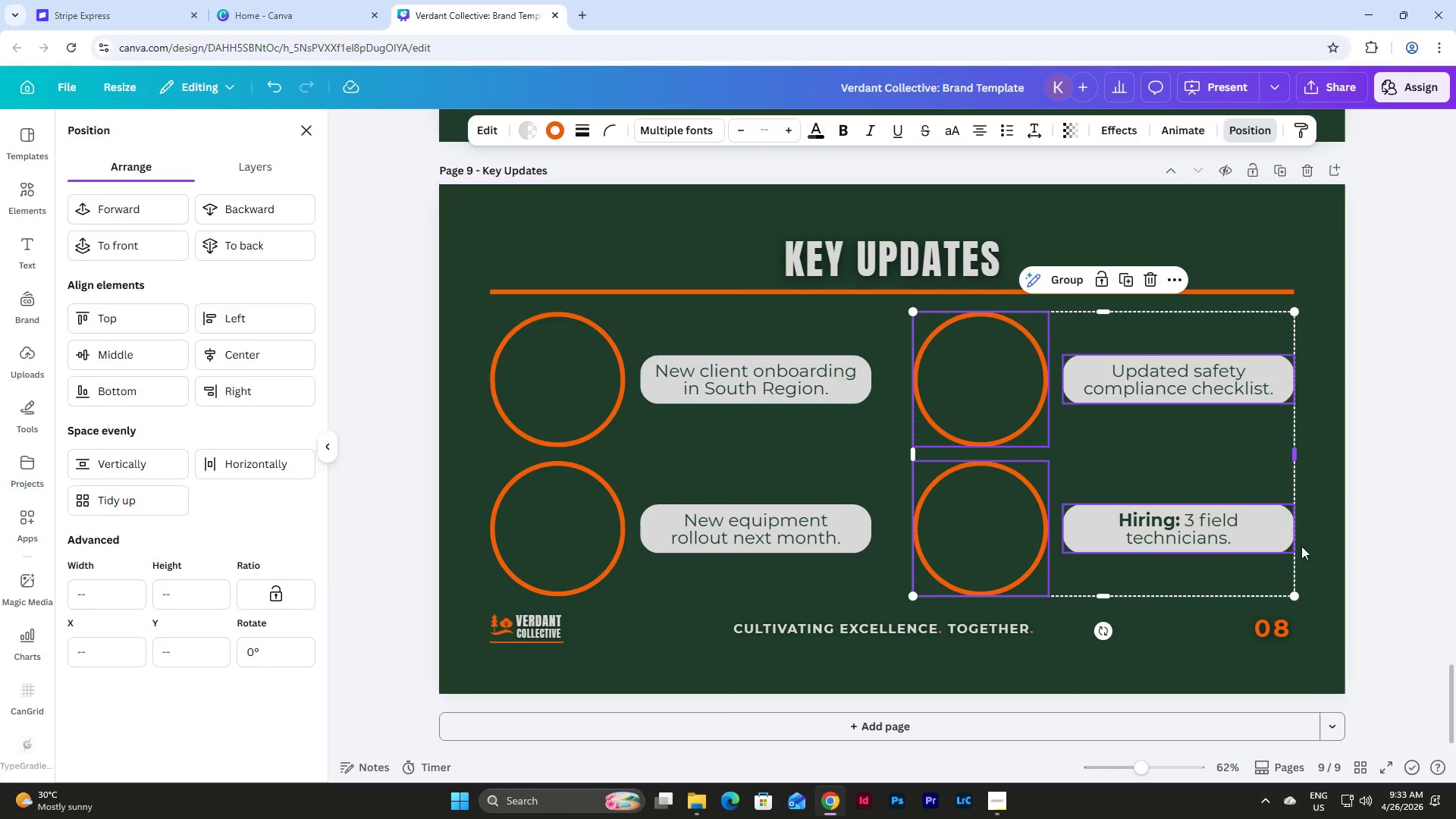 
left_click([1309, 564])
 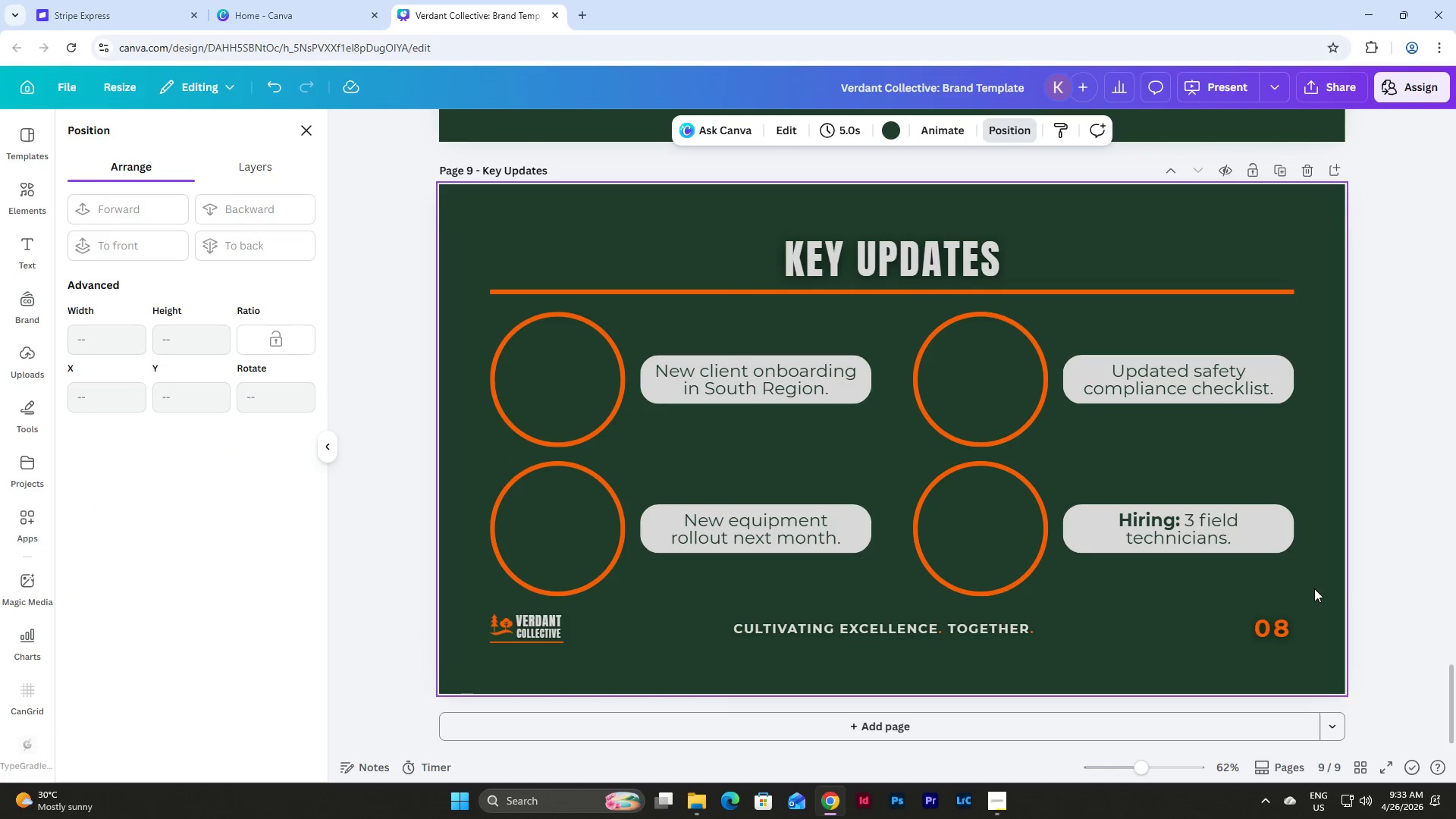 
left_click_drag(start_coordinate=[1314, 595], to_coordinate=[541, 344])
 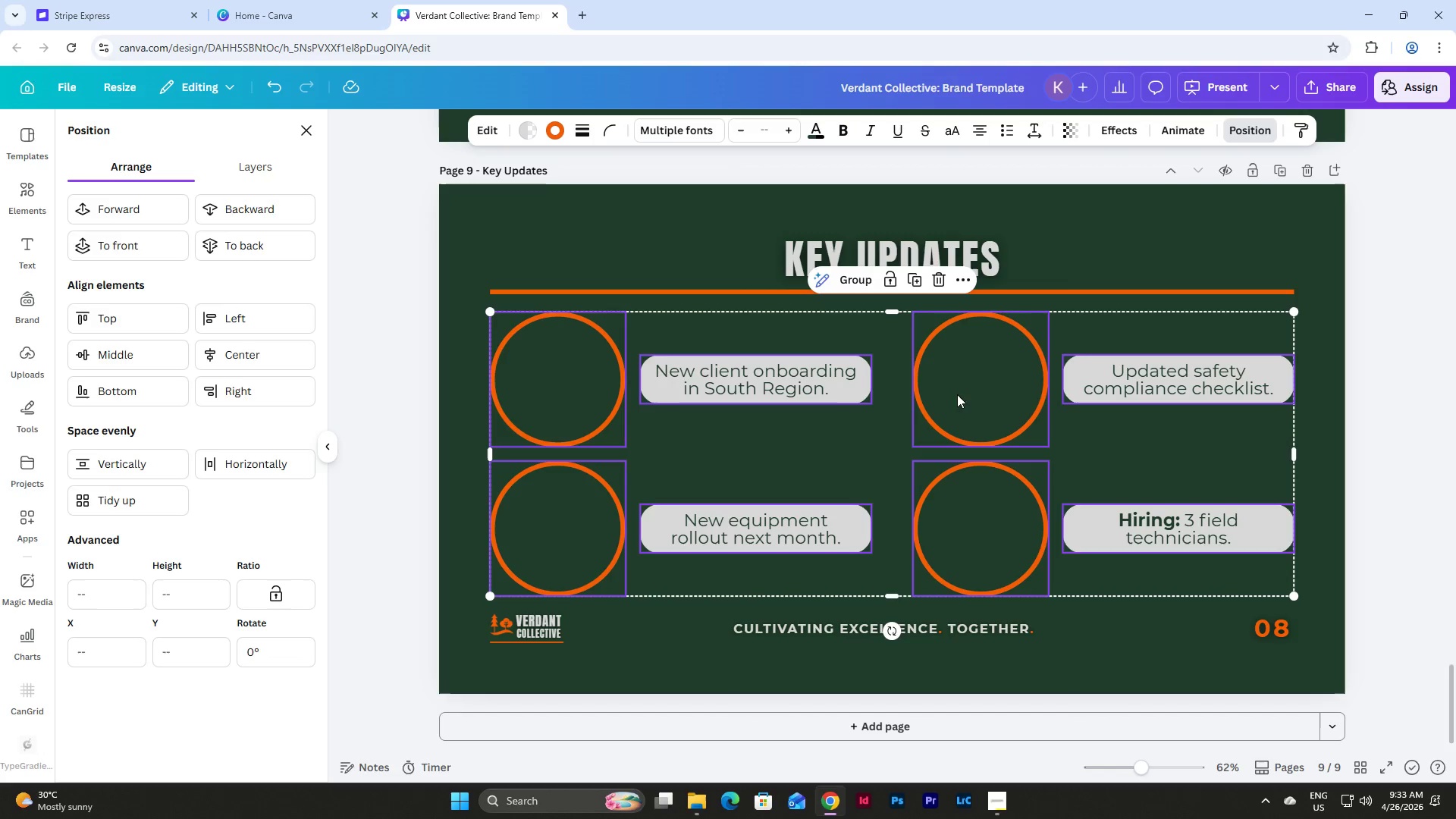 
left_click([1313, 469])
 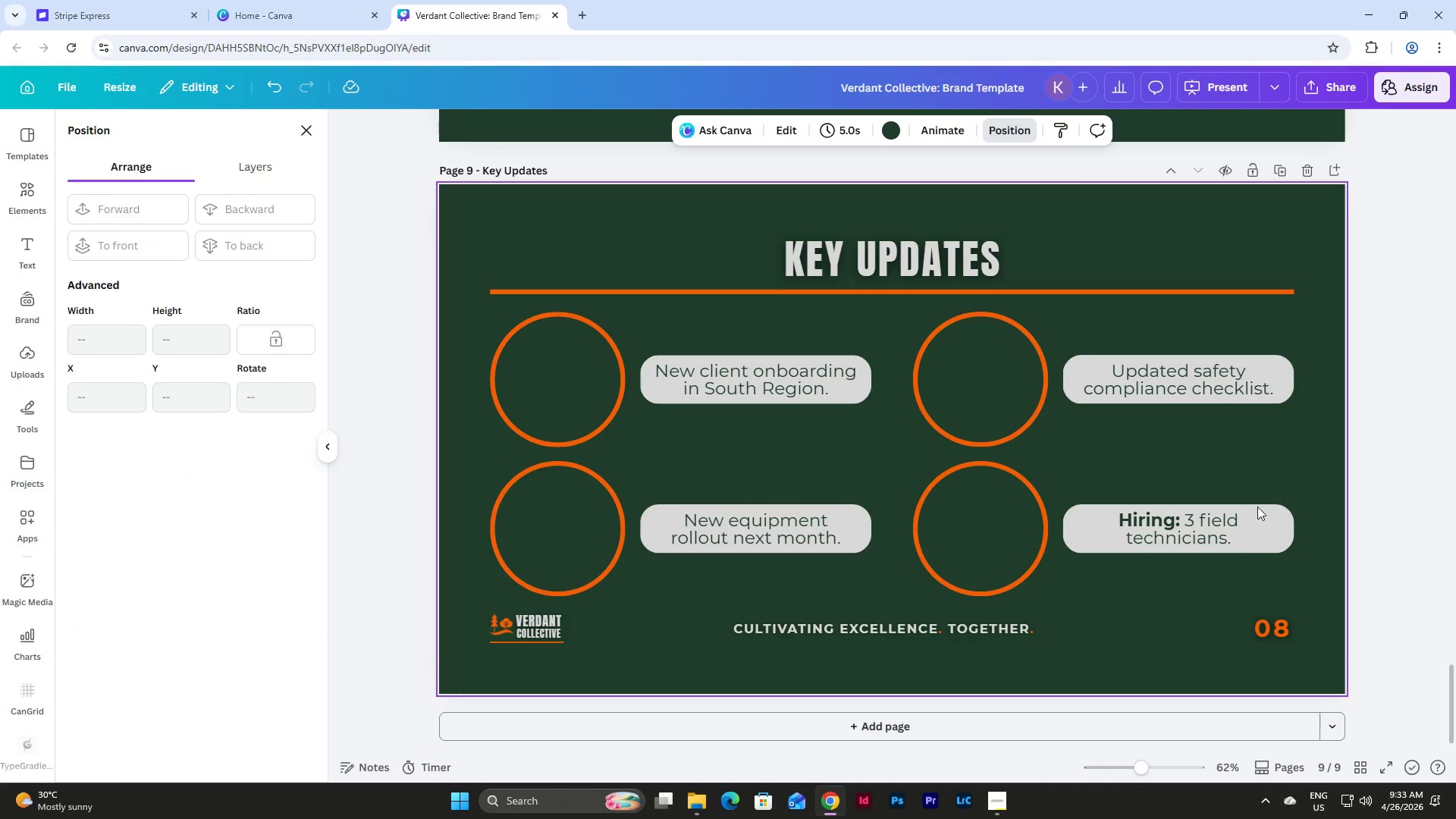 
double_click([1240, 541])
 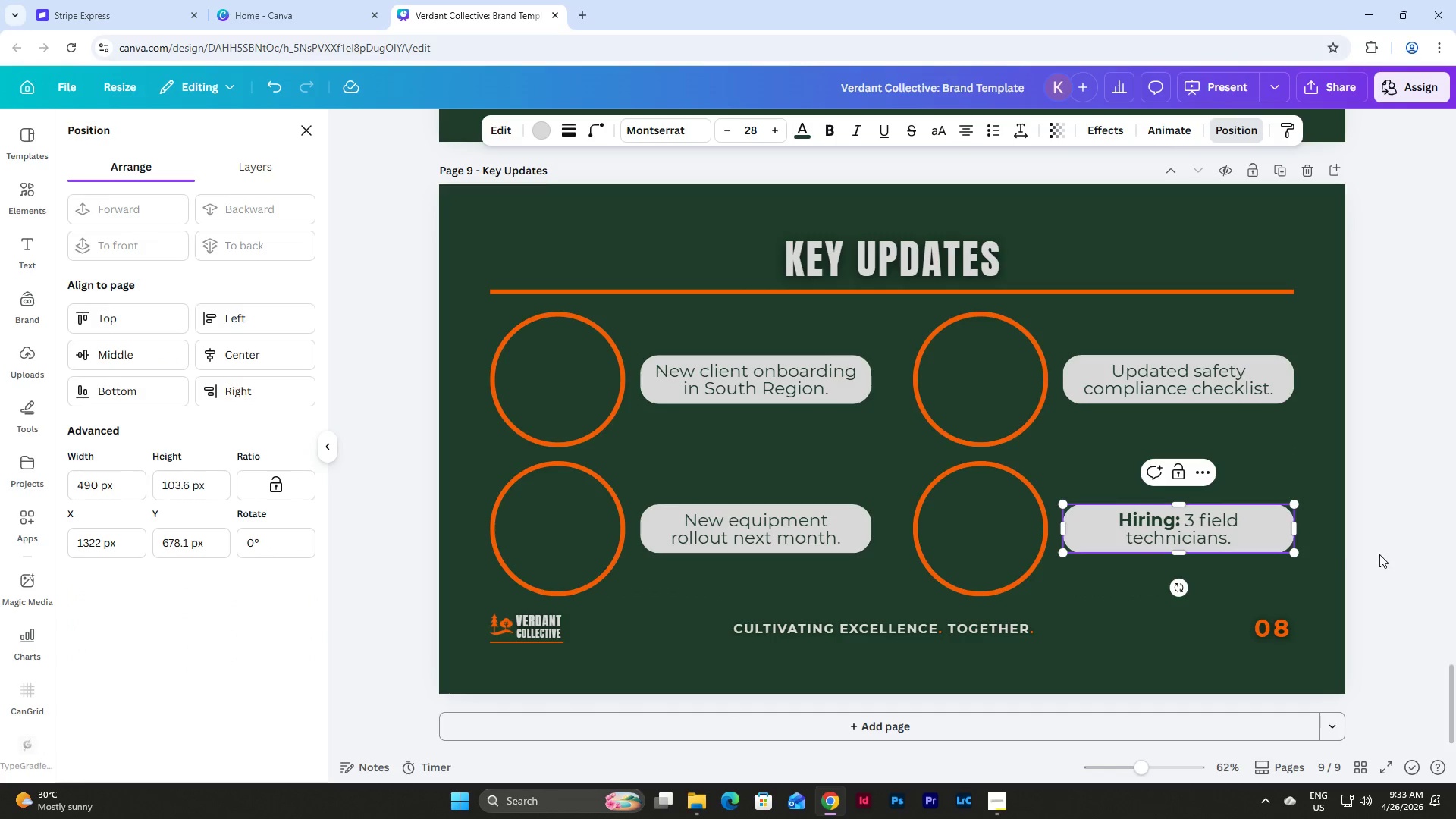 
left_click([1317, 541])
 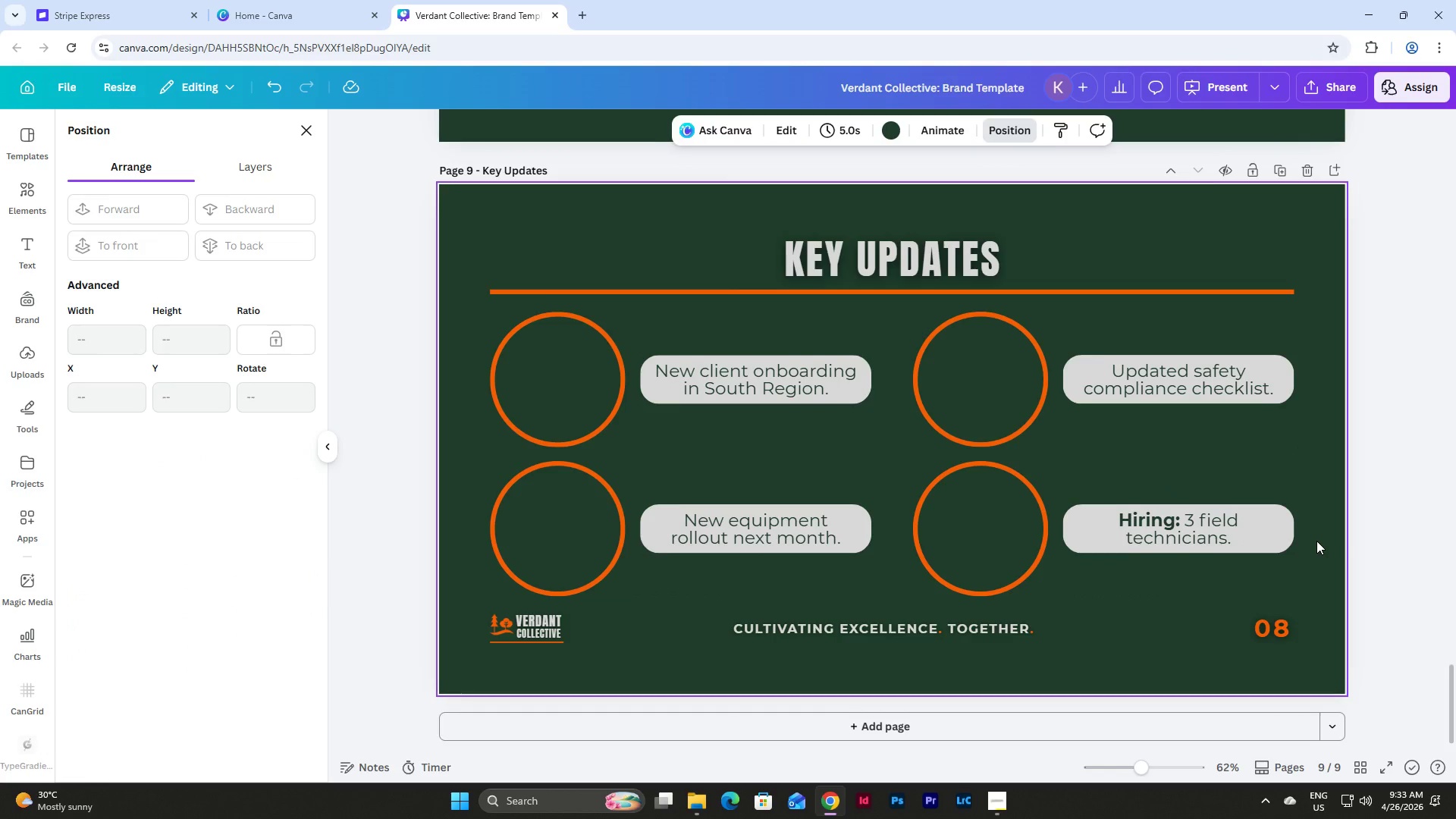 
scroll: coordinate [1316, 541], scroll_direction: up, amount: 3.0
 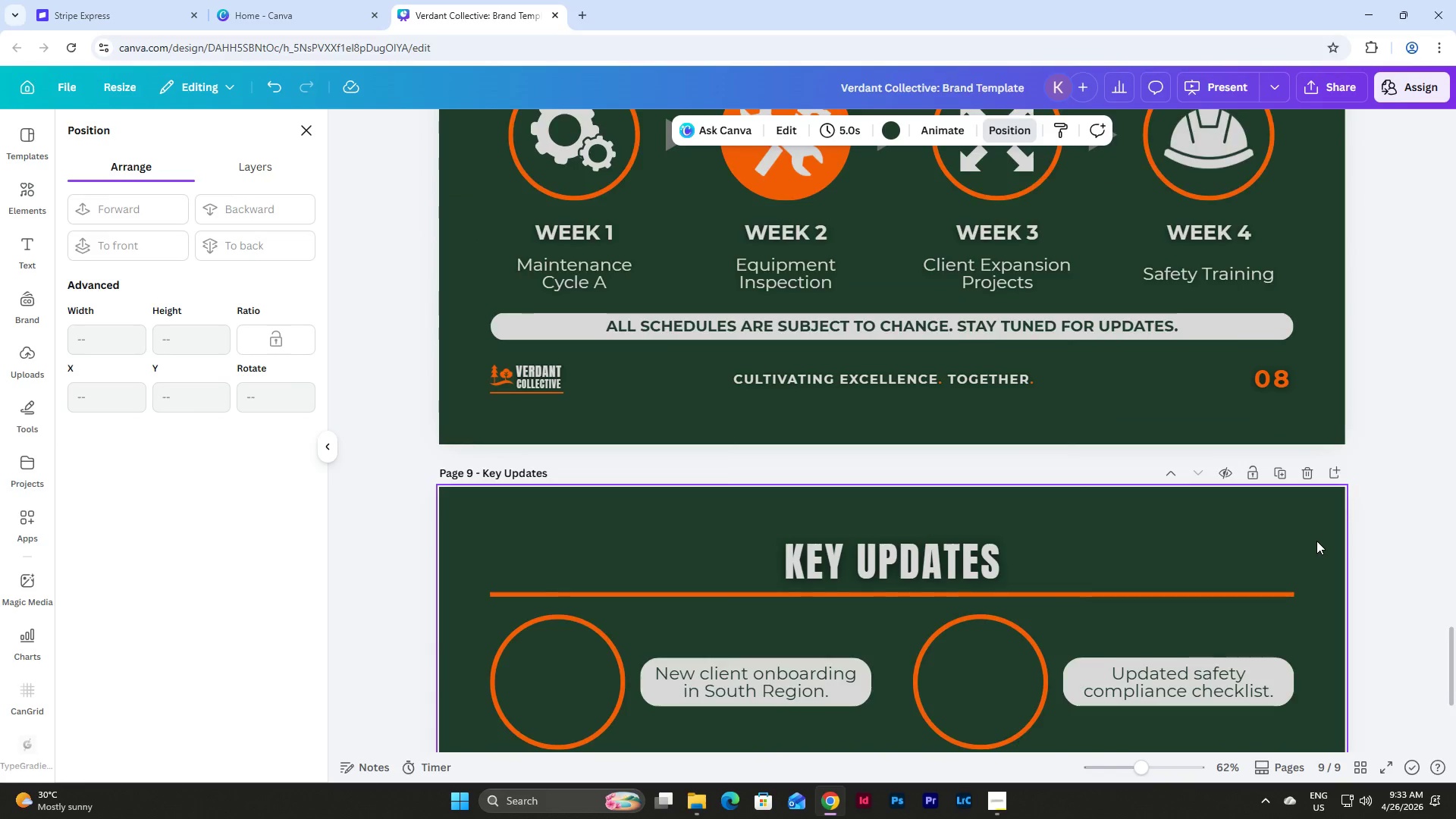 
scroll: coordinate [1316, 541], scroll_direction: down, amount: 4.0
 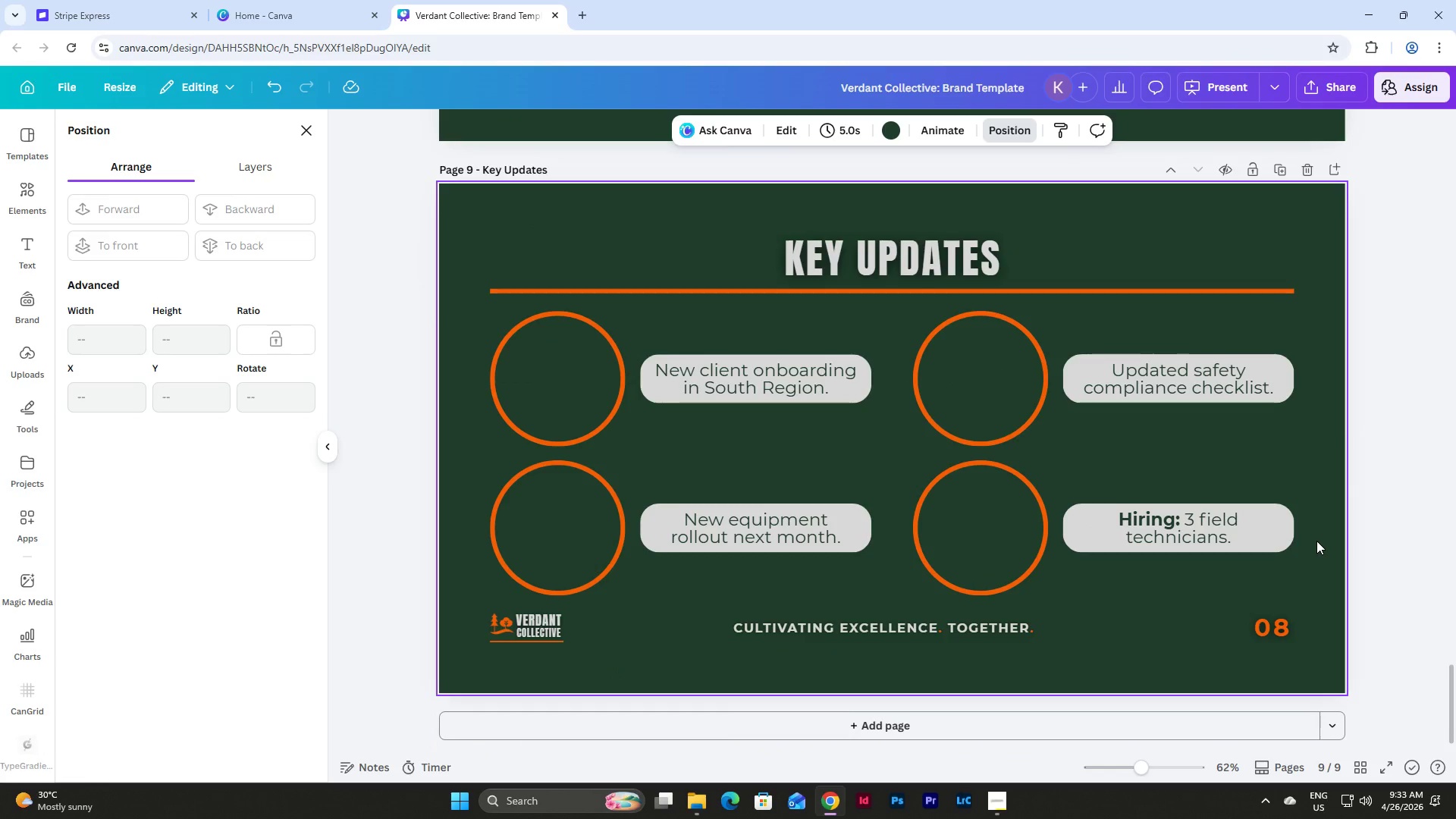 
scroll: coordinate [1316, 541], scroll_direction: up, amount: 2.0
 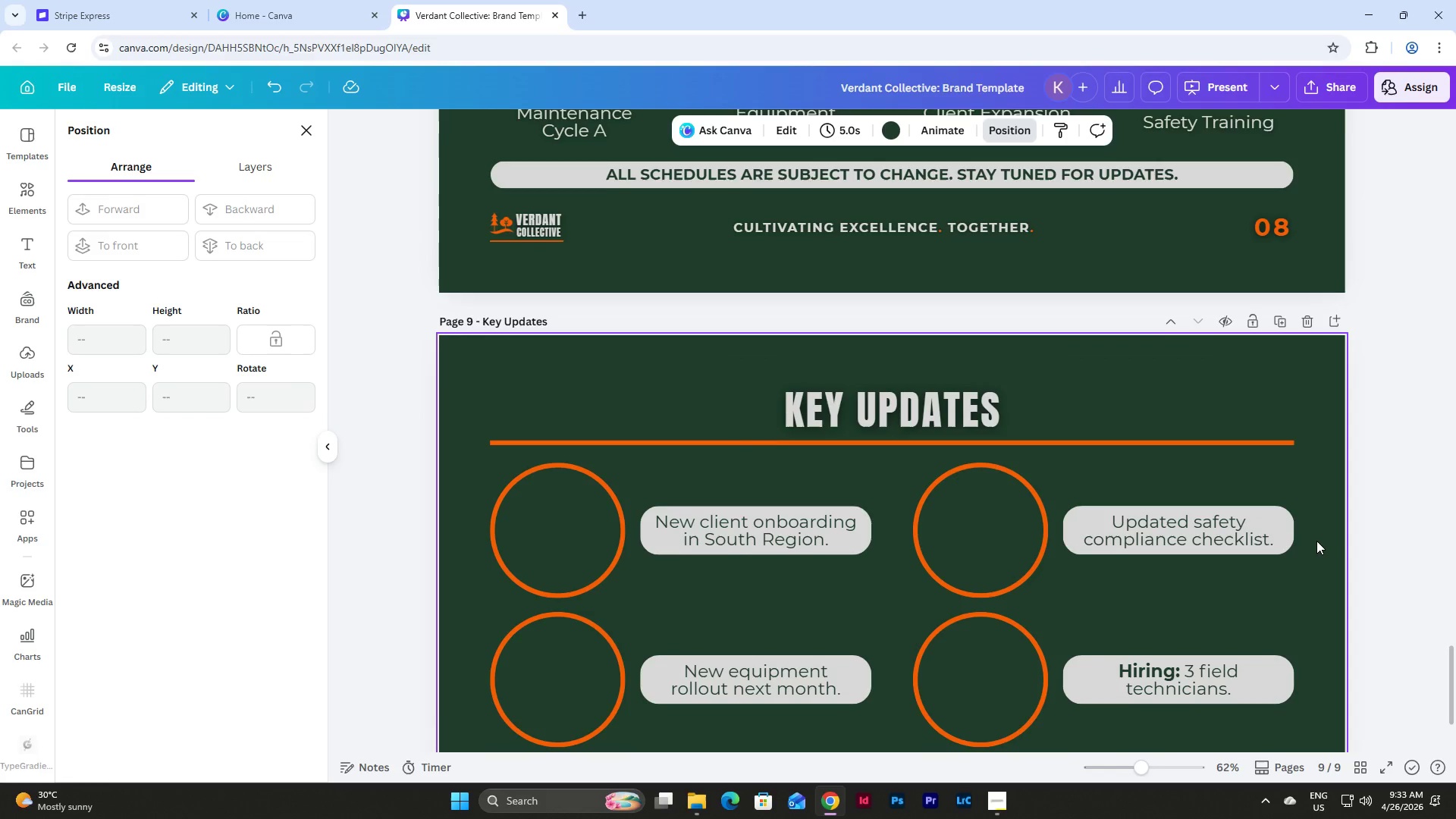 
scroll: coordinate [1316, 541], scroll_direction: down, amount: 4.0
 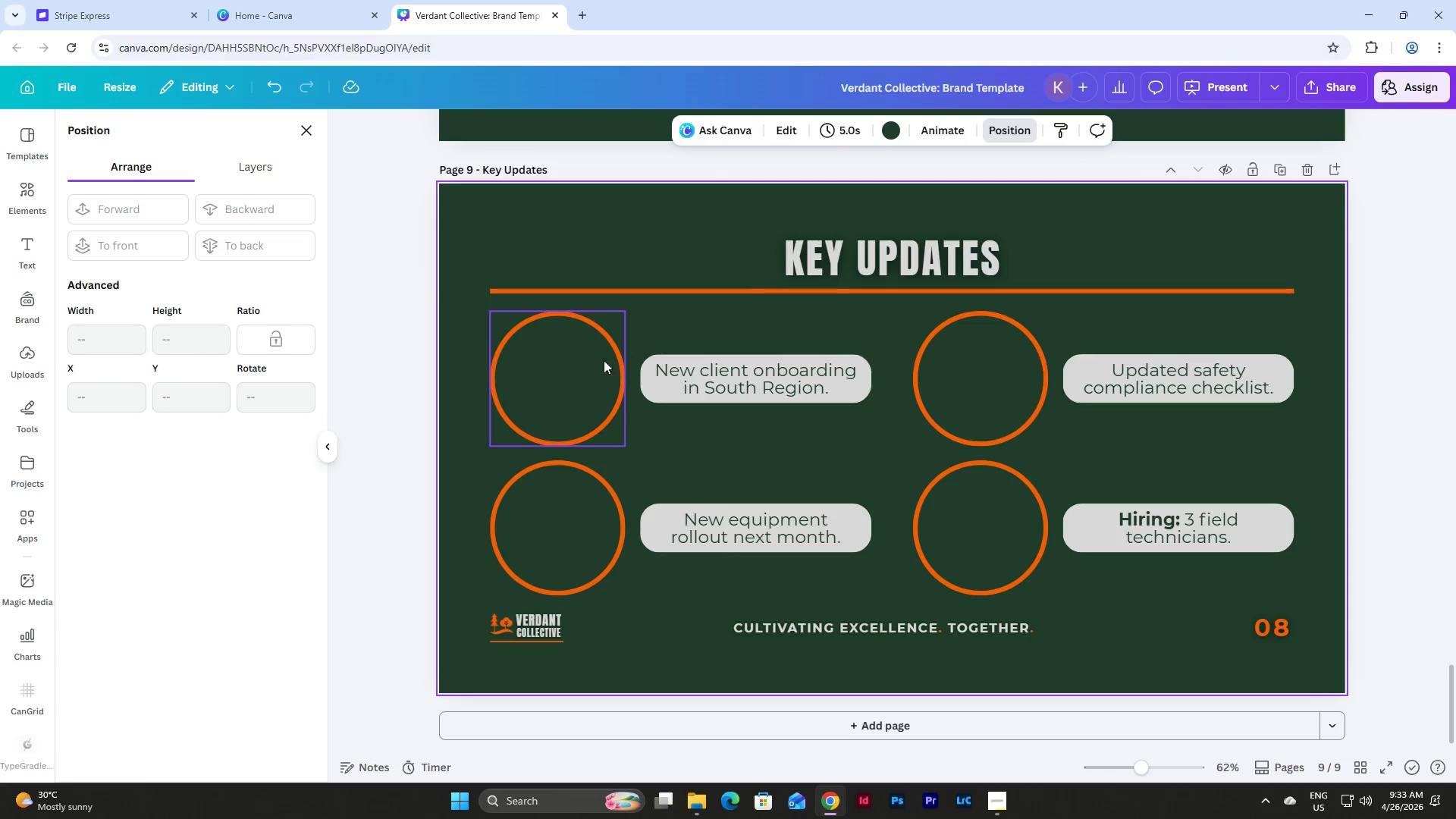 
left_click([24, 197])
 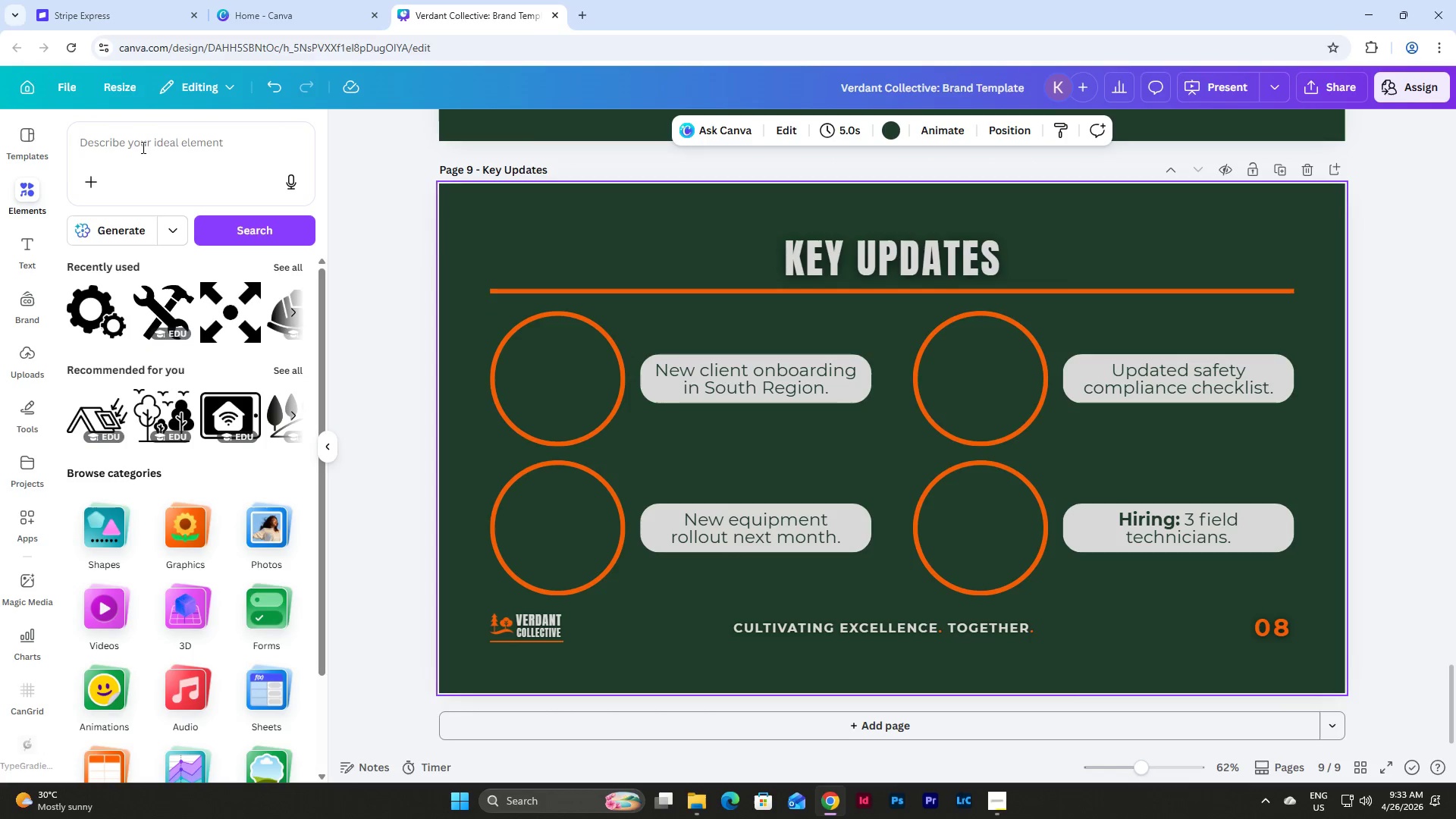 
left_click([143, 146])
 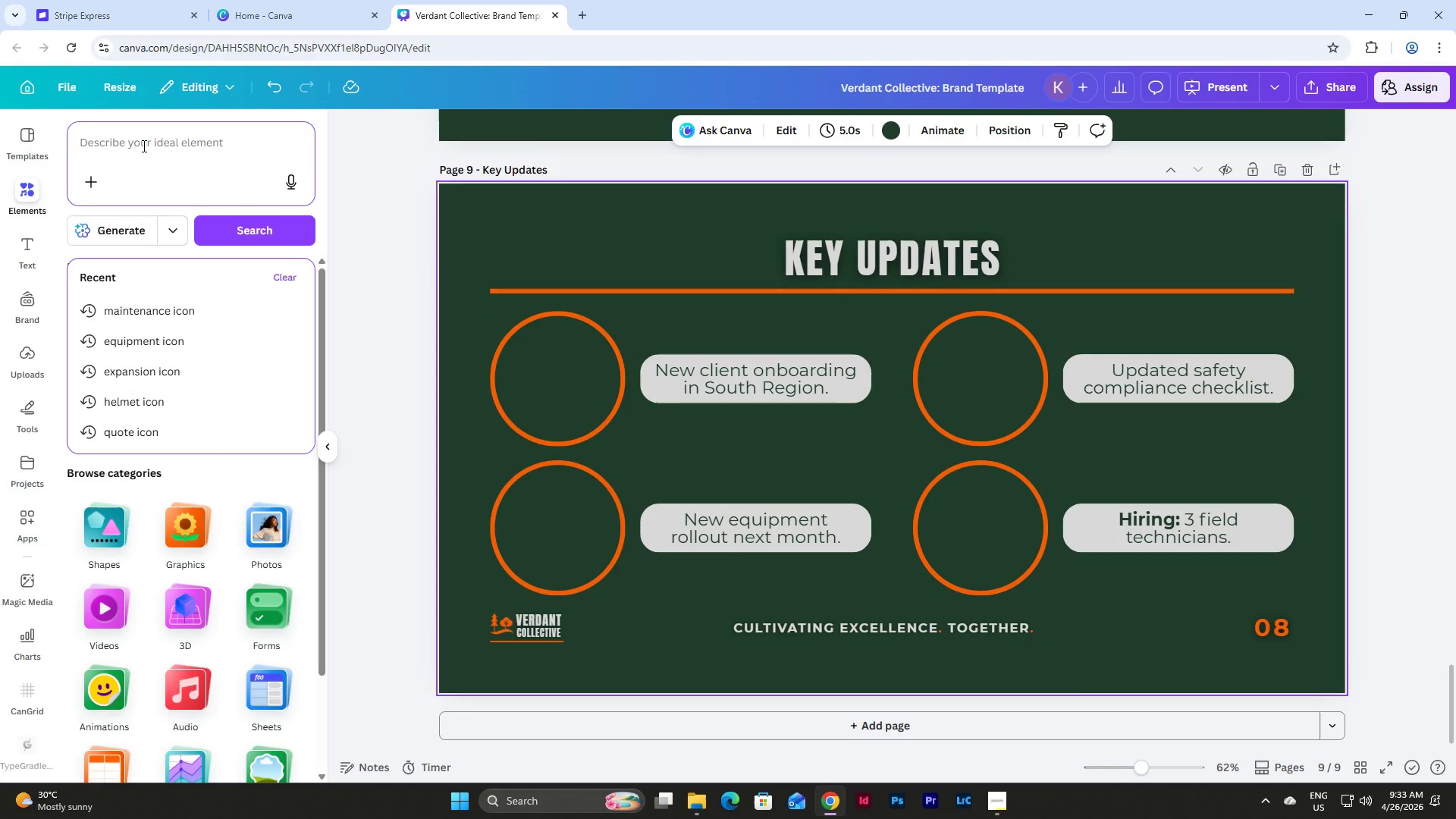 
type(handshake c)
key(Backspace)
type(icon)
 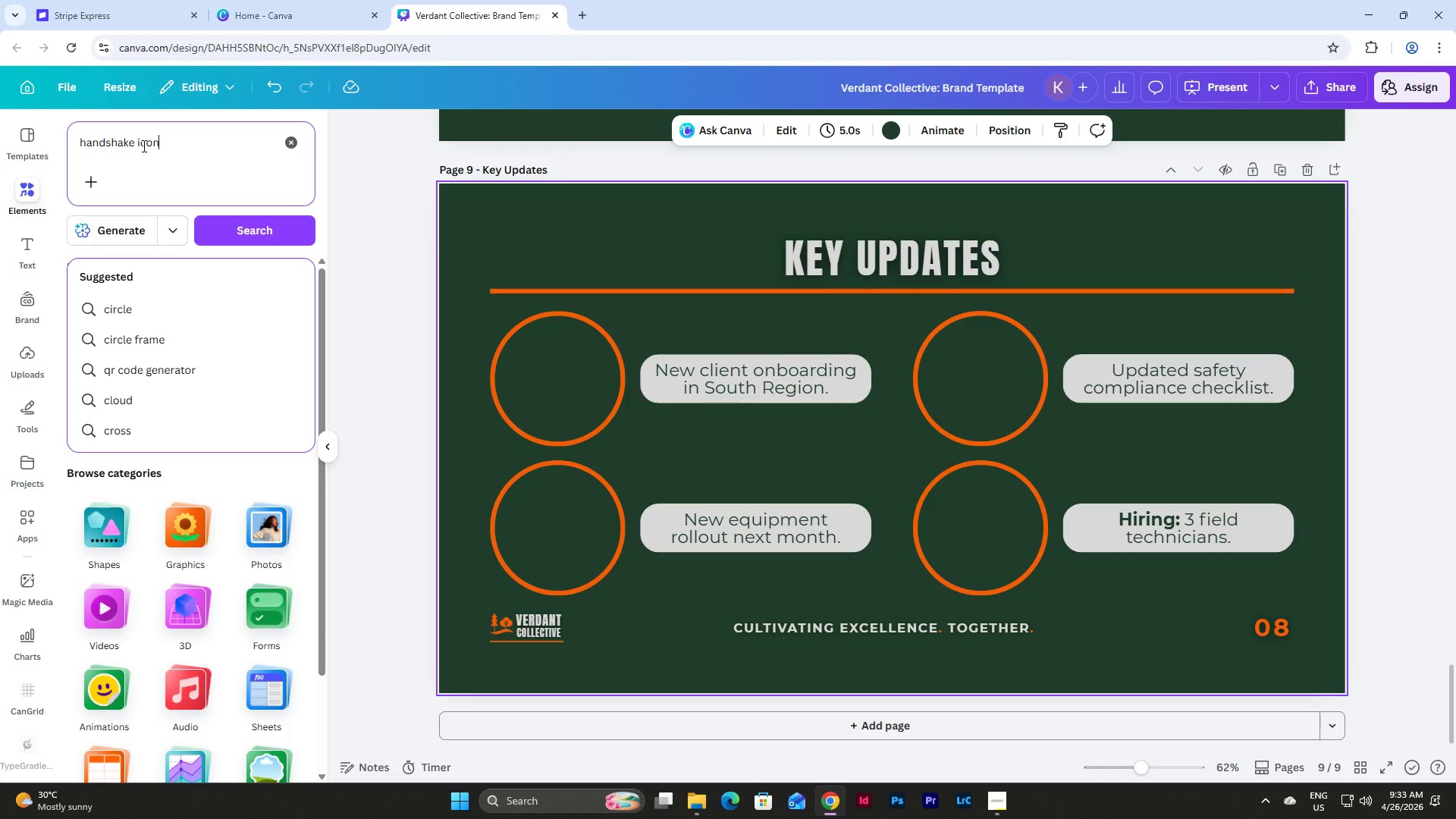 
key(Enter)
 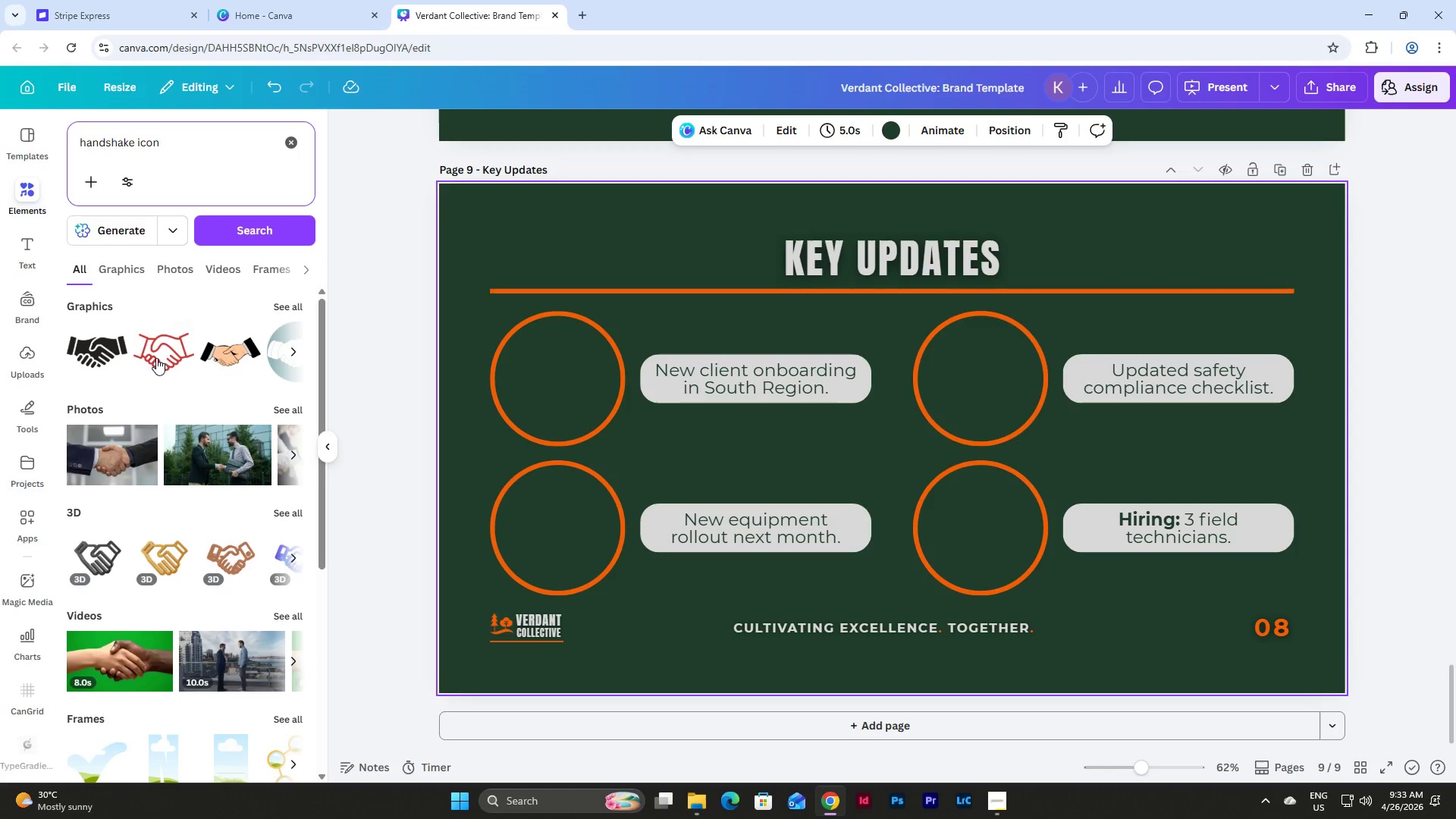 
left_click([90, 348])
 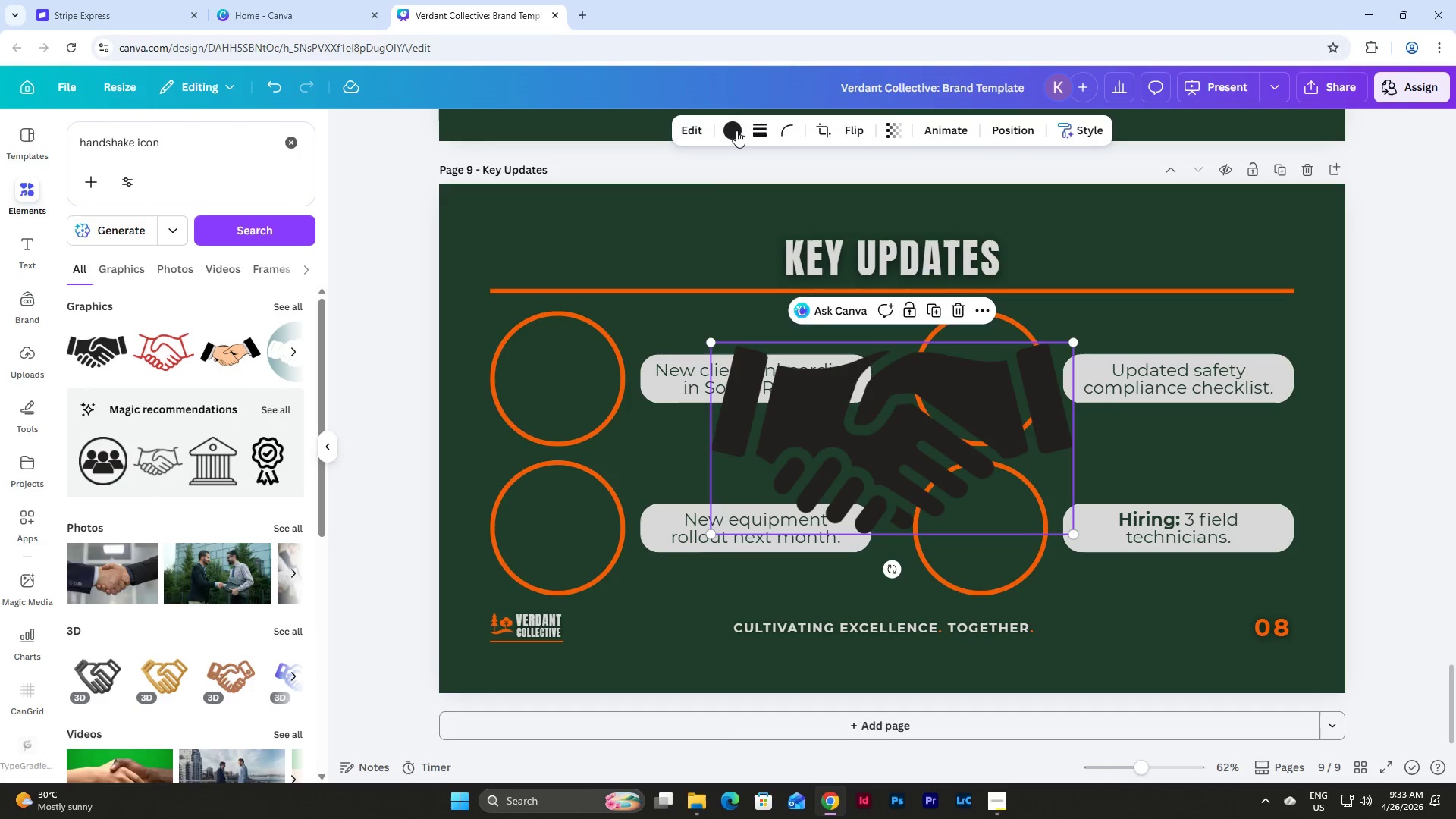 
left_click([734, 129])
 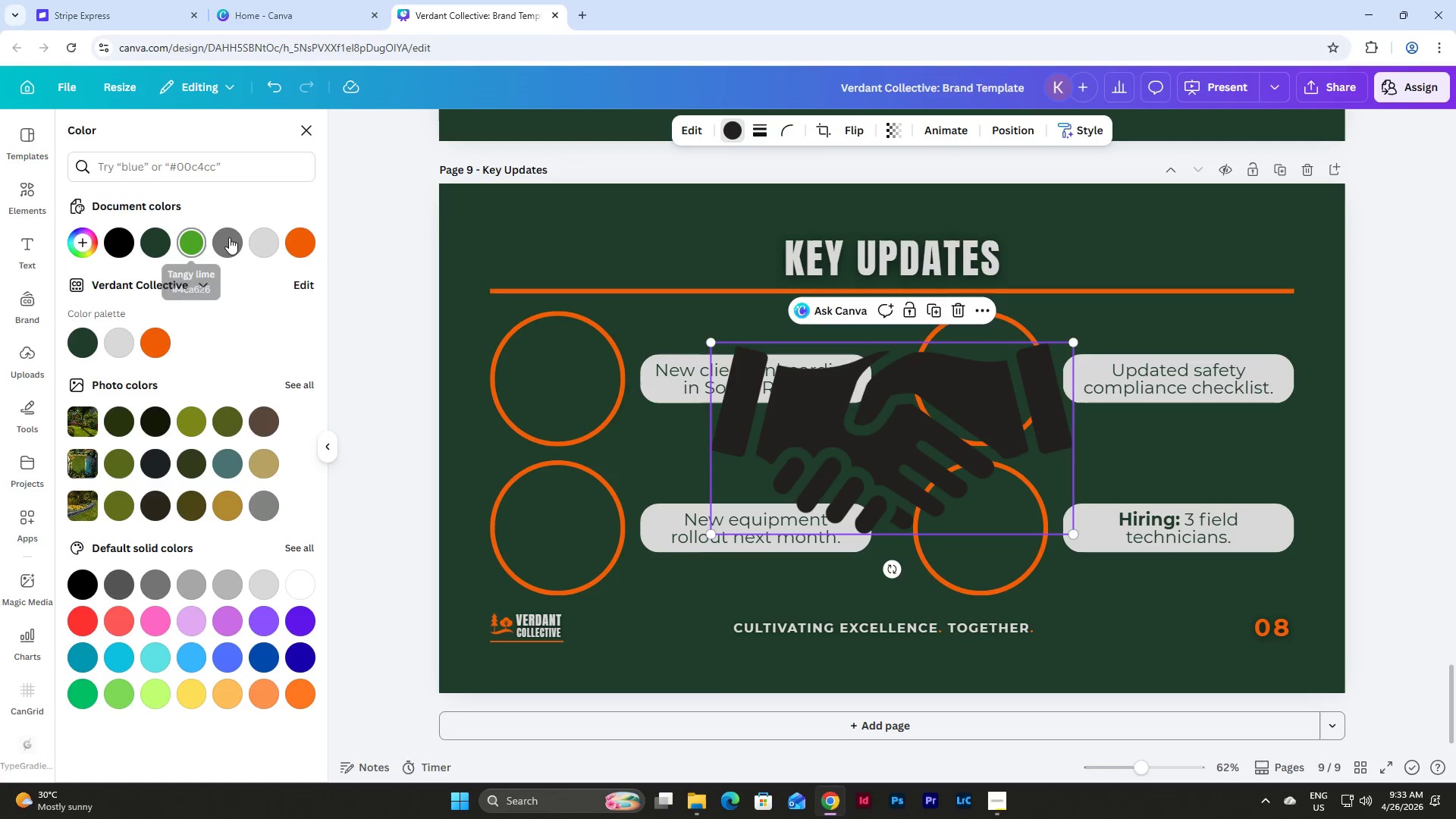 
left_click([259, 237])
 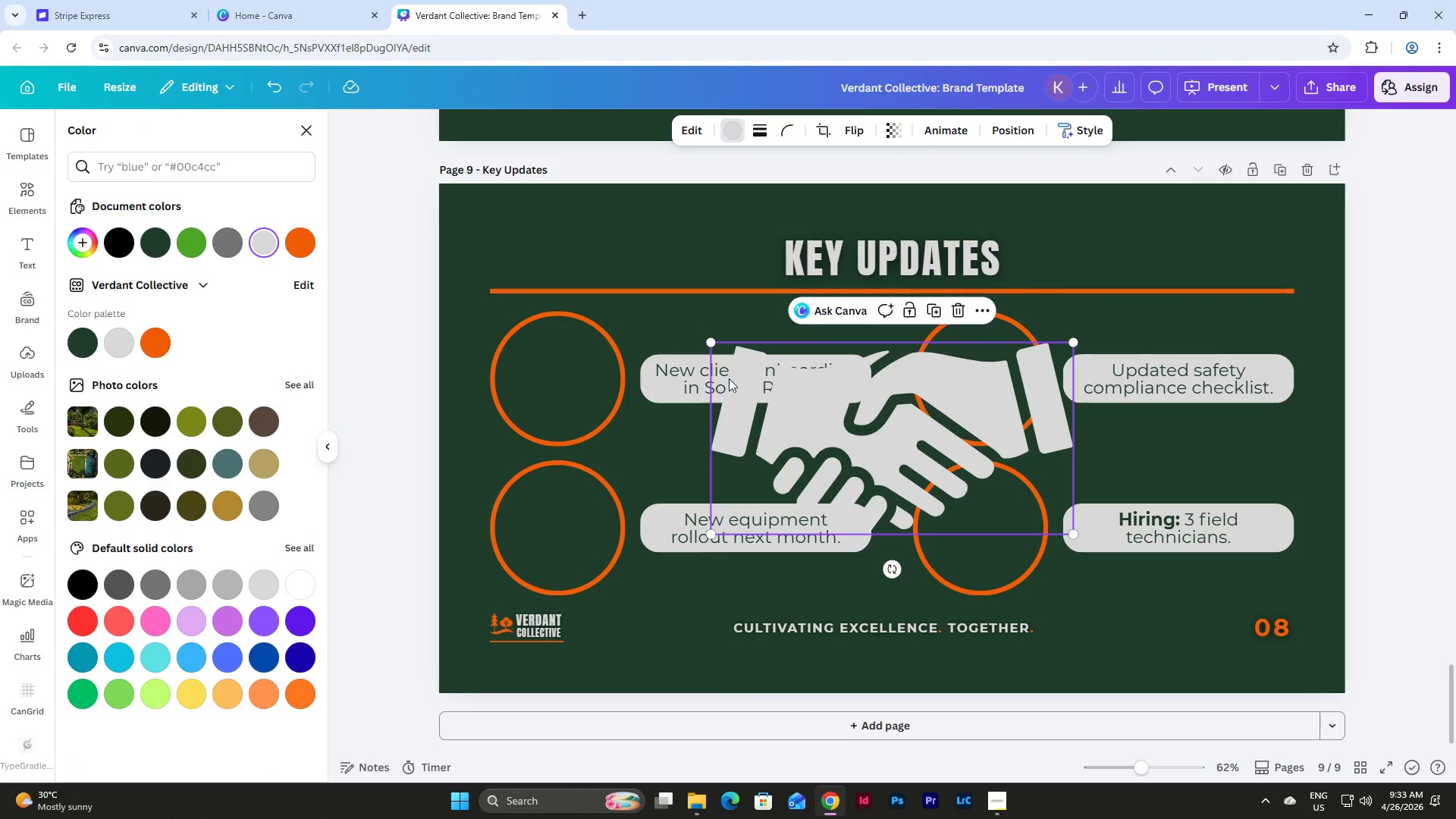 
left_click_drag(start_coordinate=[796, 401], to_coordinate=[527, 344])
 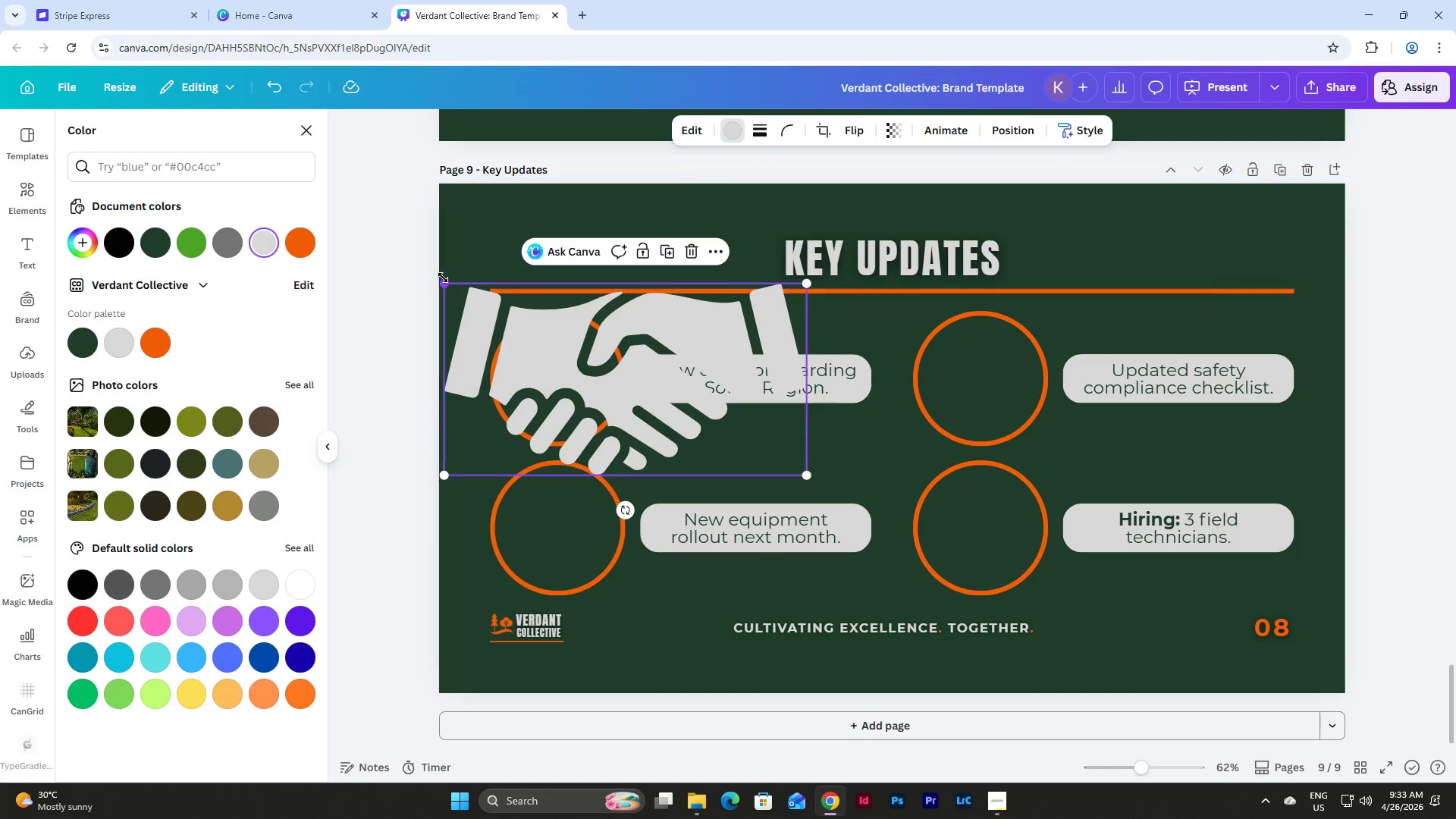 
left_click_drag(start_coordinate=[442, 278], to_coordinate=[640, 396])
 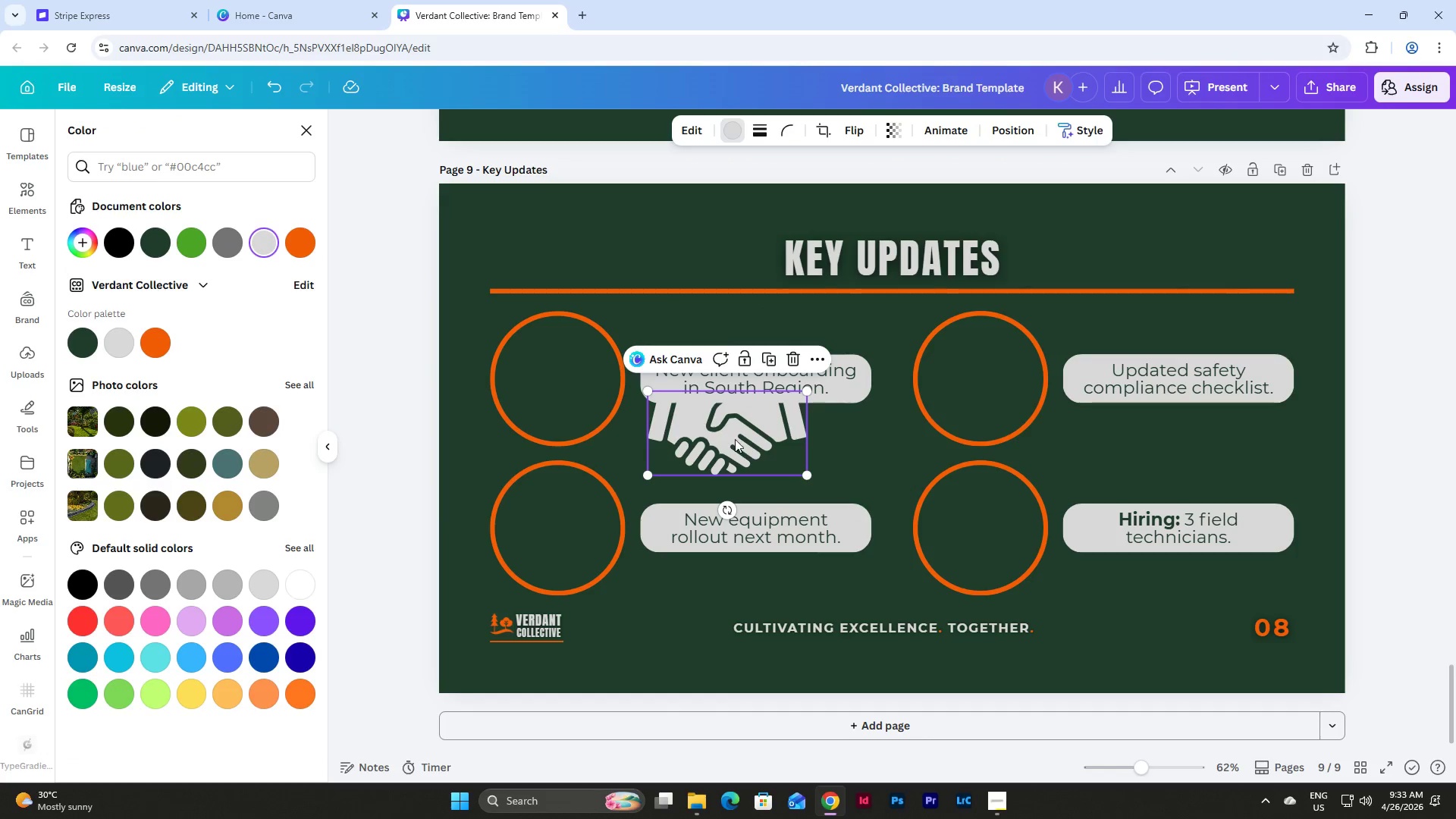 
left_click_drag(start_coordinate=[735, 439], to_coordinate=[579, 382])
 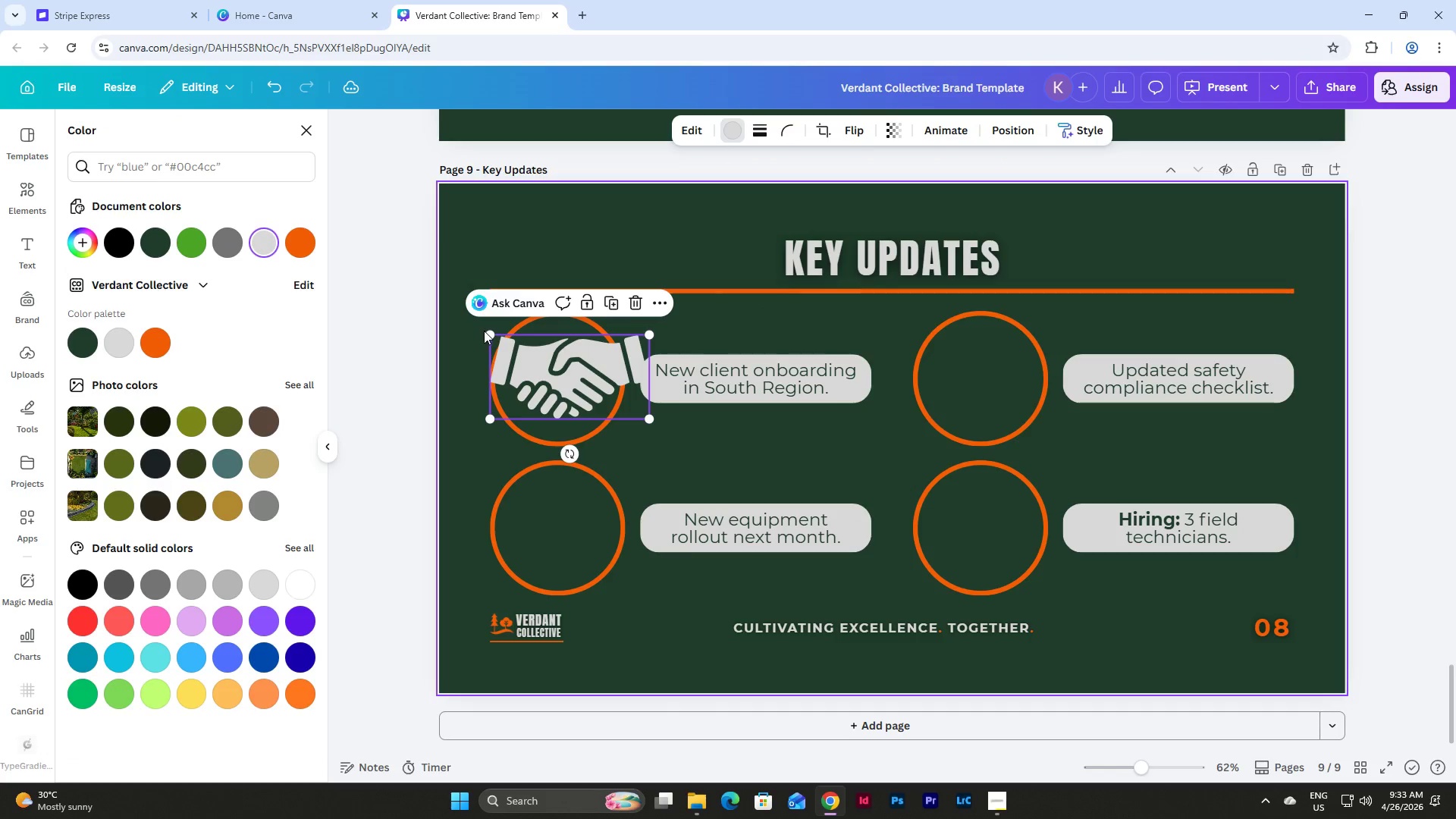 
left_click_drag(start_coordinate=[491, 334], to_coordinate=[548, 372])
 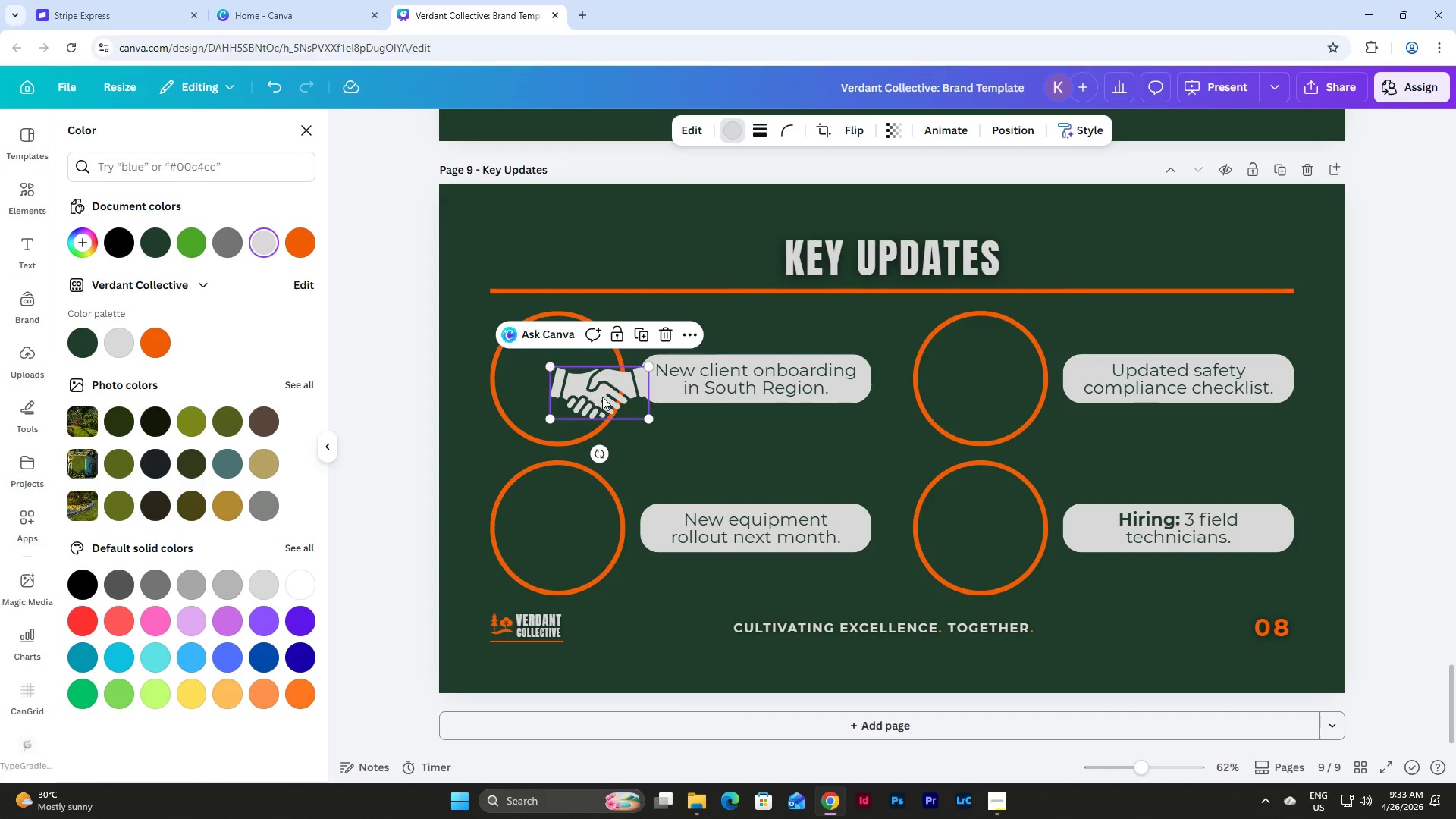 
left_click_drag(start_coordinate=[603, 397], to_coordinate=[557, 382])
 